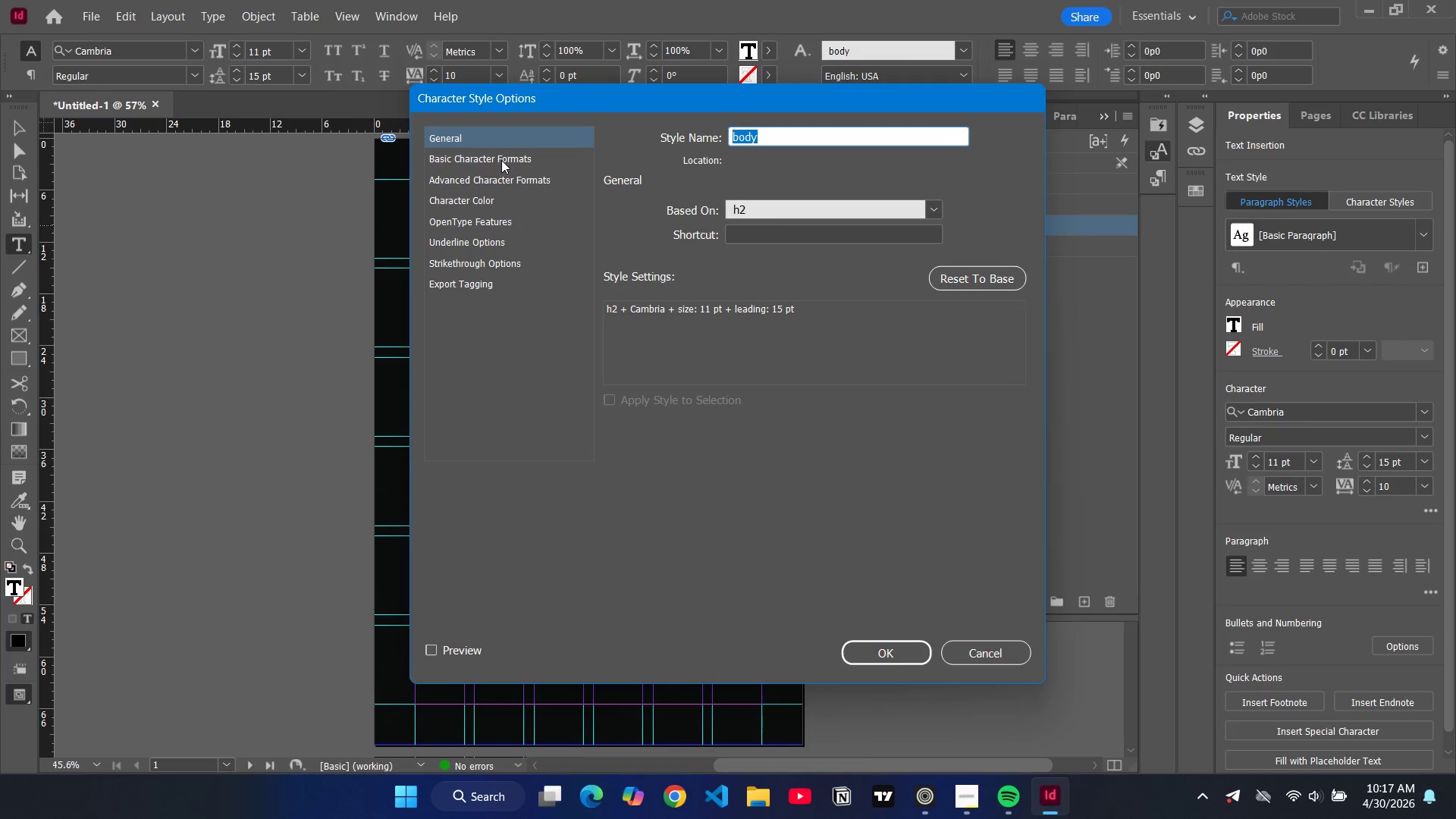 
double_click([501, 160])
 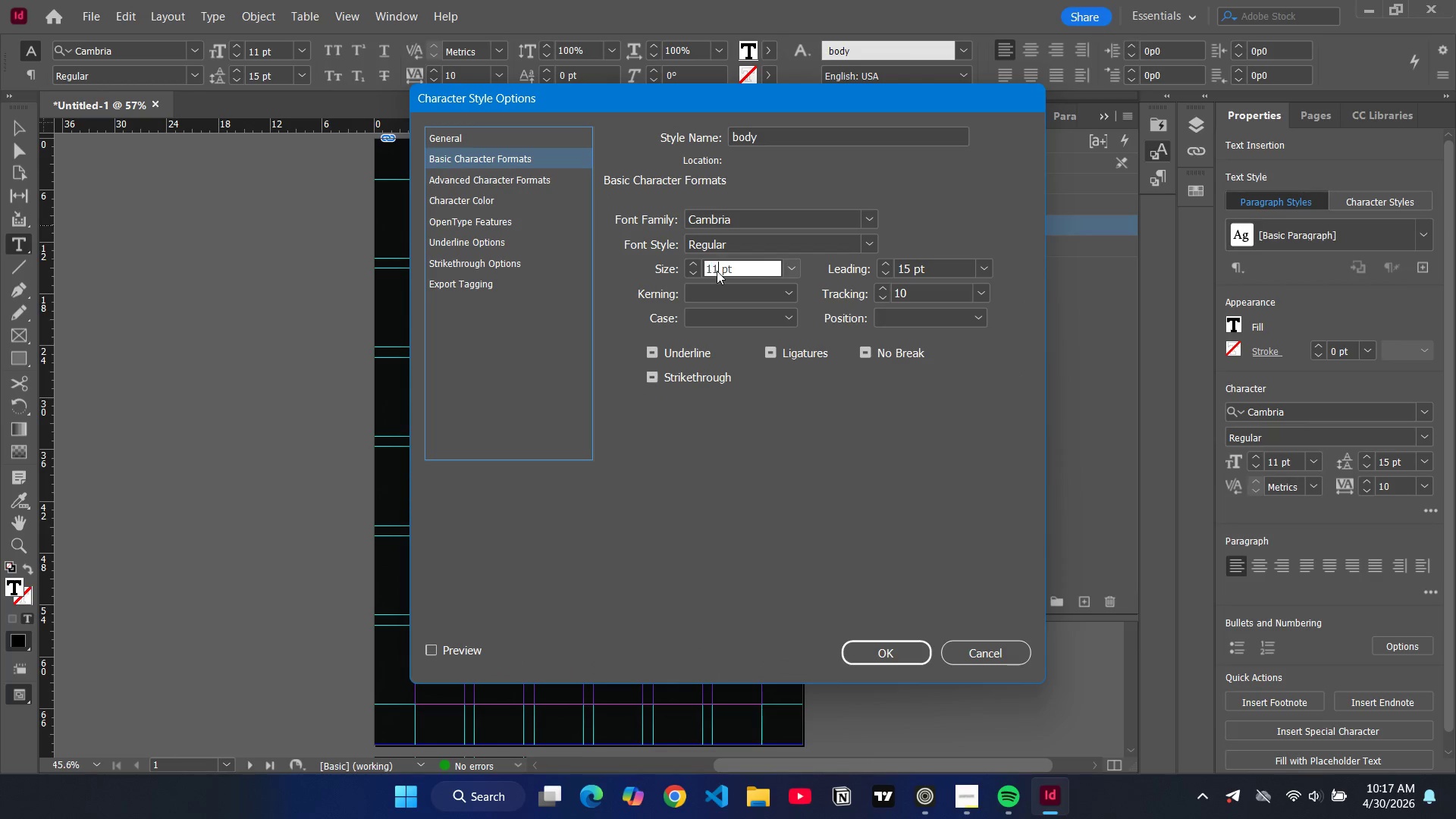 
double_click([717, 271])
 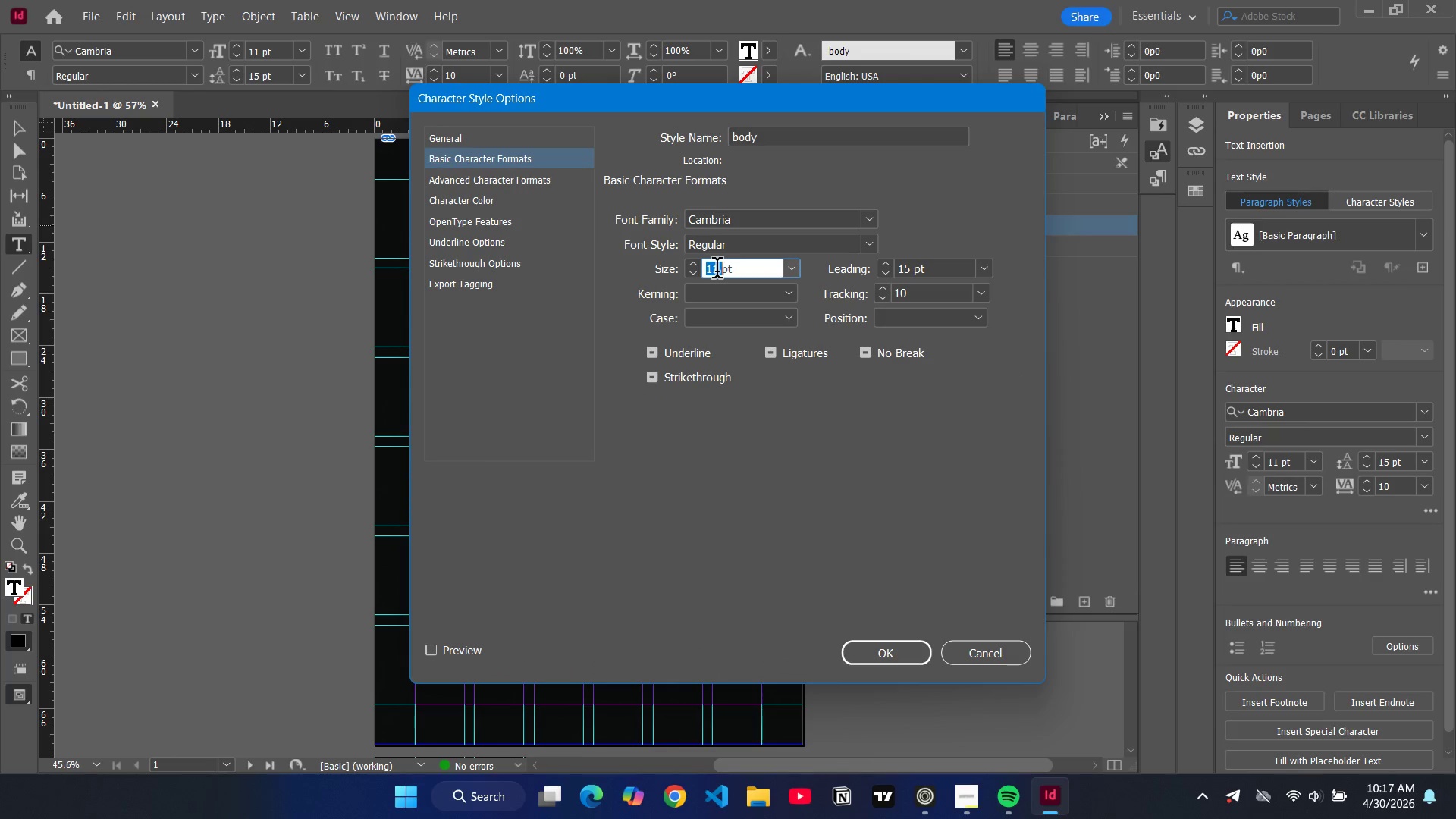 
triple_click([717, 271])
 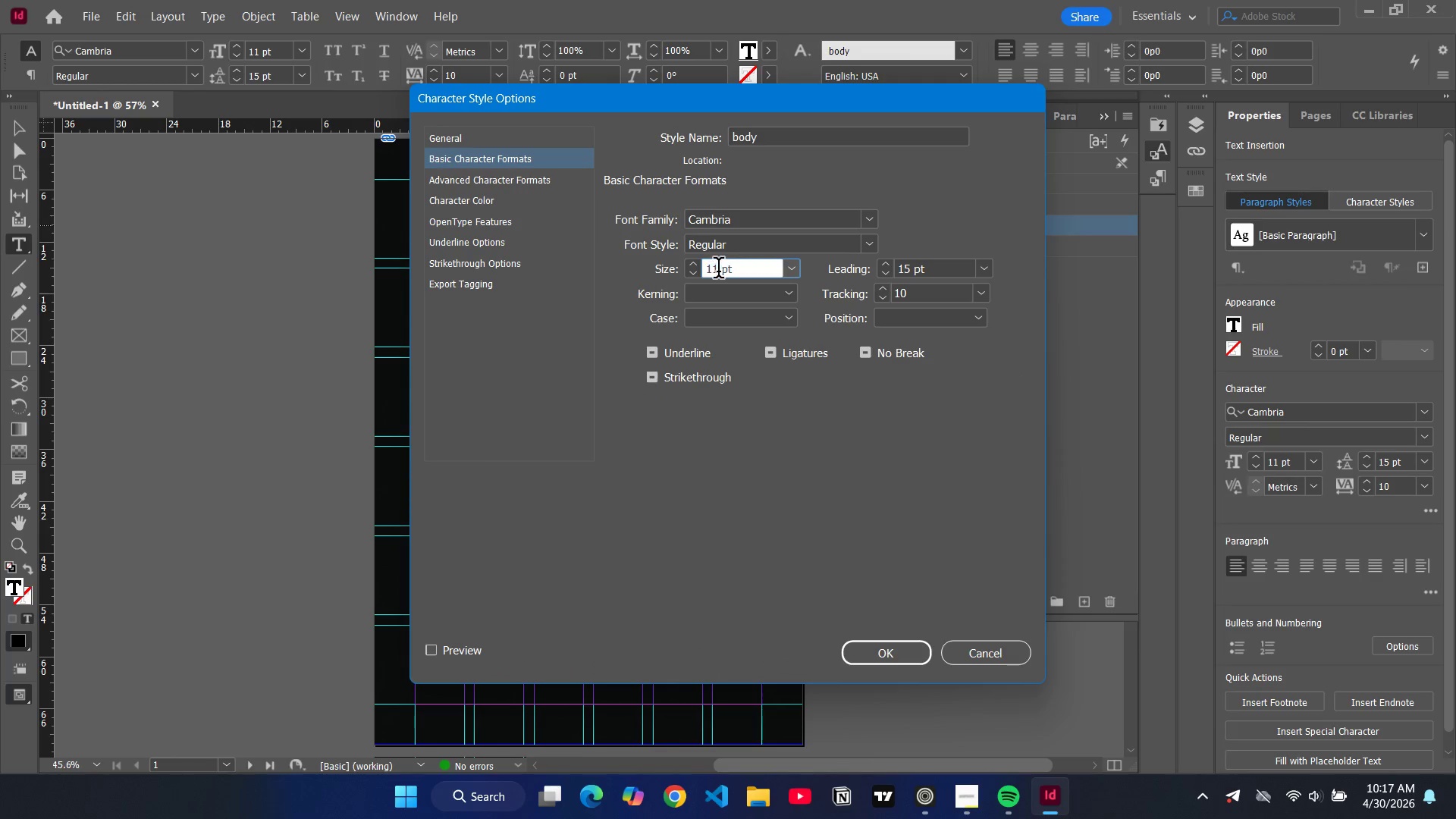 
left_click([718, 271])
 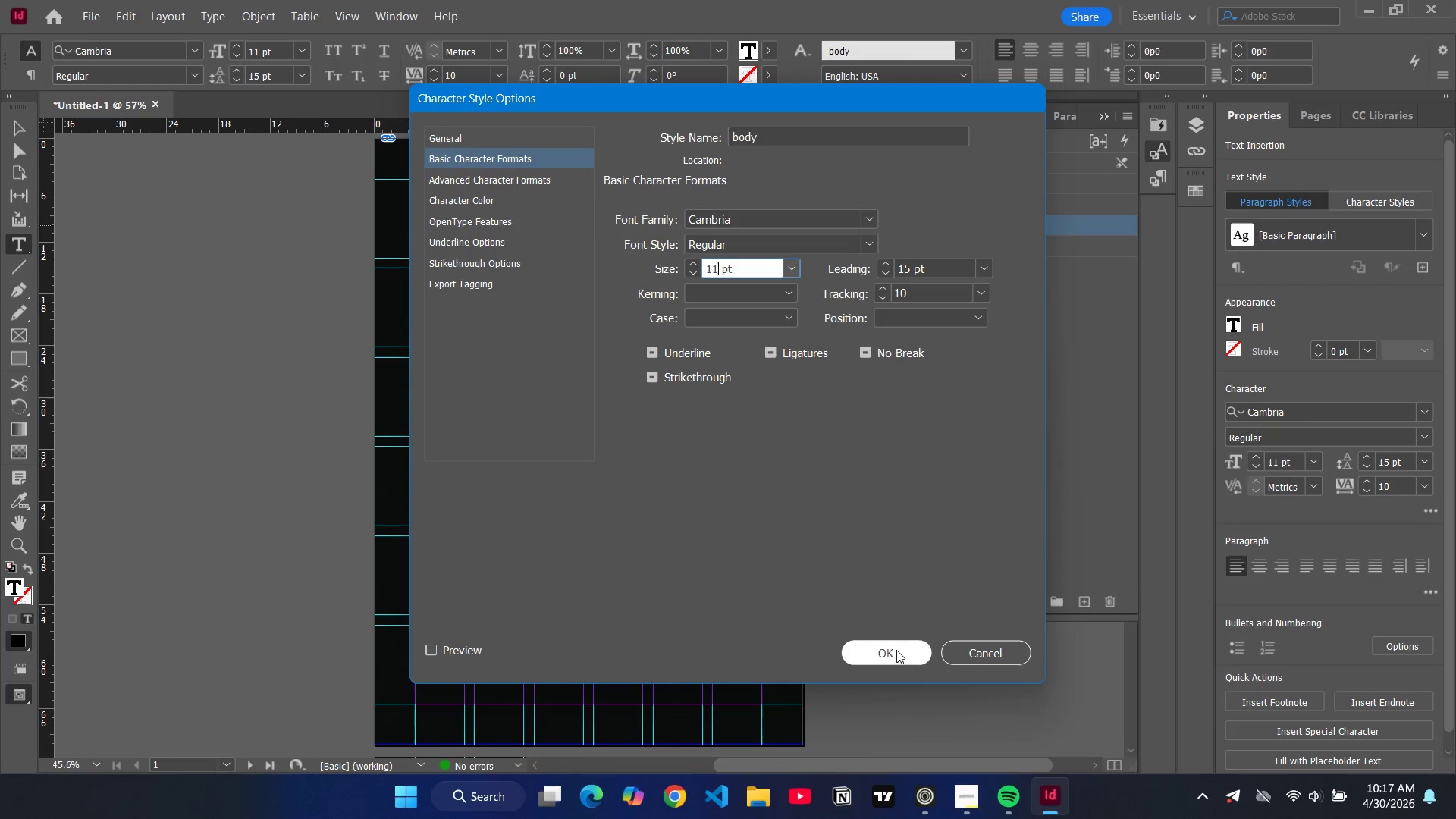 
left_click([896, 653])
 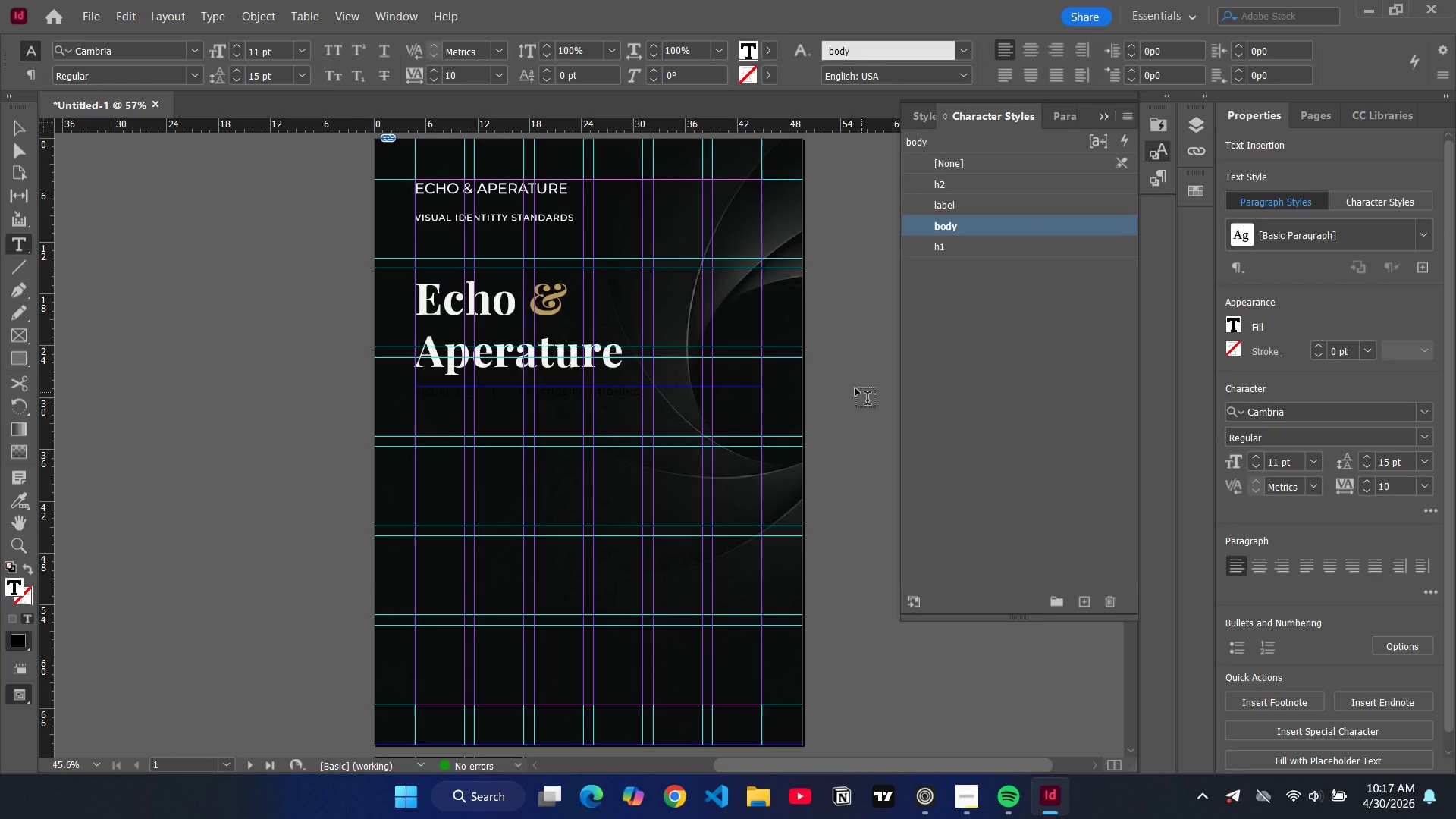 
left_click([857, 391])
 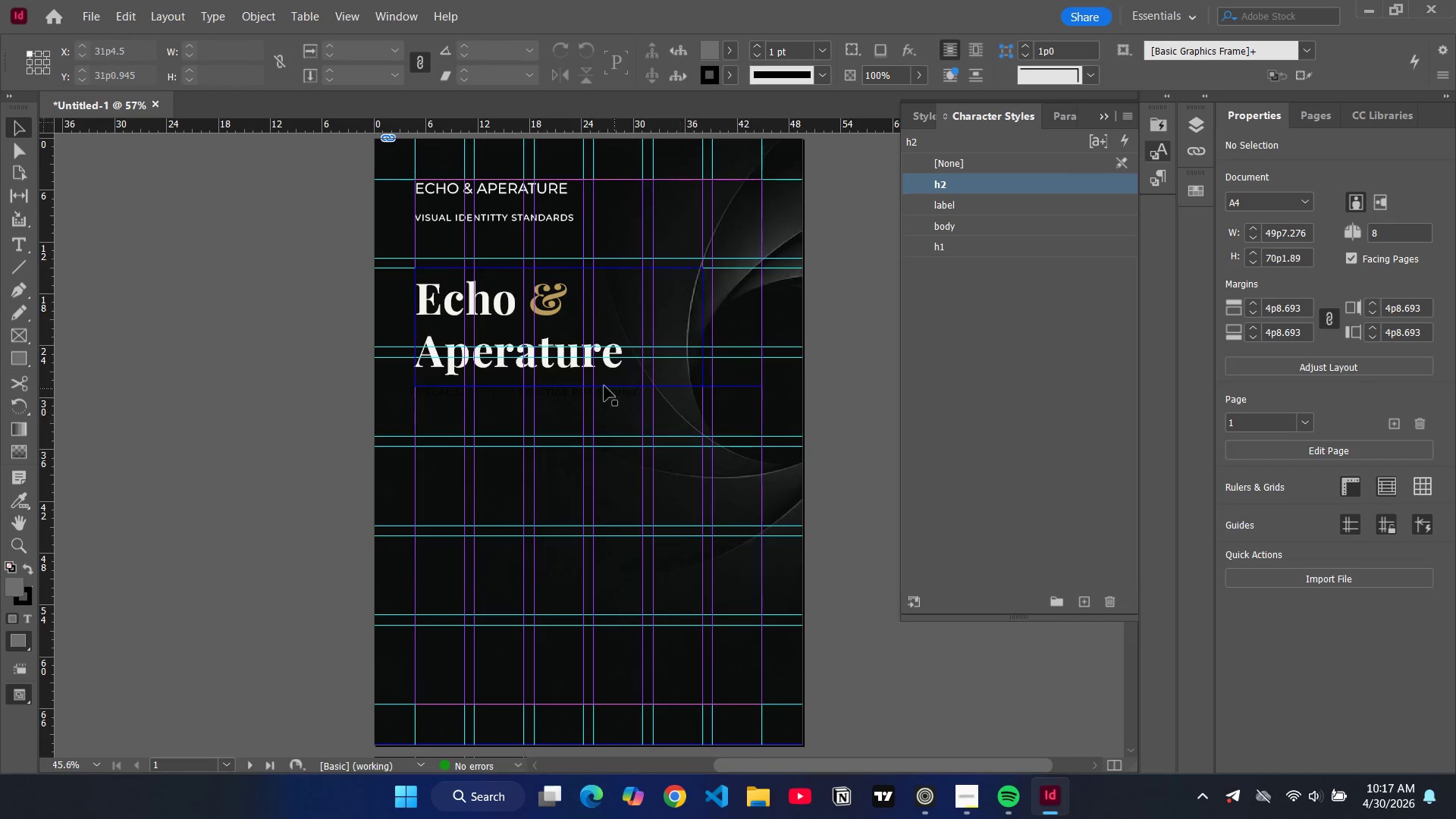 
double_click([637, 399])
 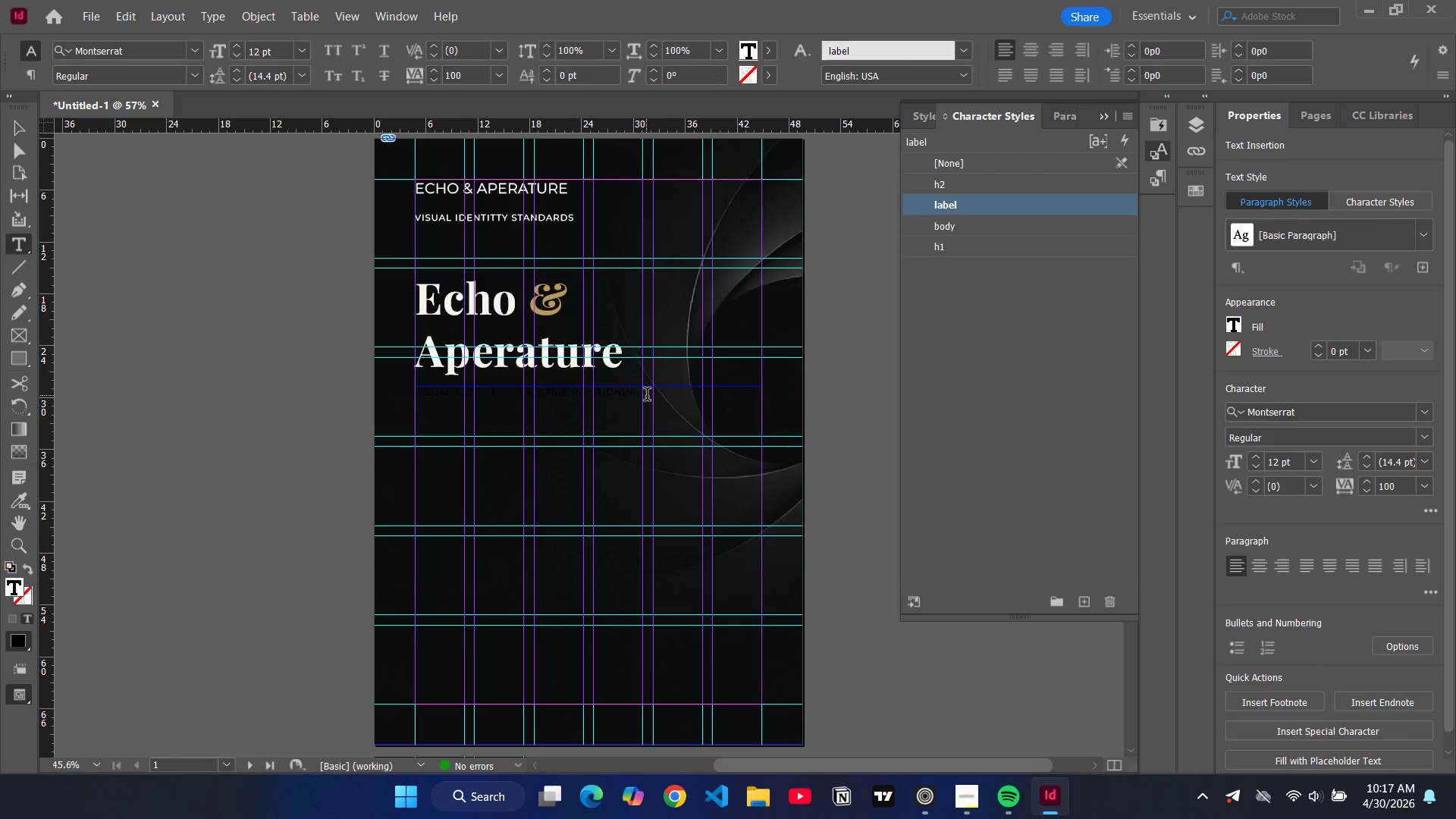 
left_click([647, 396])
 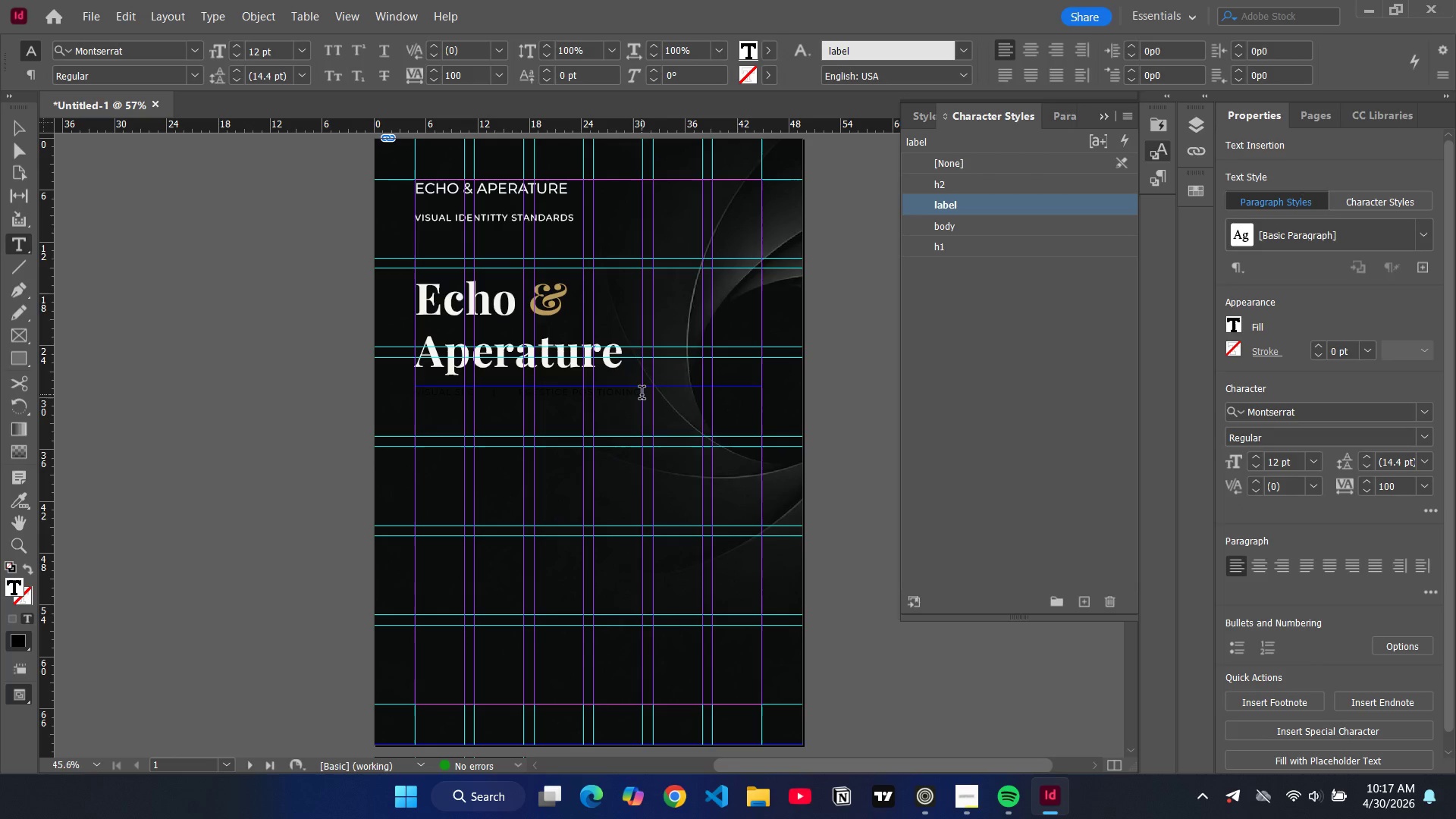 
left_click([642, 394])
 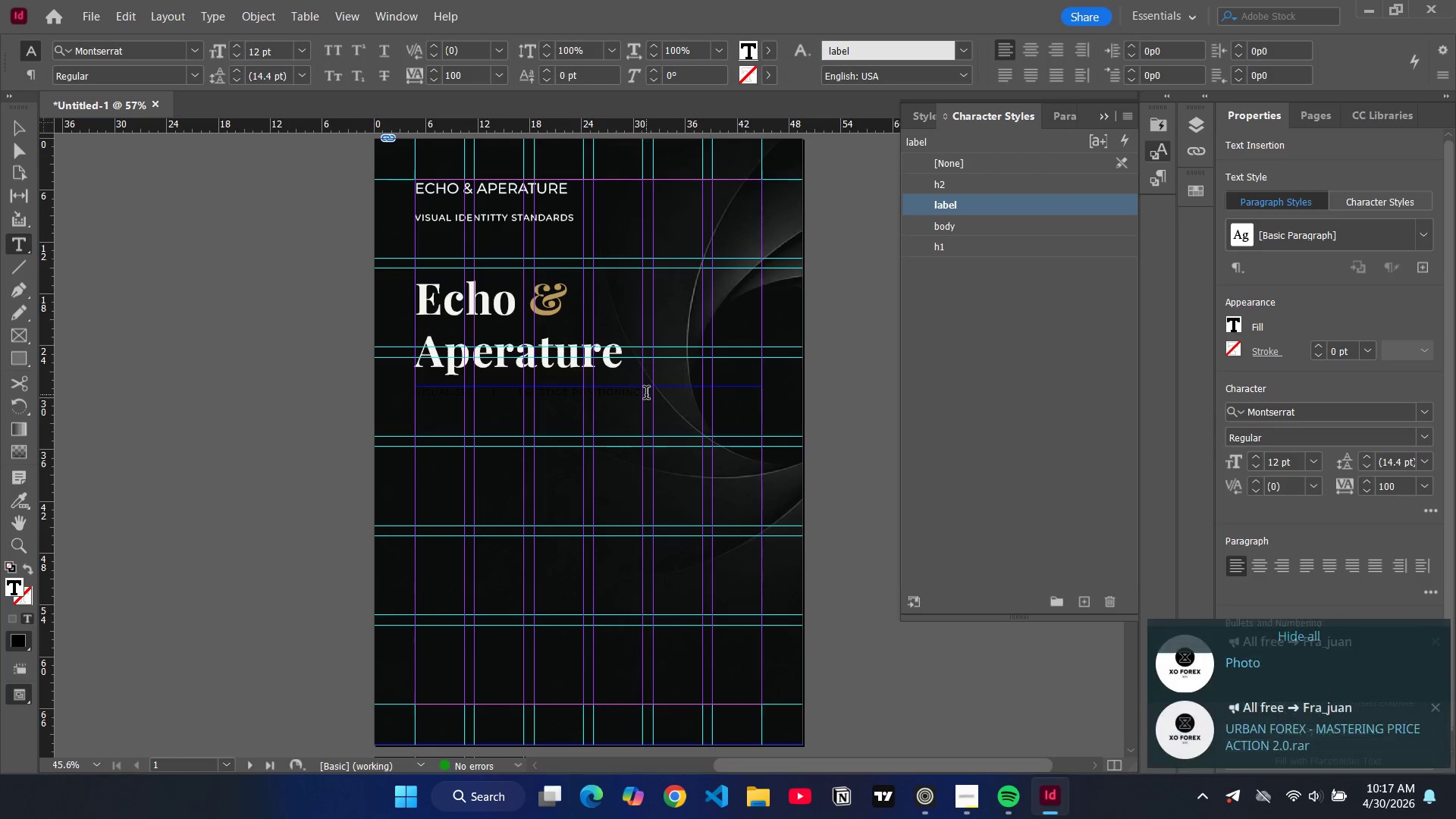 
double_click([646, 394])
 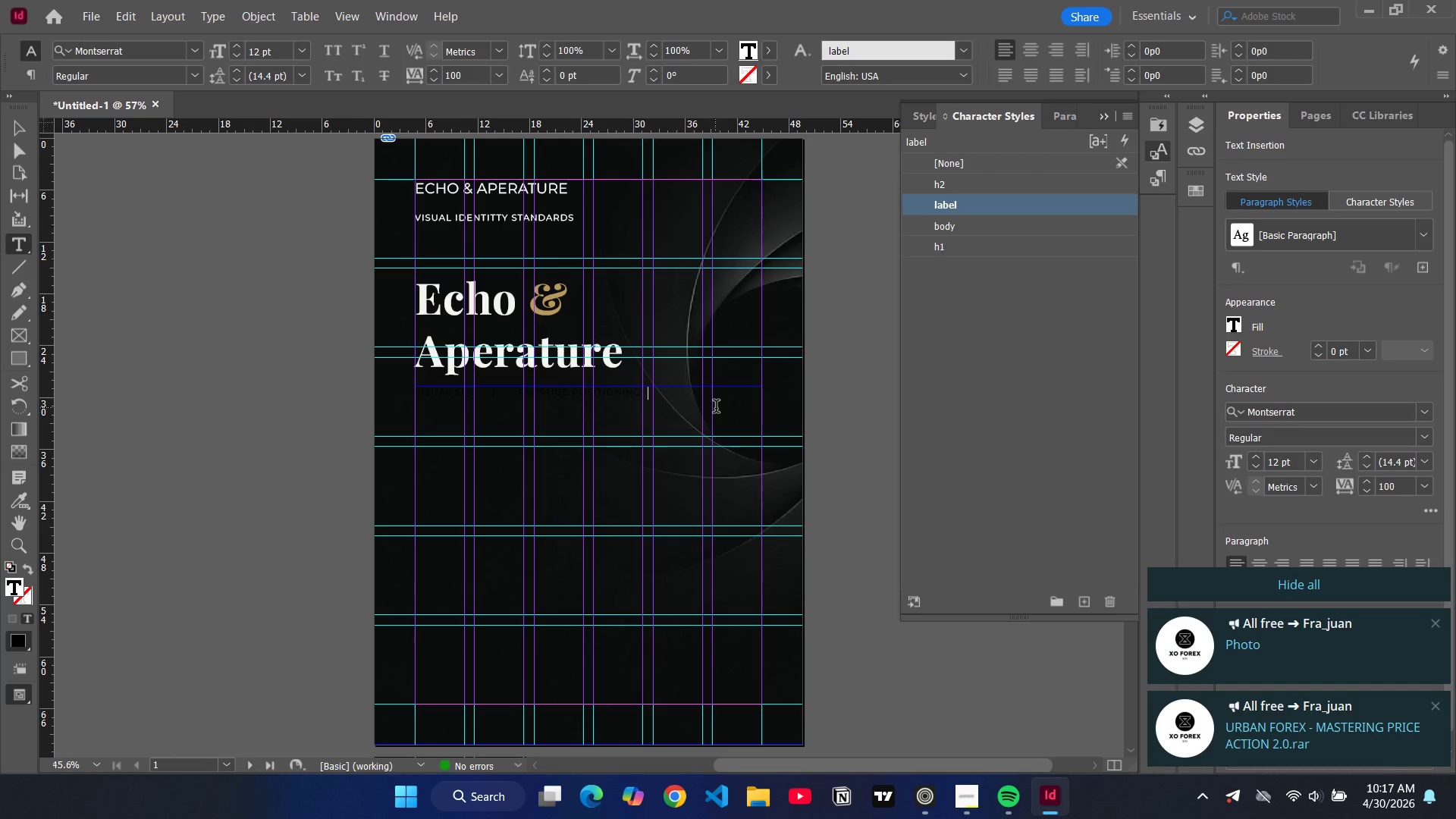 
key(Backspace)
 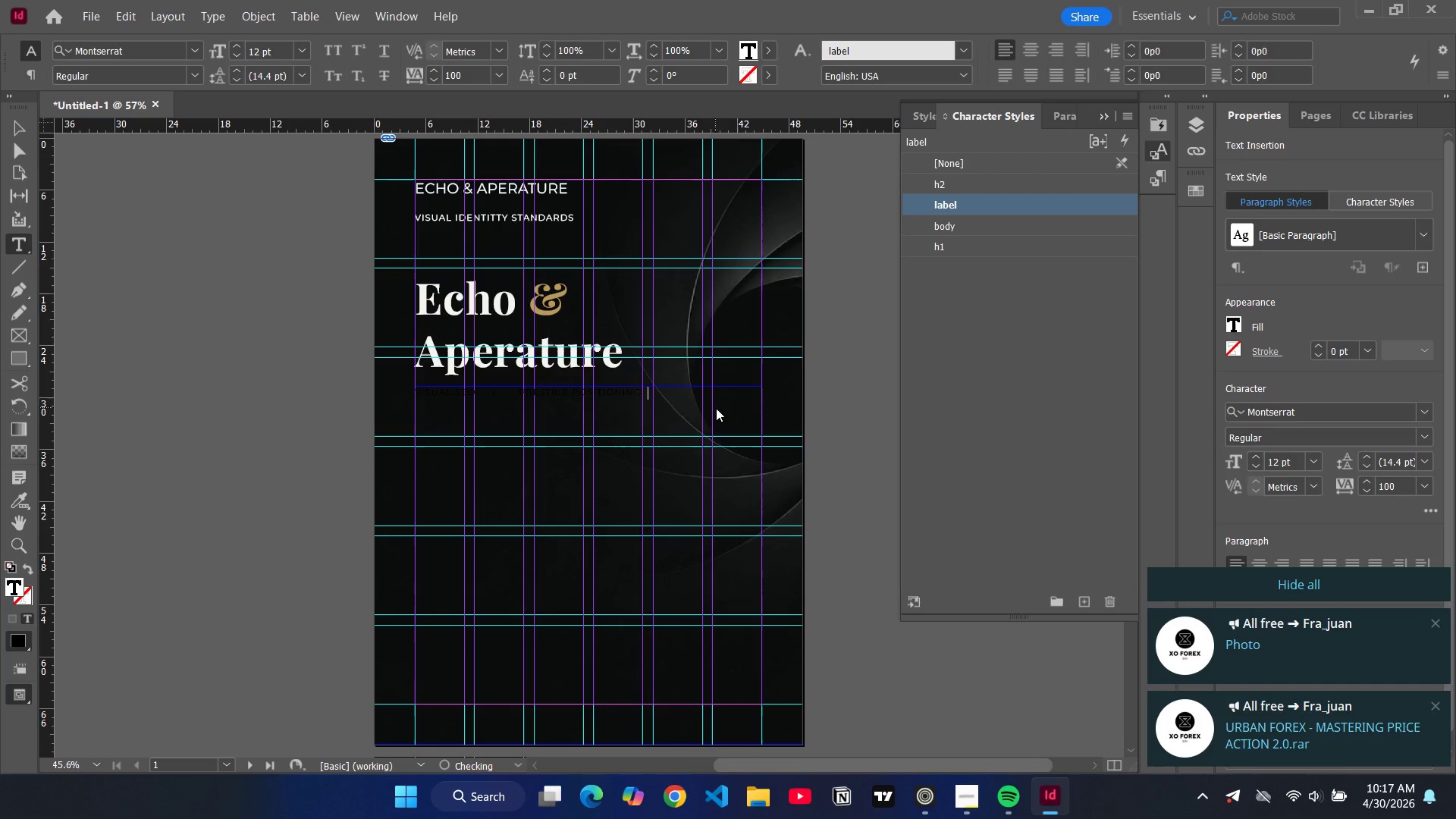 
key(Tab)
 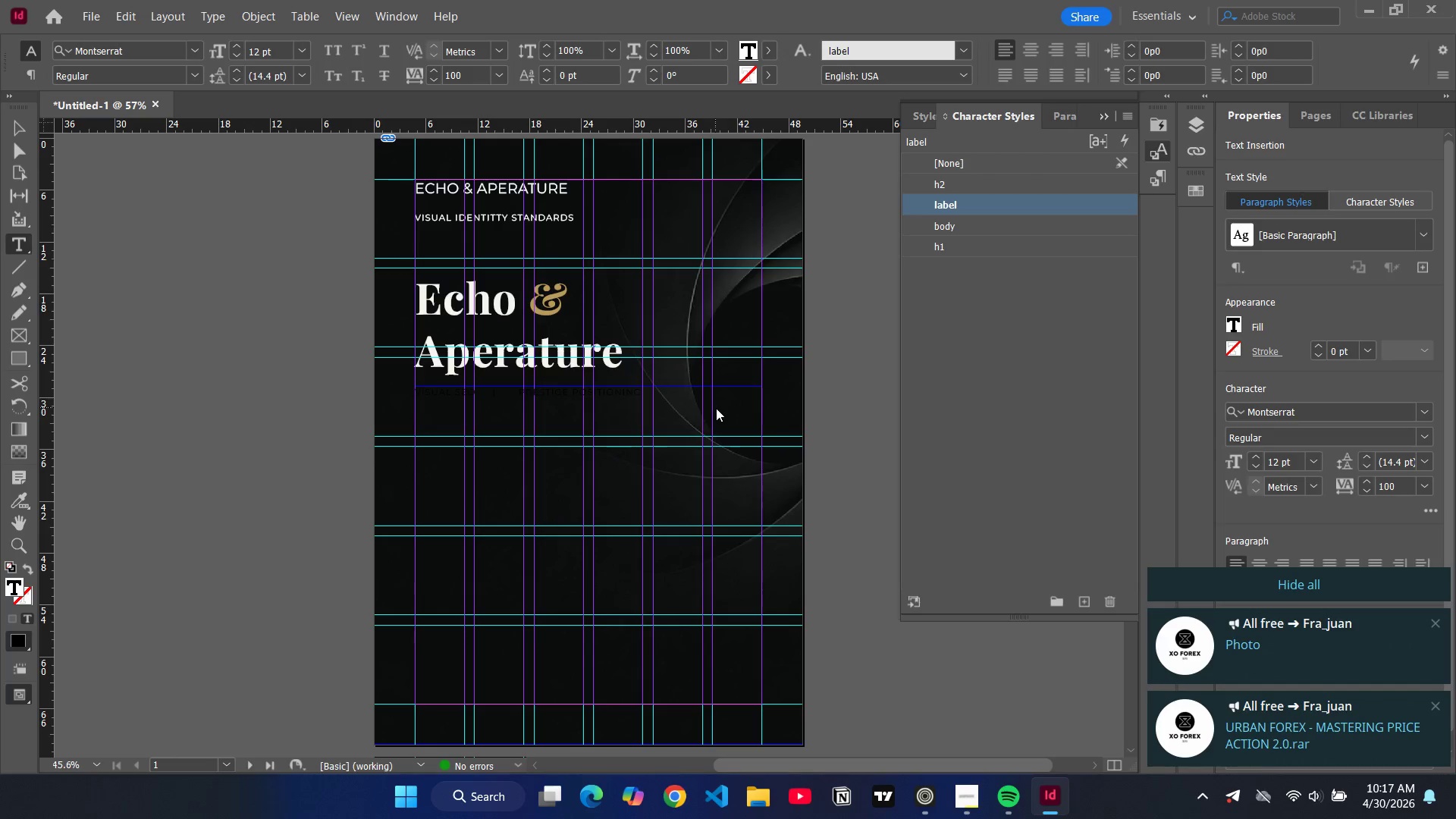 
key(Shift+ShiftRight)
 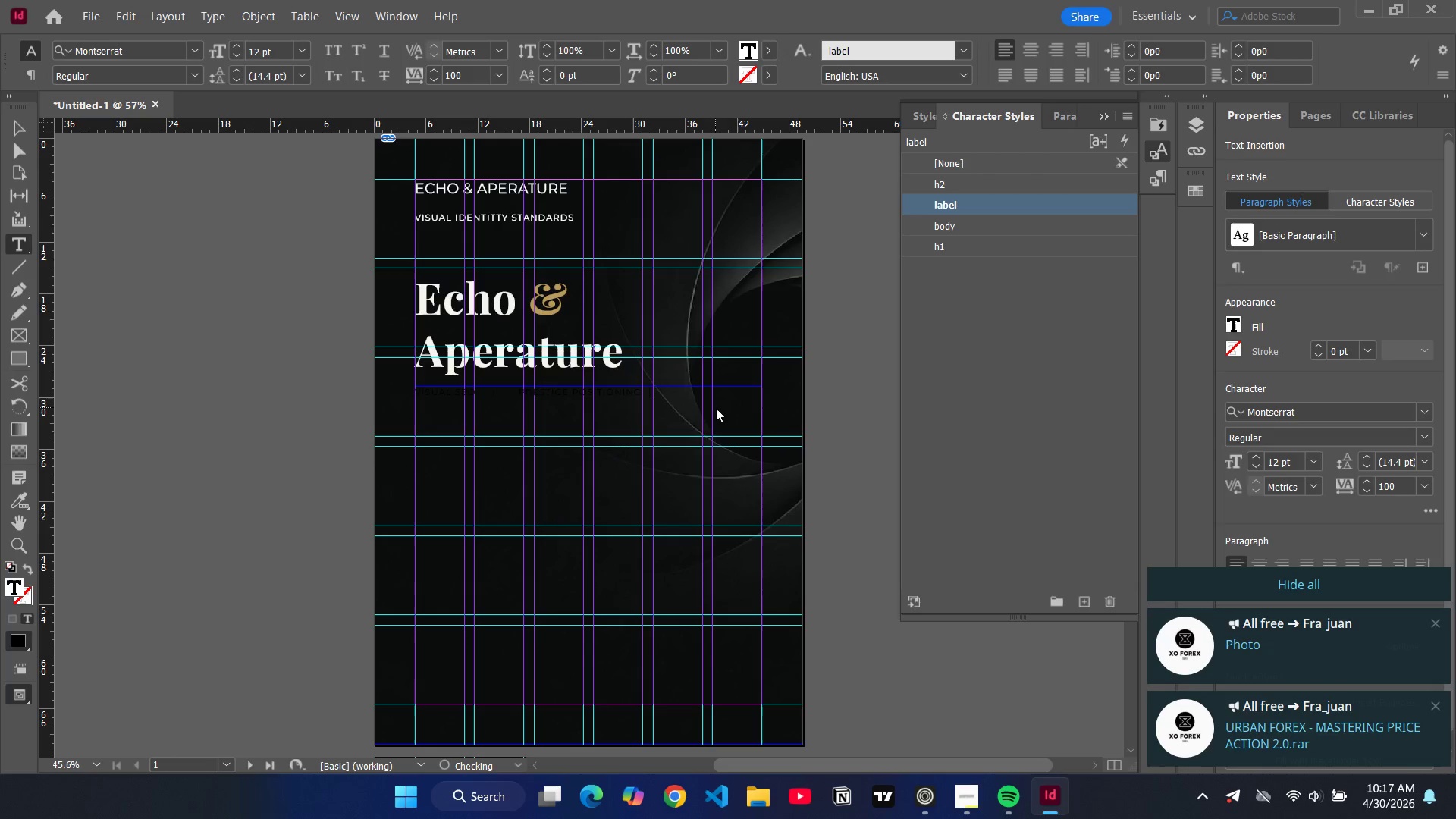 
key(Shift+Backslash)
 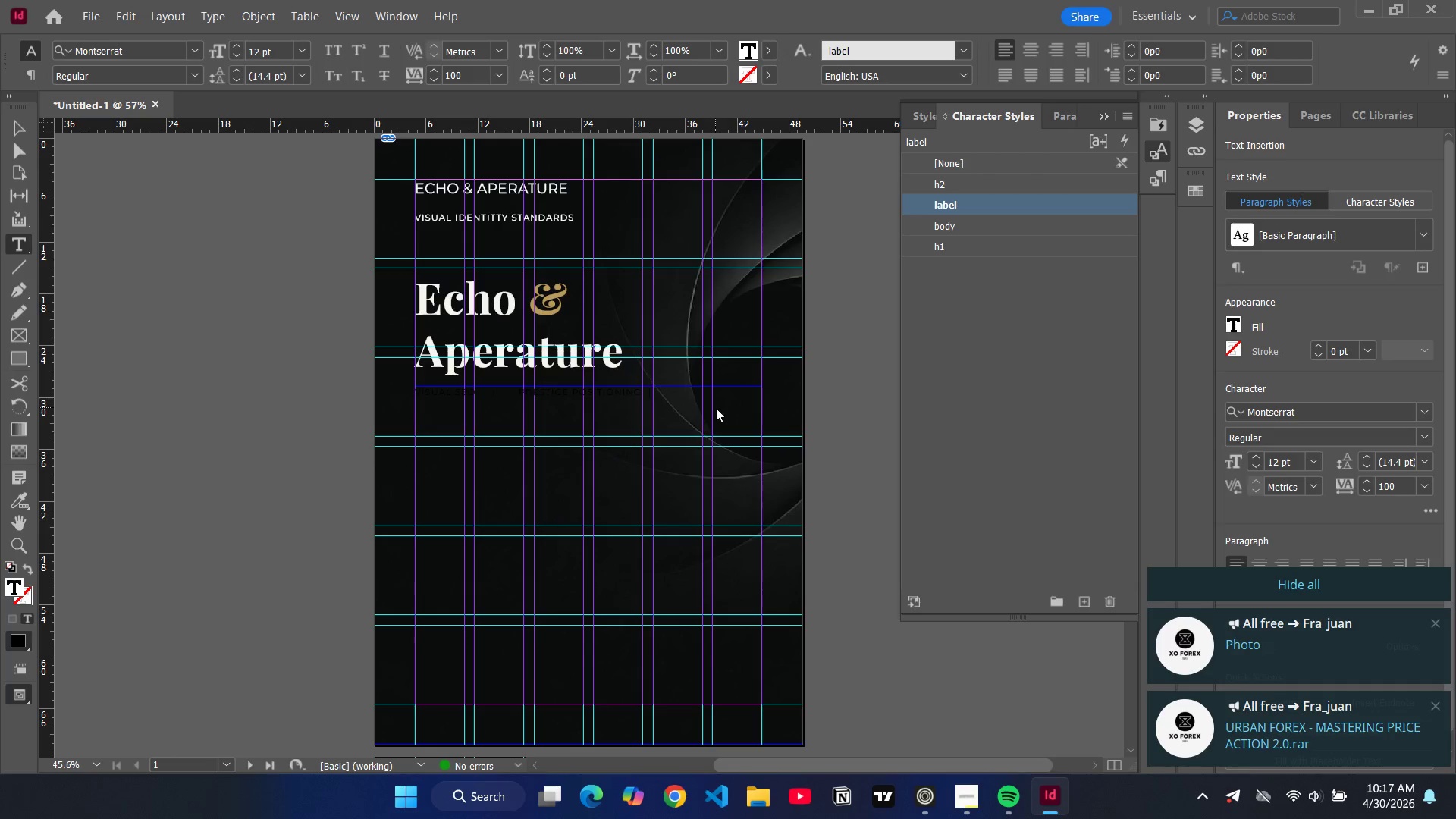 
key(Space)
 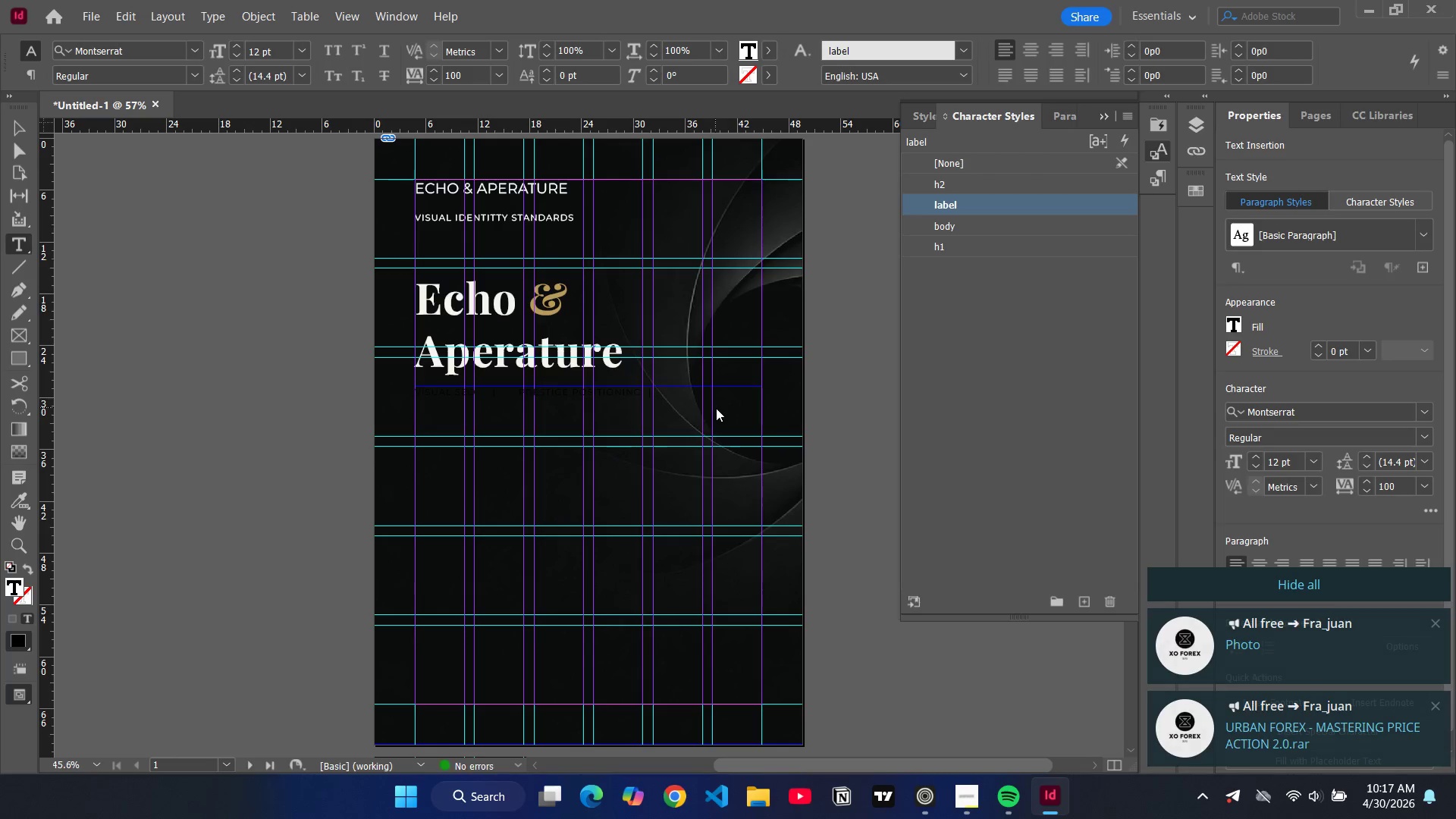 
key(Backspace)
 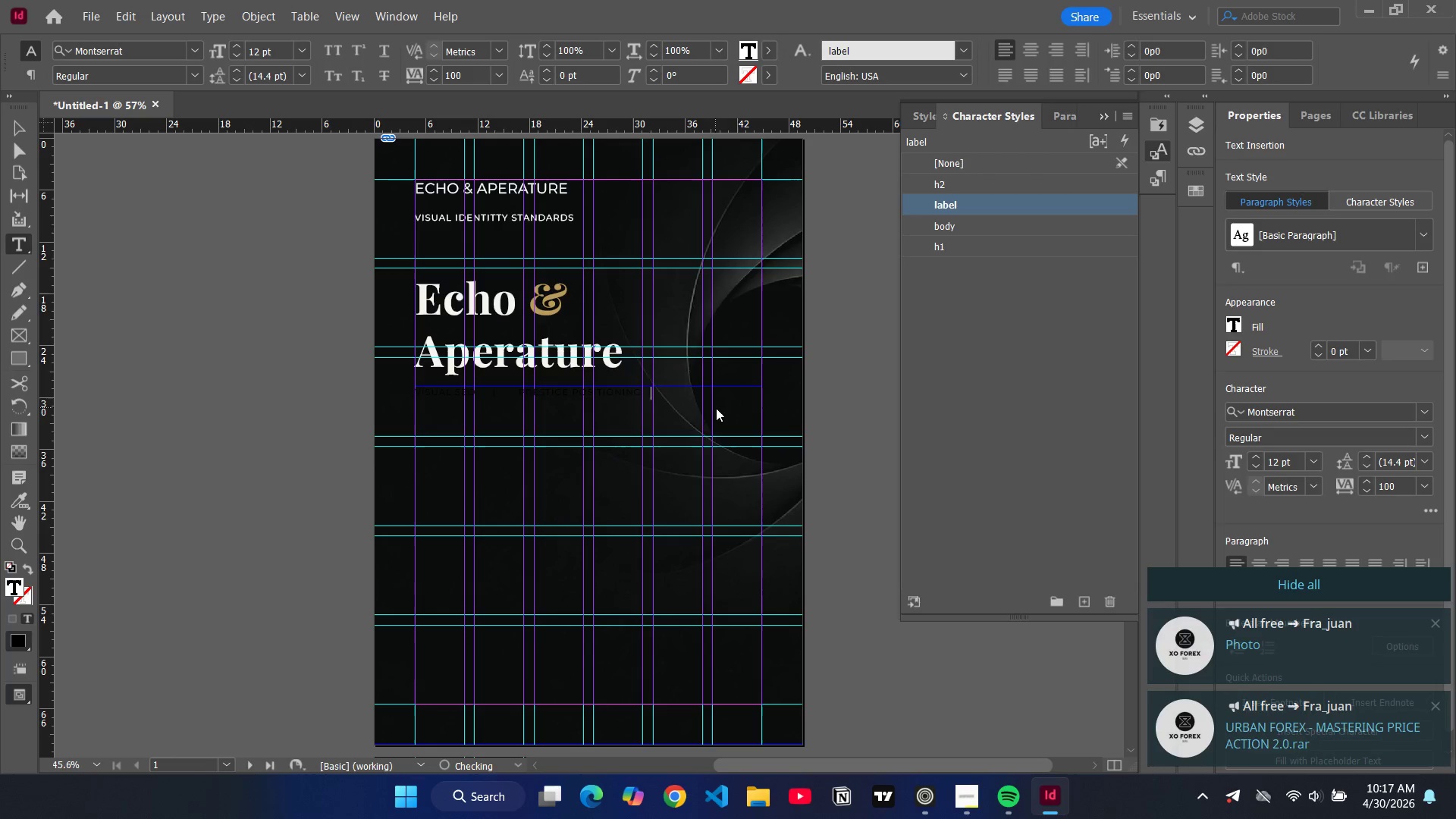 
key(Tab)
 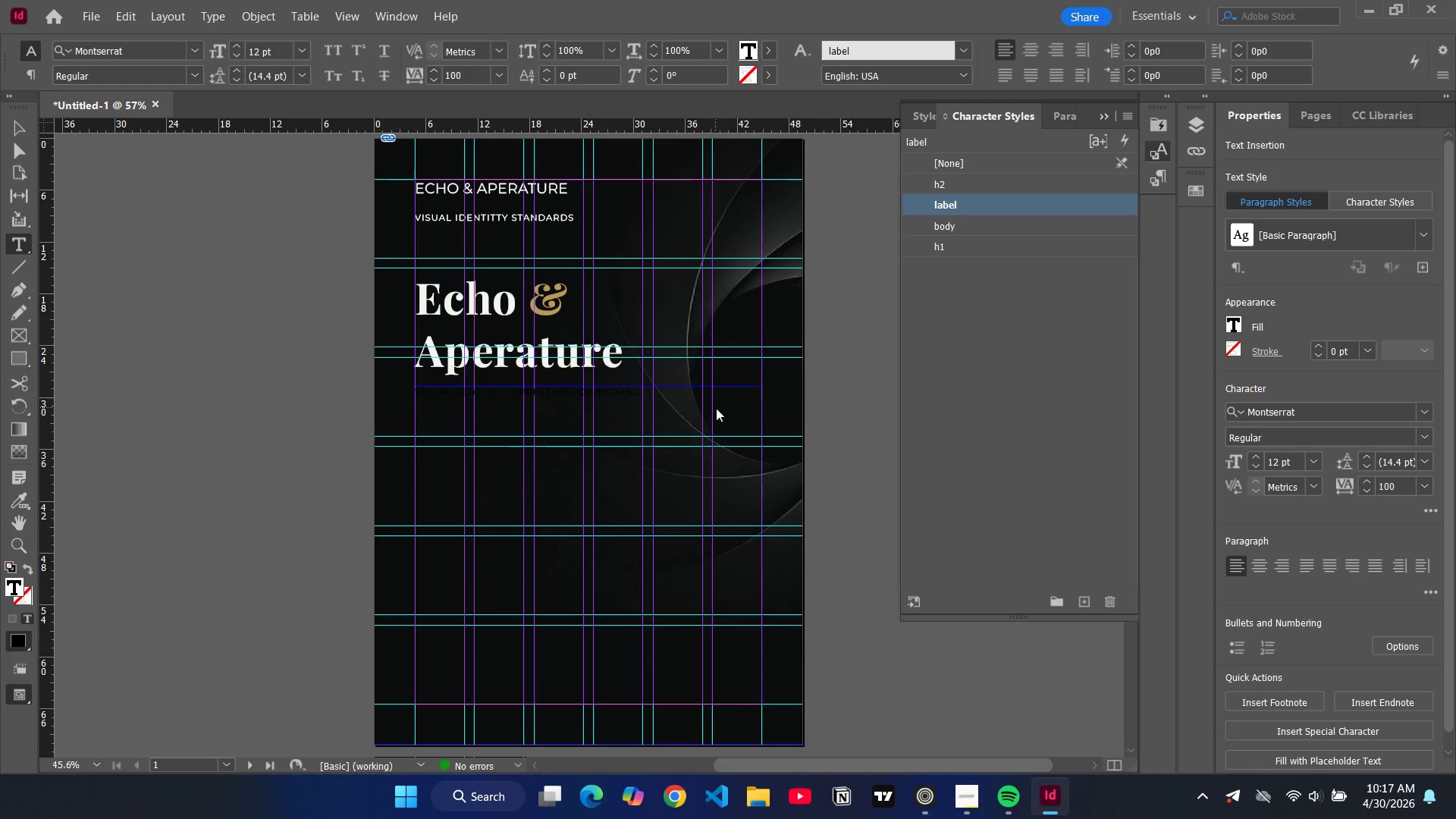 
type(HERITAGE BRANDS)
 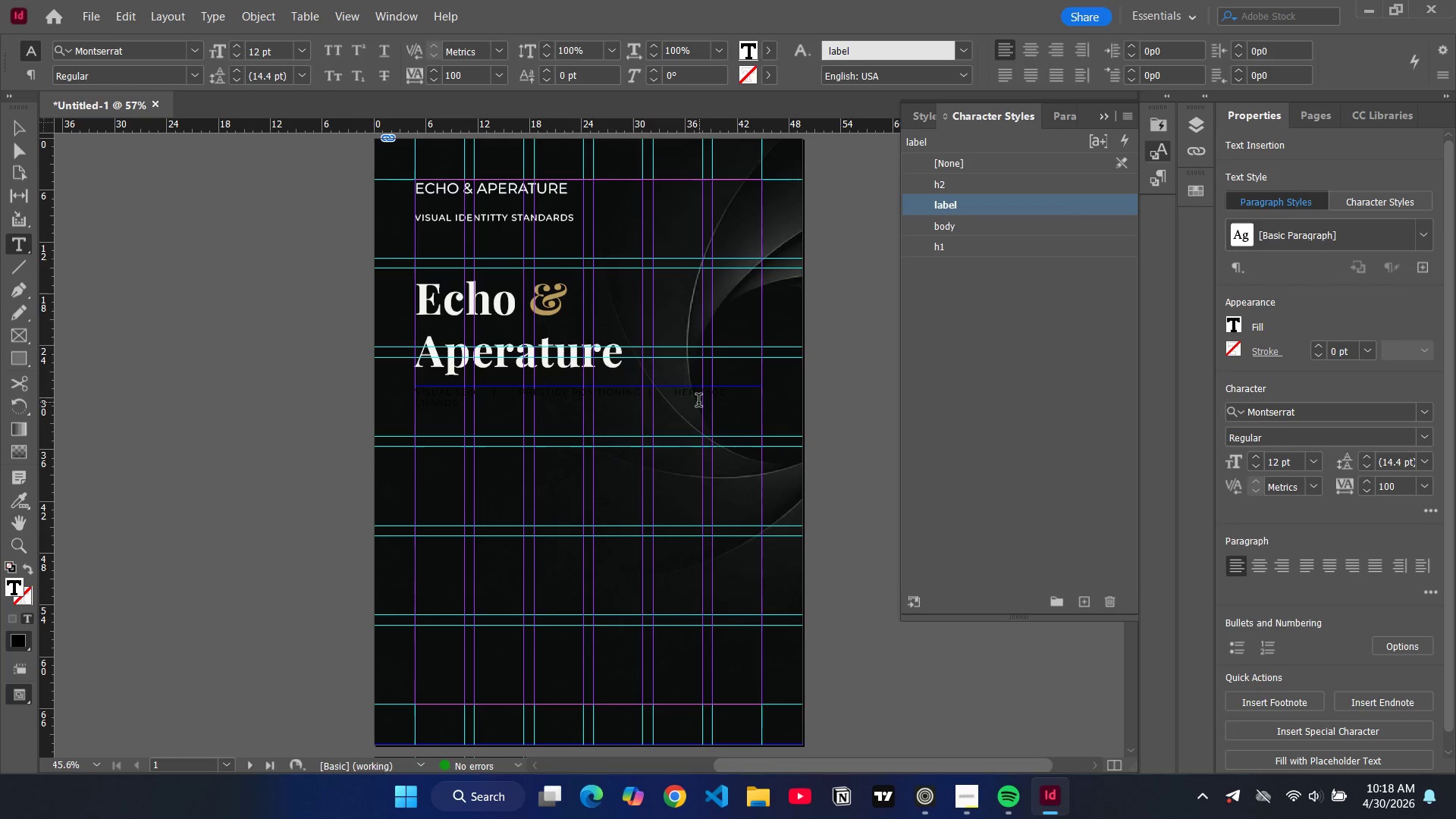 
left_click([673, 397])
 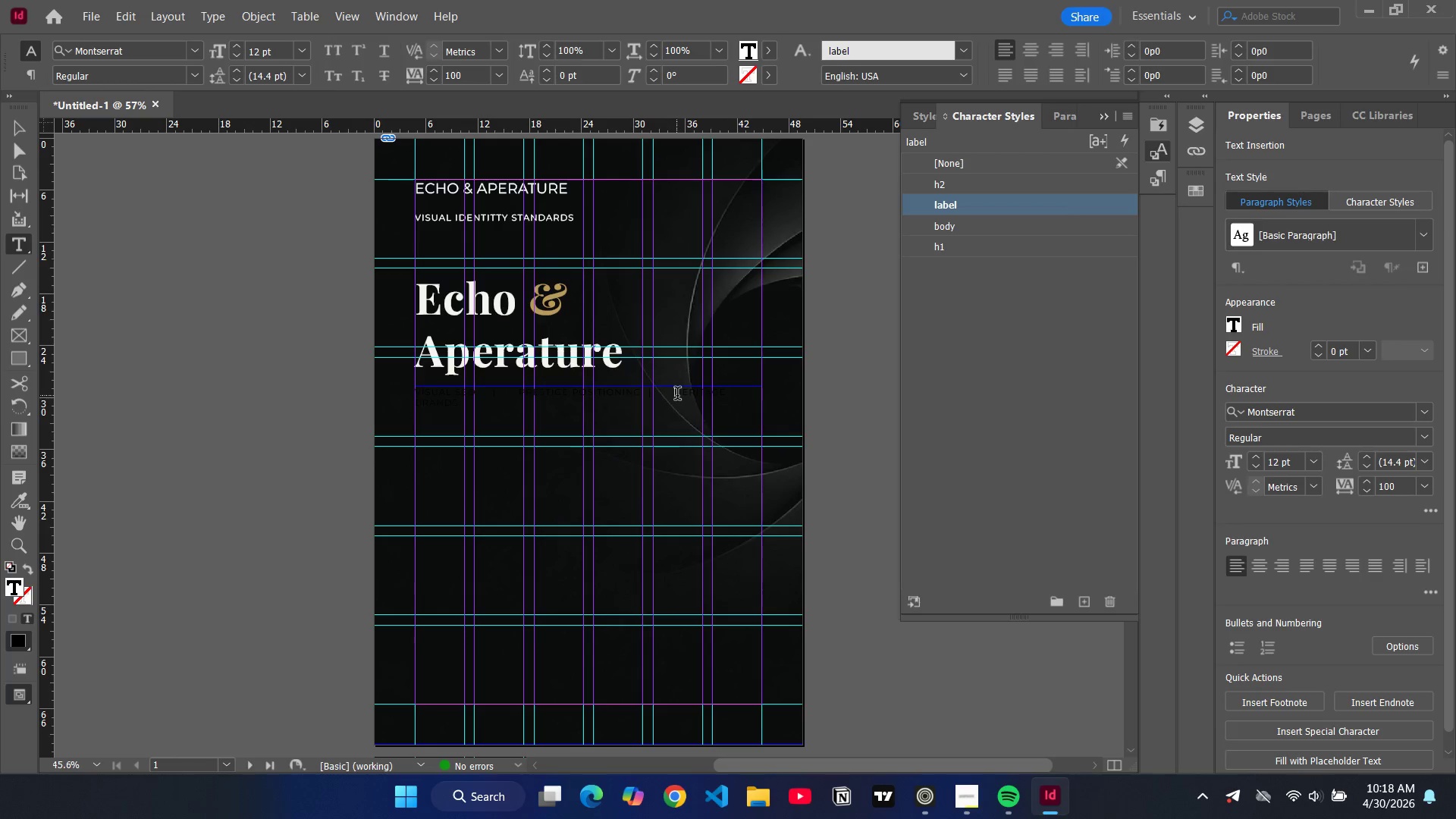 
double_click([677, 395])
 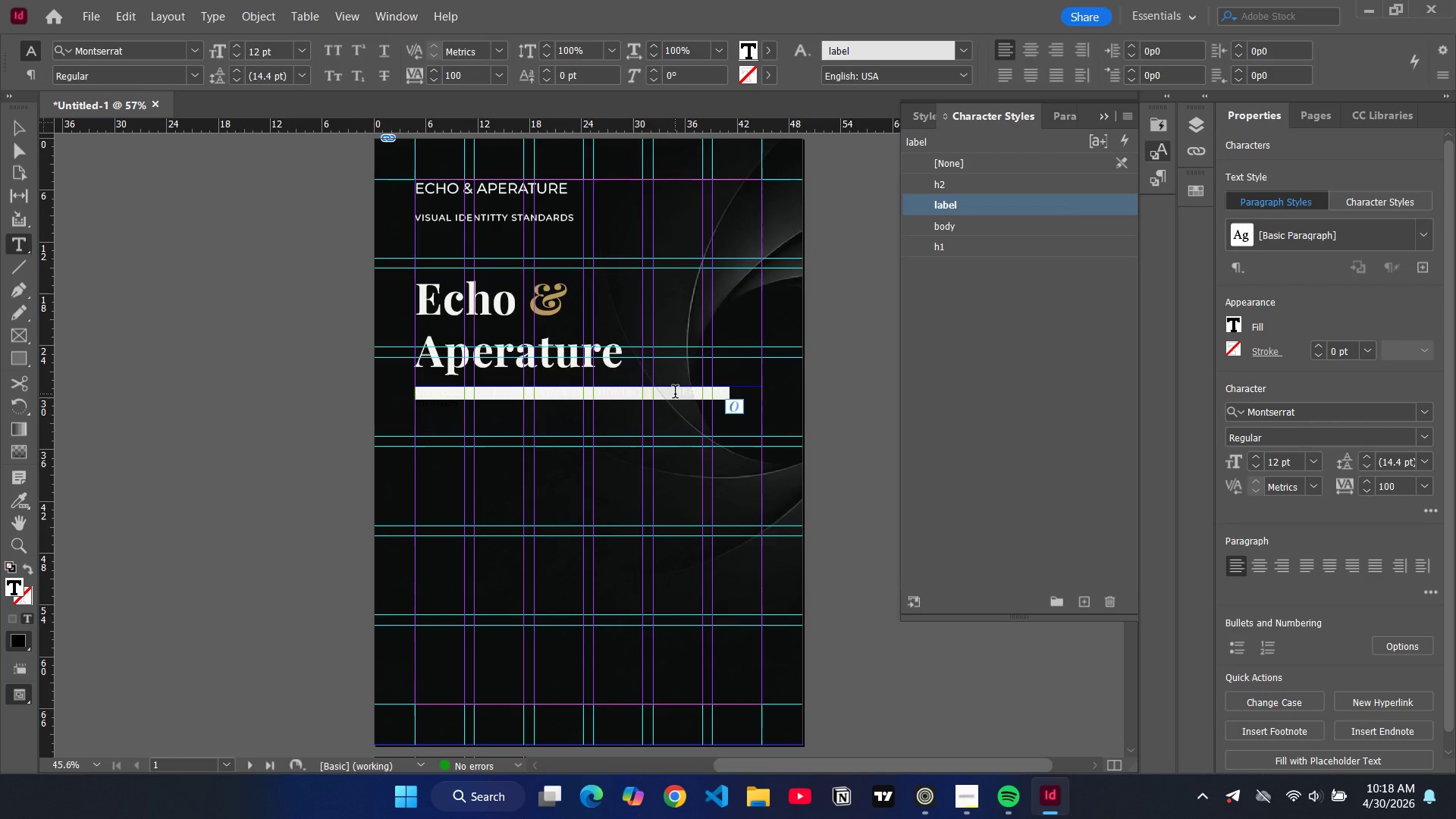 
triple_click([675, 394])
 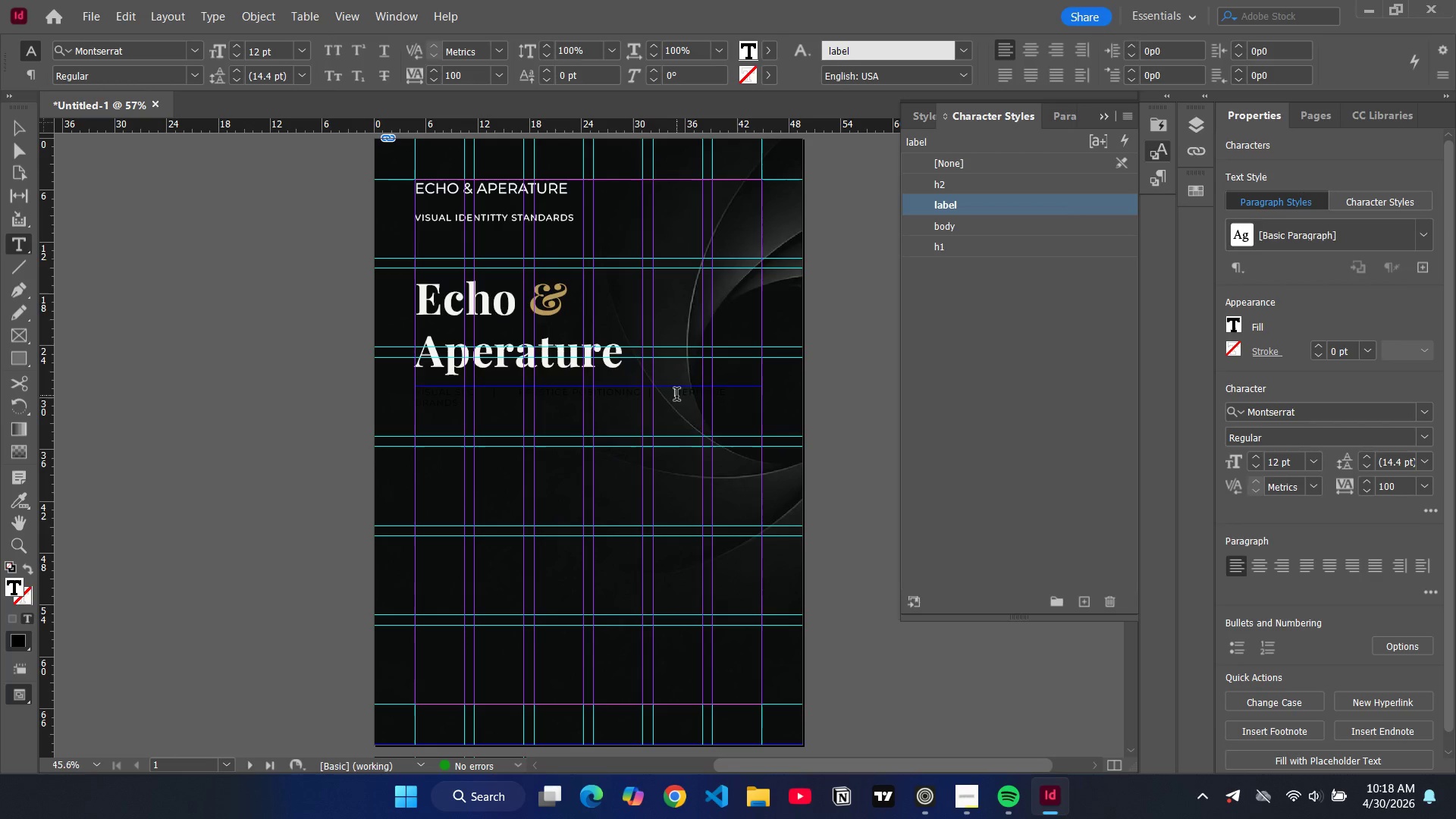 
triple_click([676, 396])
 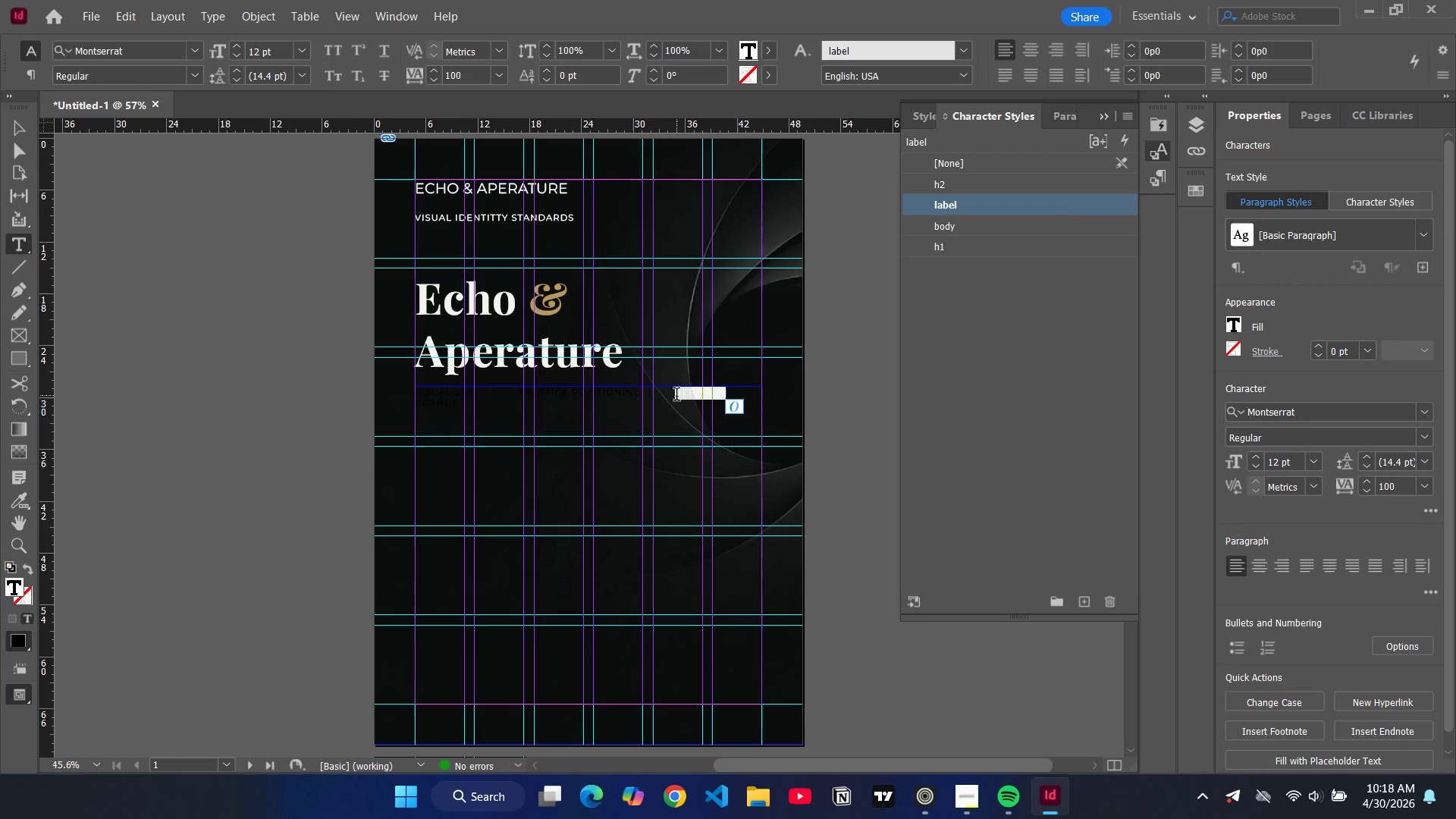 
triple_click([676, 396])
 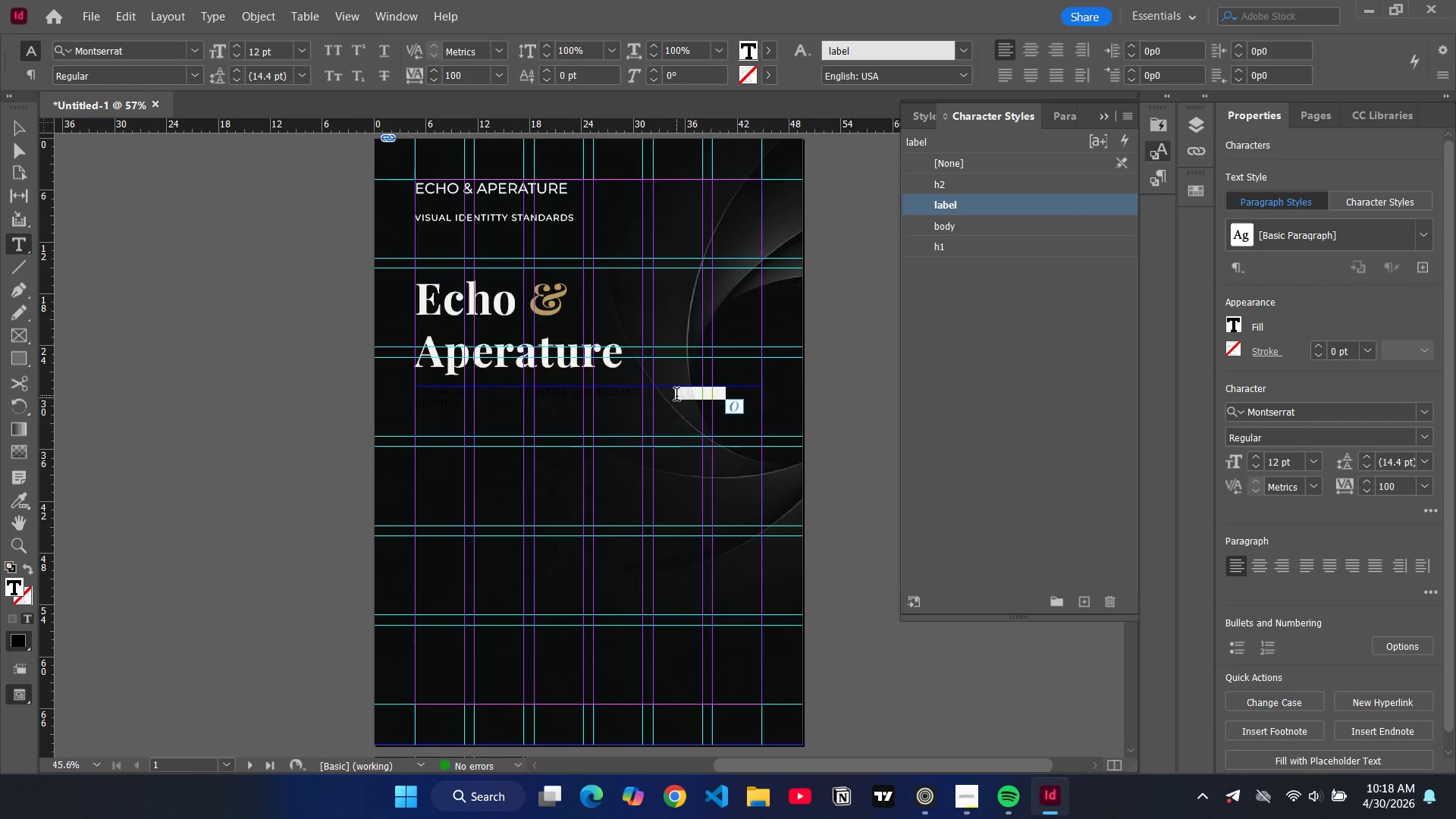 
triple_click([676, 396])
 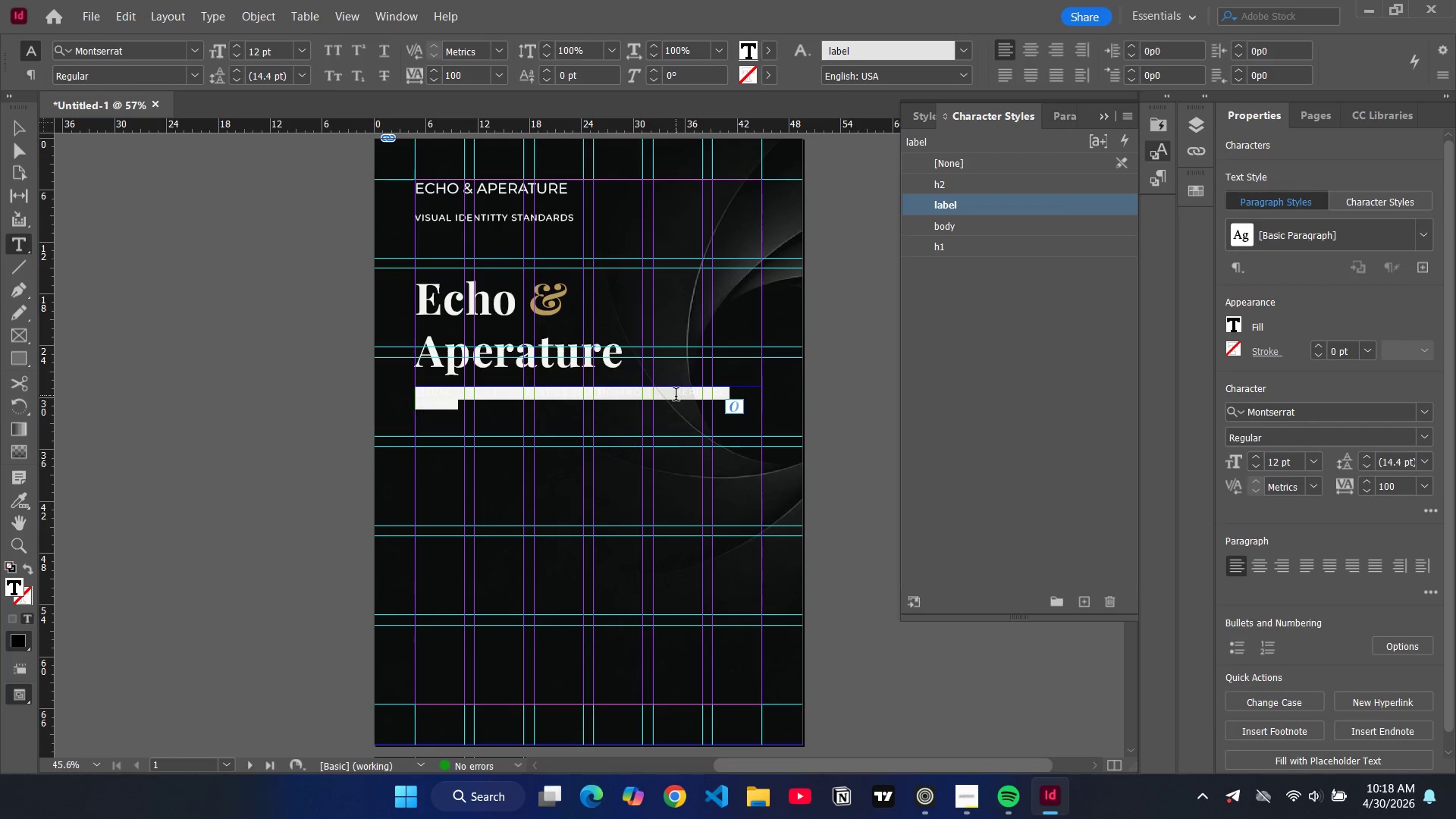 
triple_click([676, 396])
 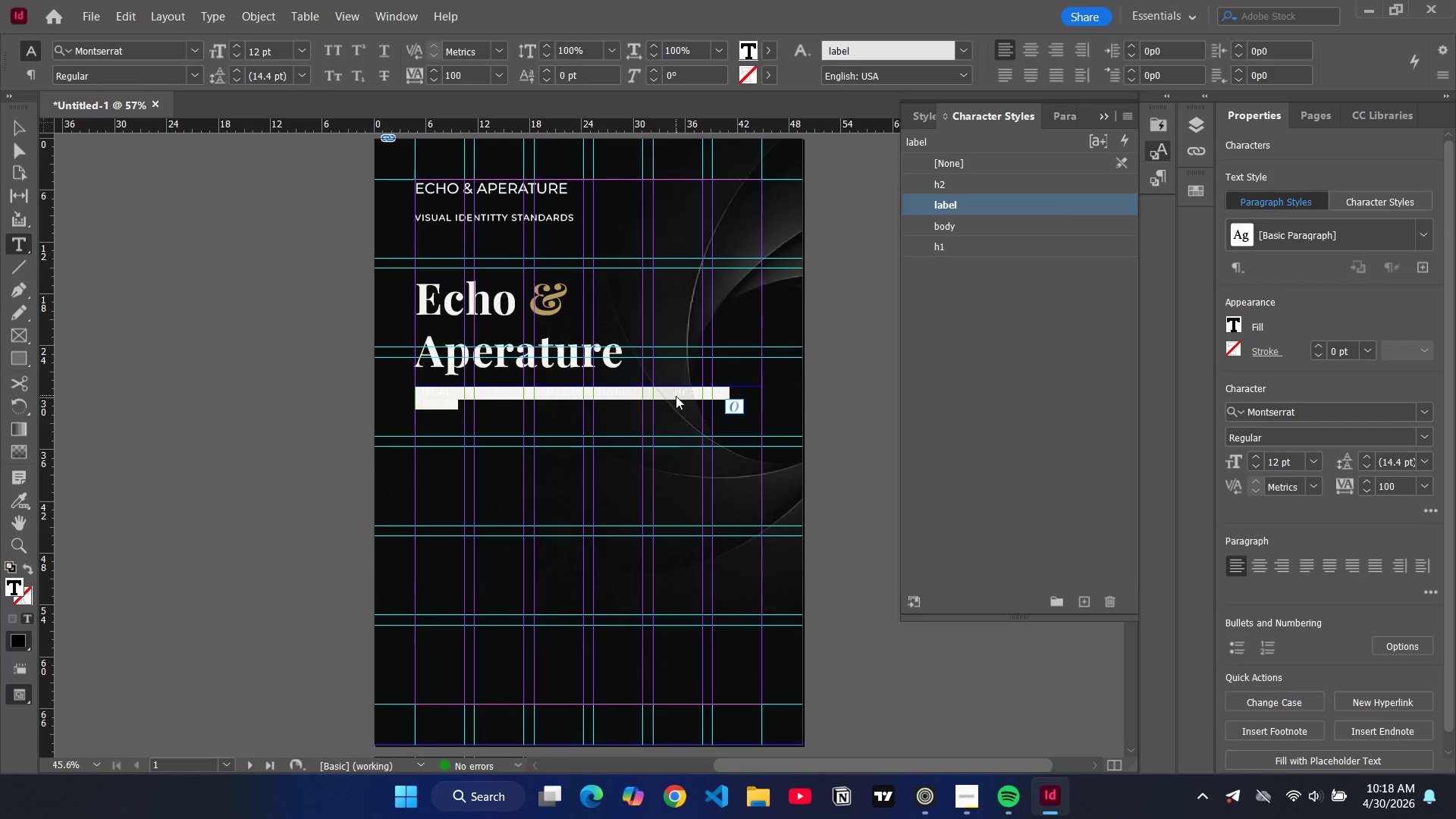 
triple_click([676, 396])
 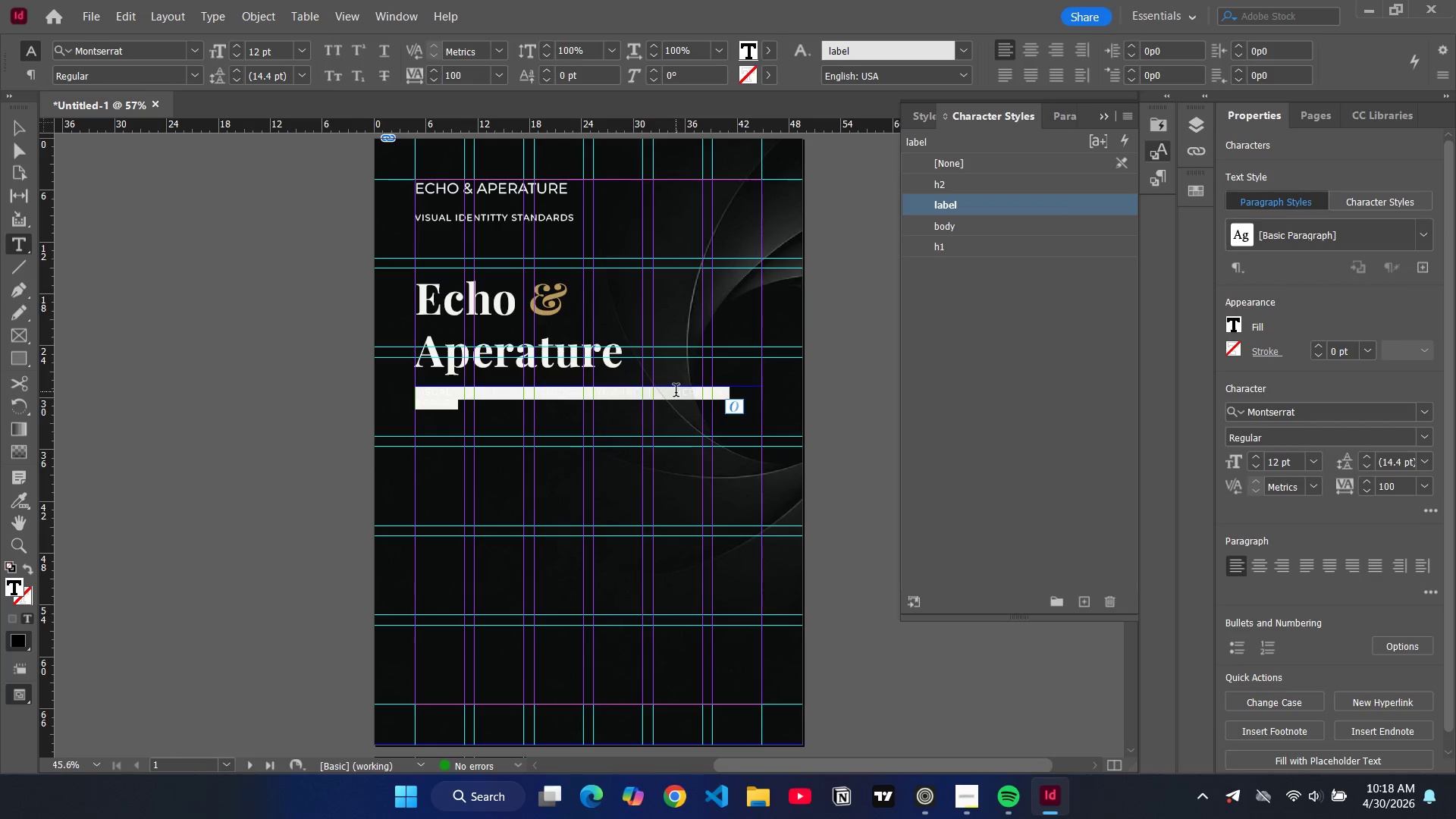 
left_click([676, 392])
 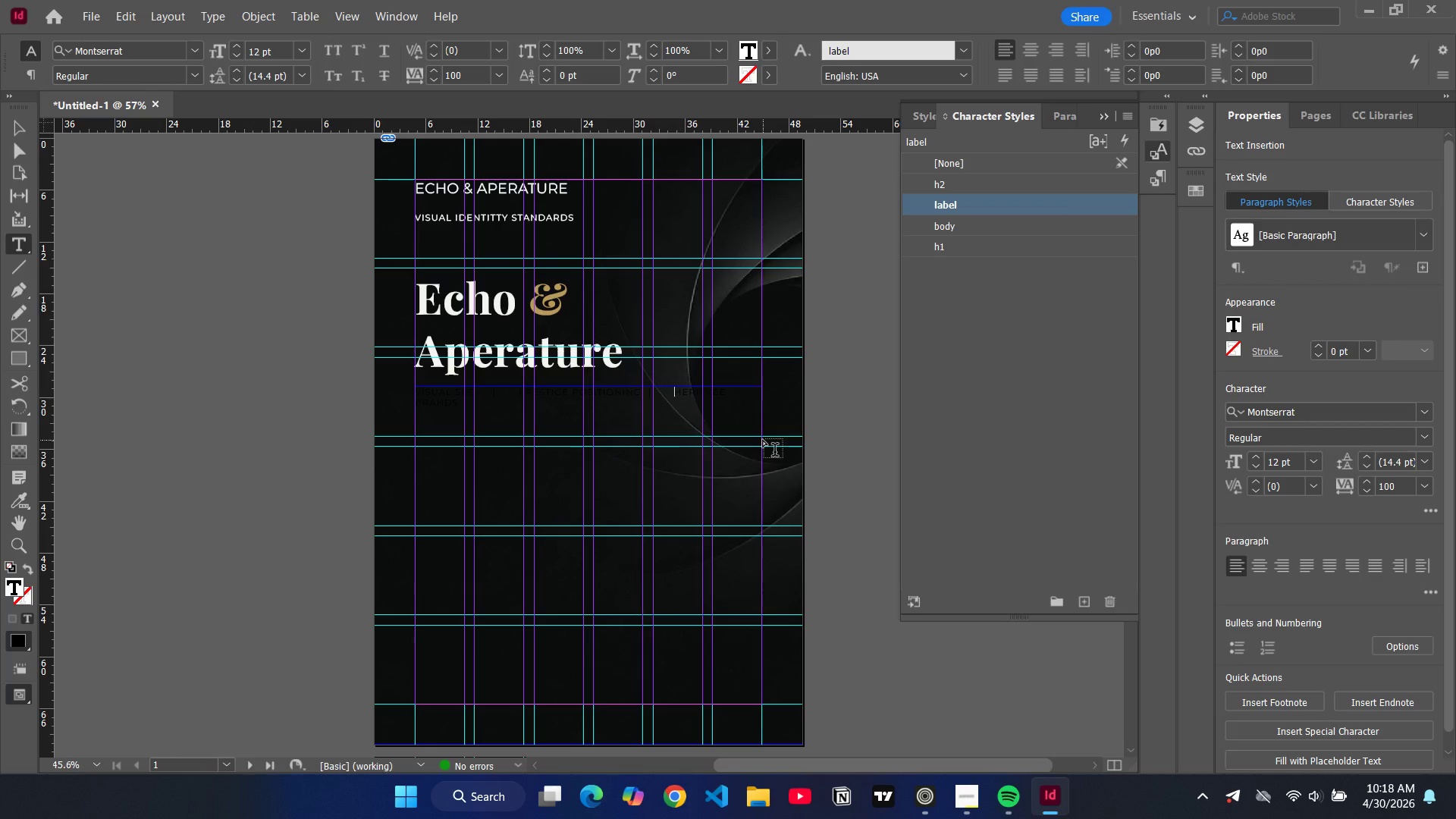 
key(Backspace)
 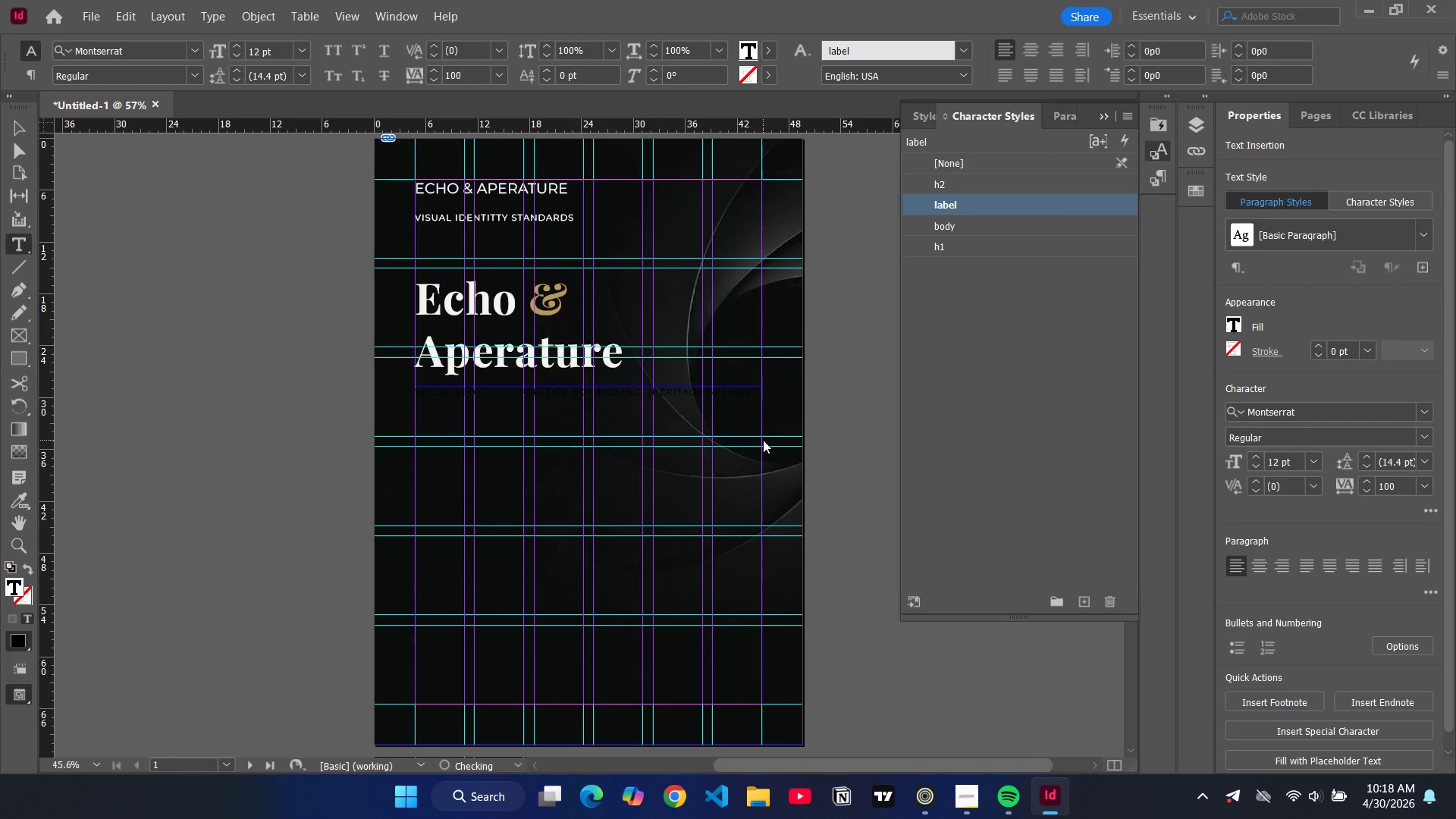 
key(Space)
 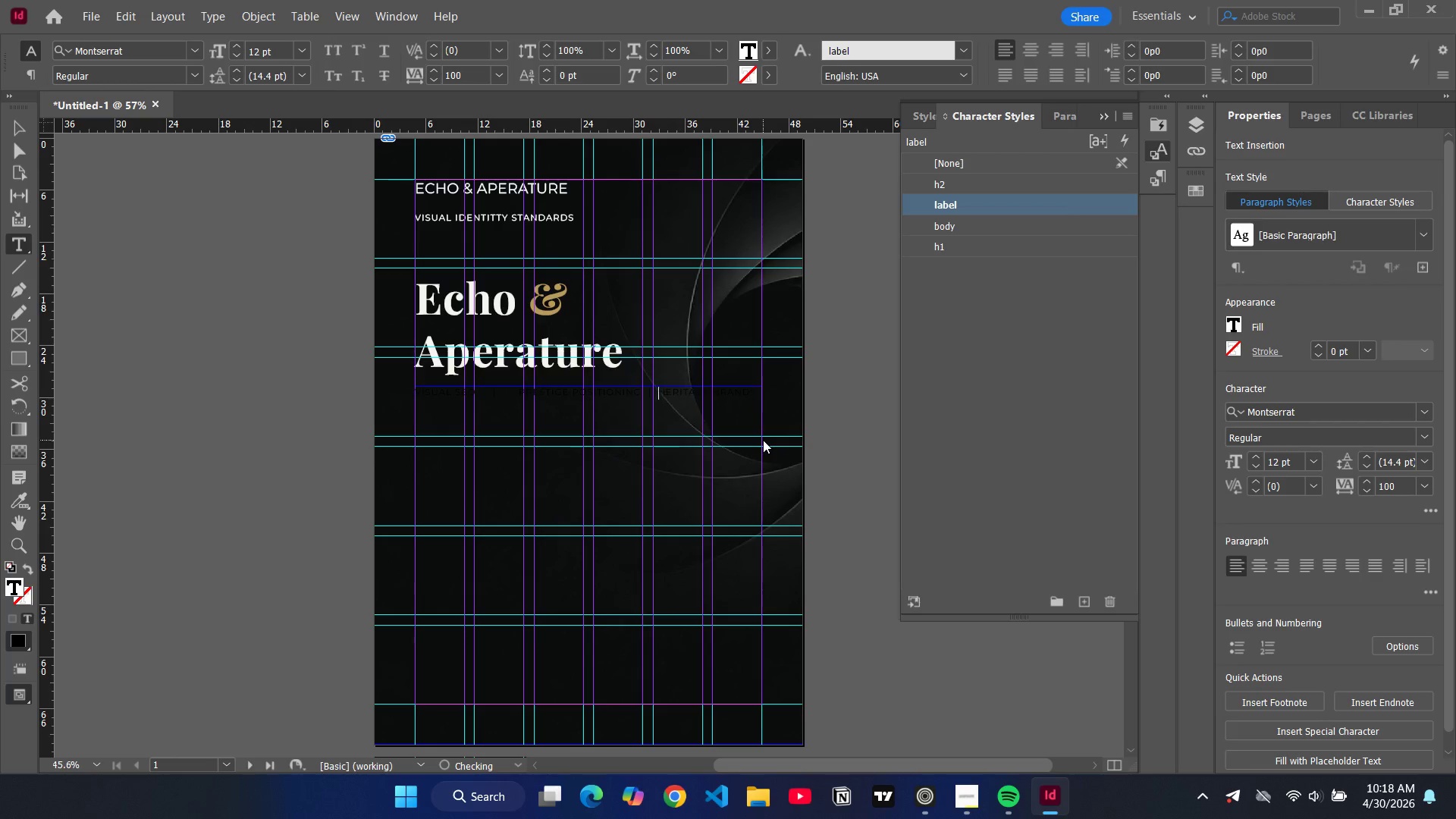 
key(Space)
 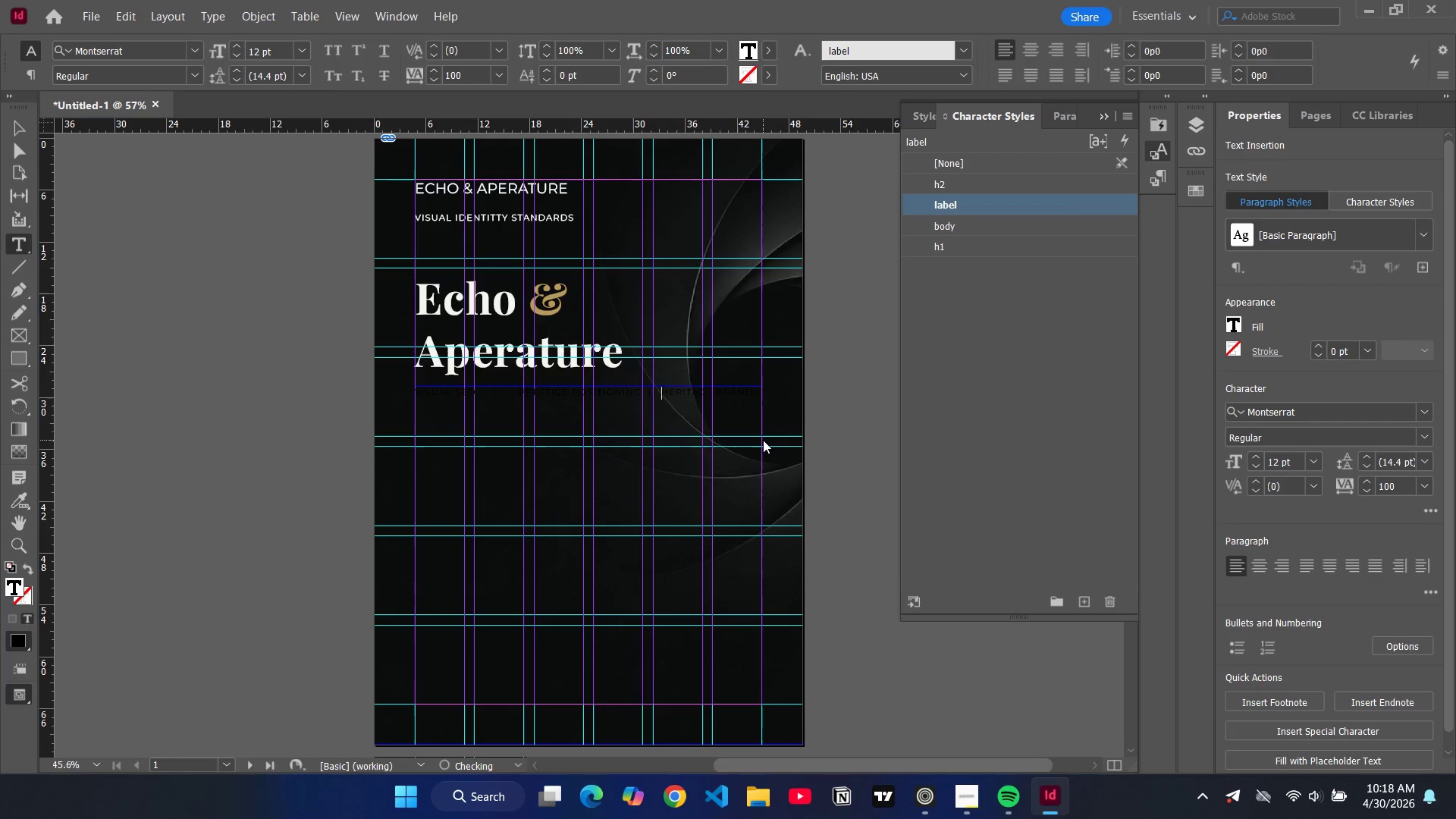 
key(Space)
 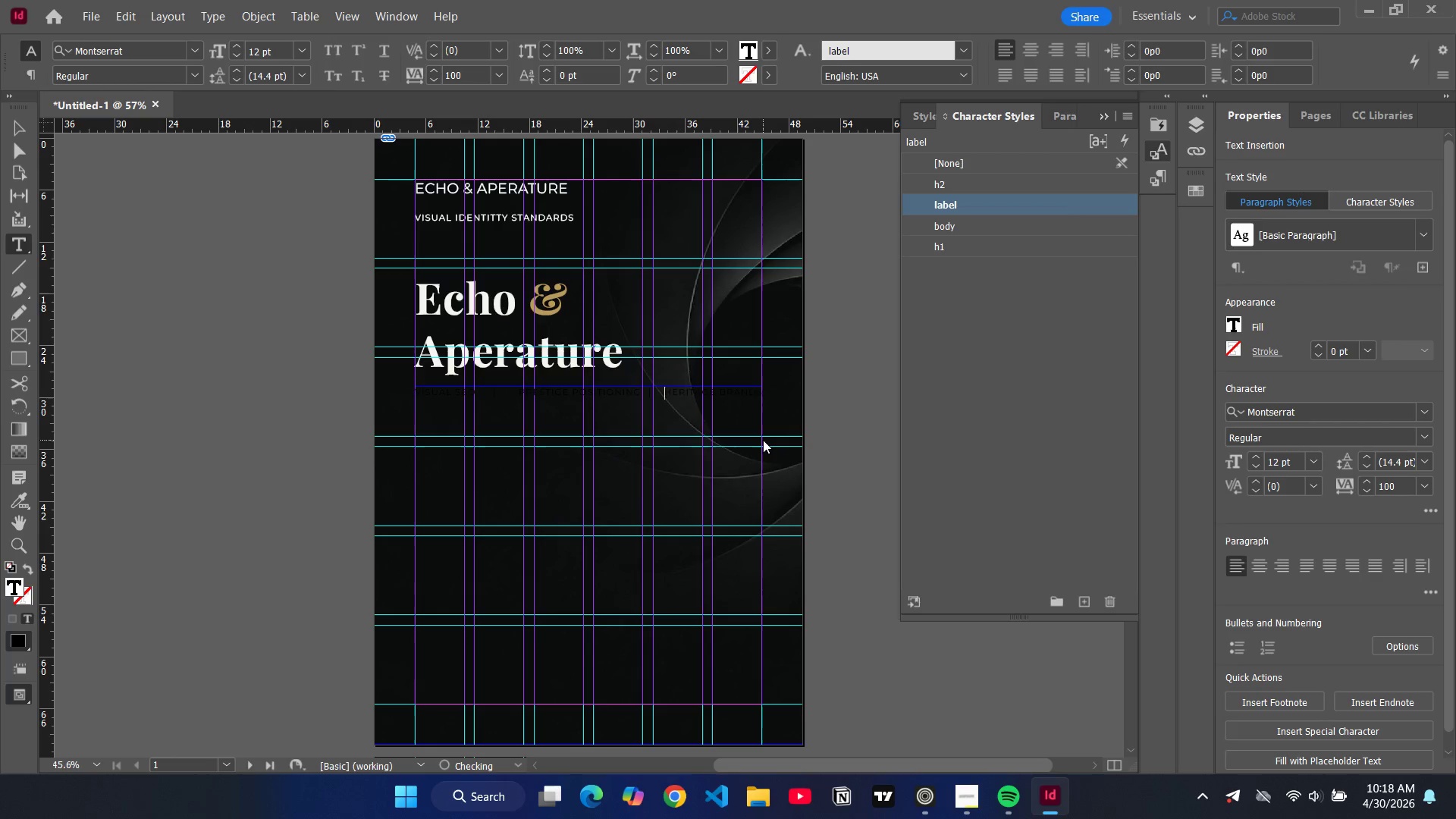 
key(Space)
 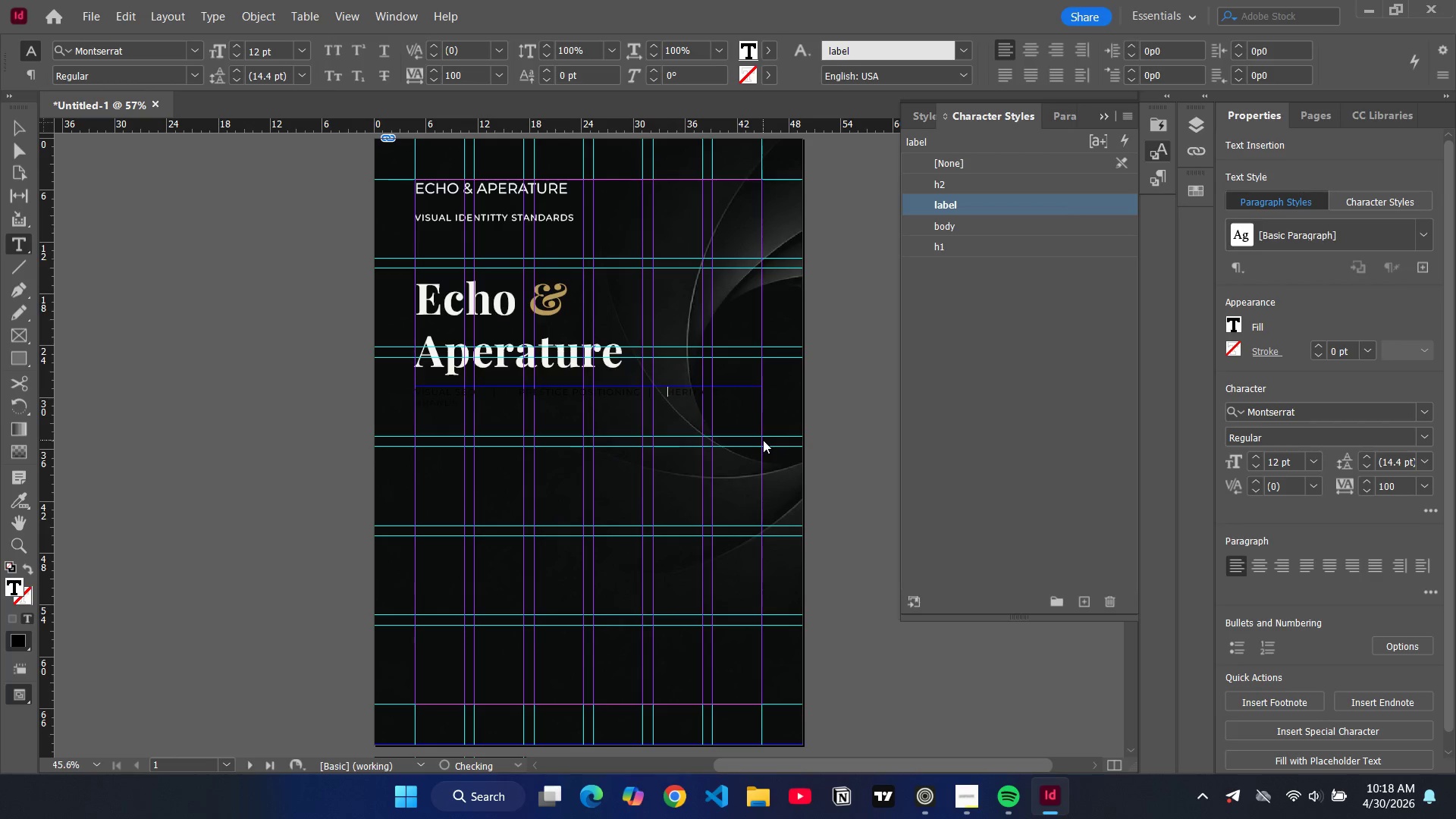 
key(Space)
 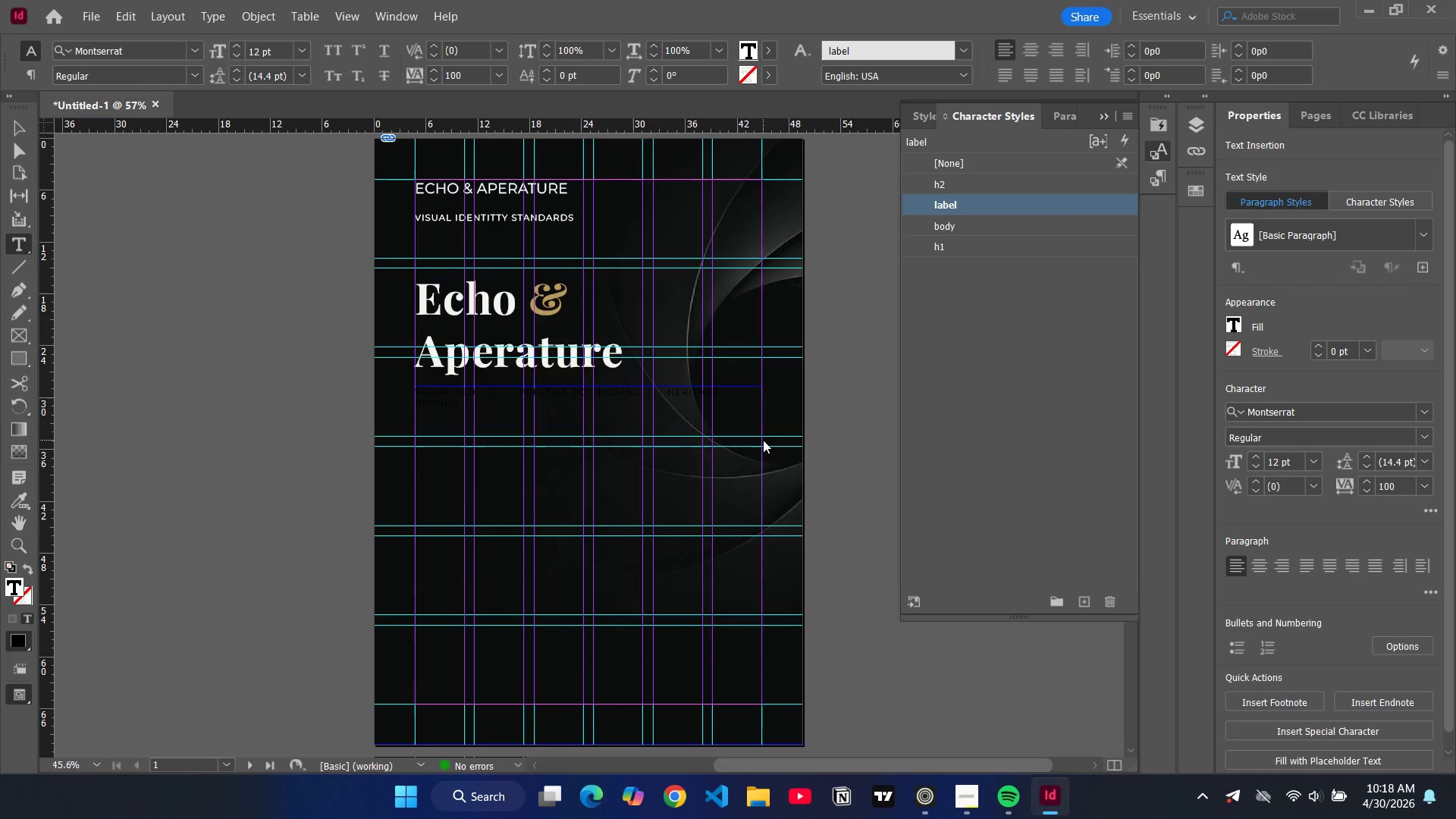 
key(Space)
 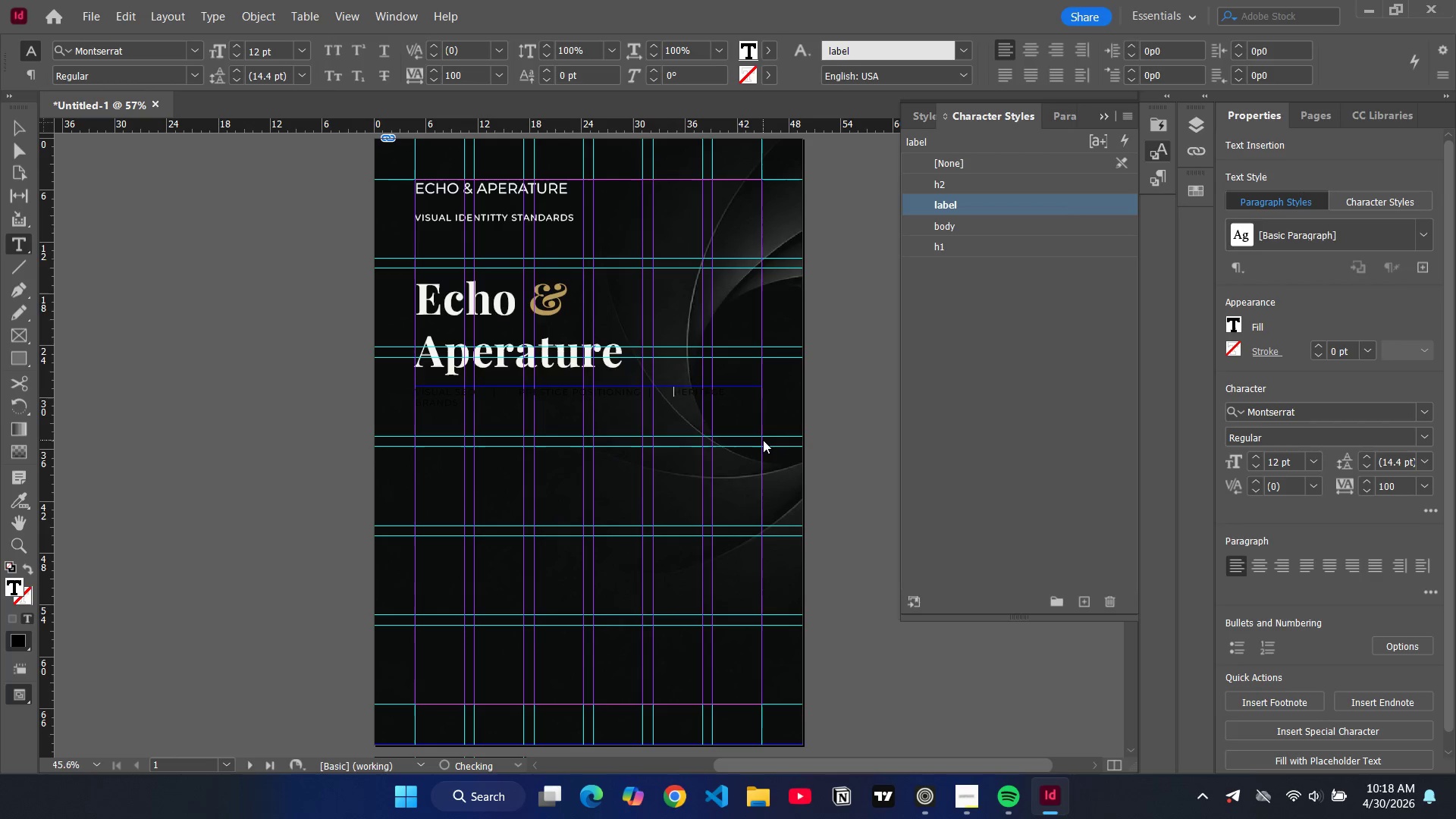 
key(Space)
 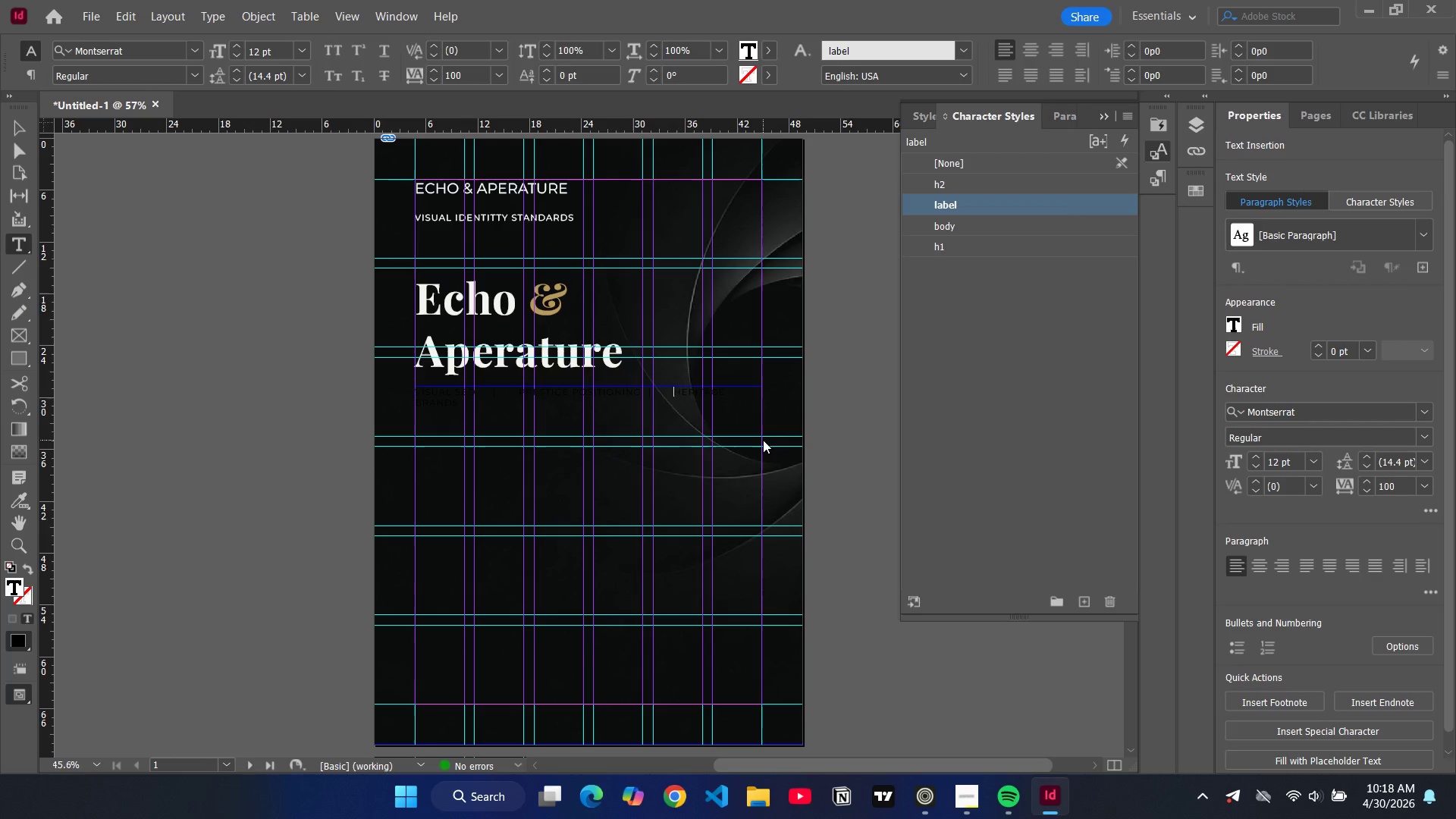 
key(Backspace)
 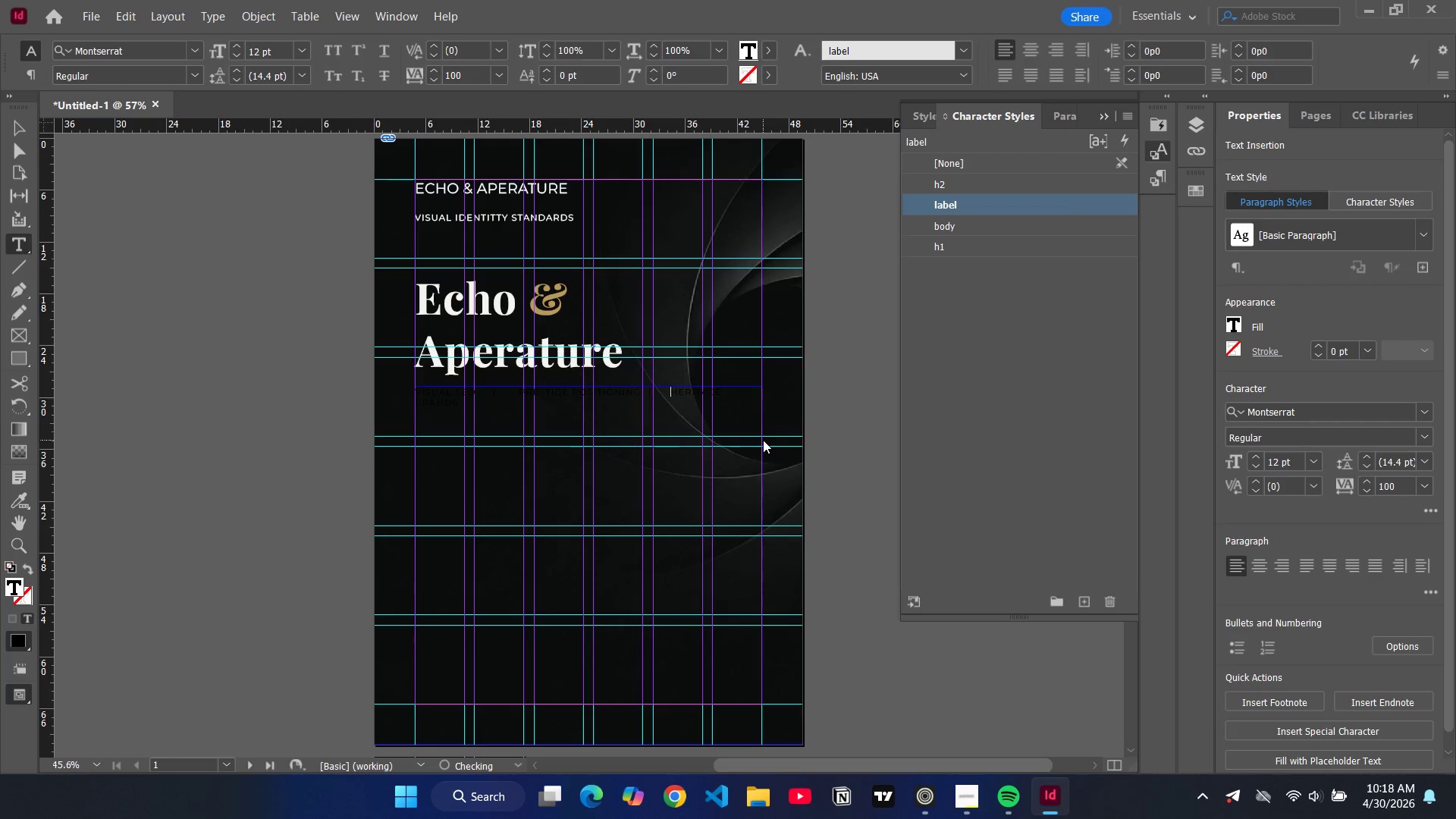 
key(Backspace)
 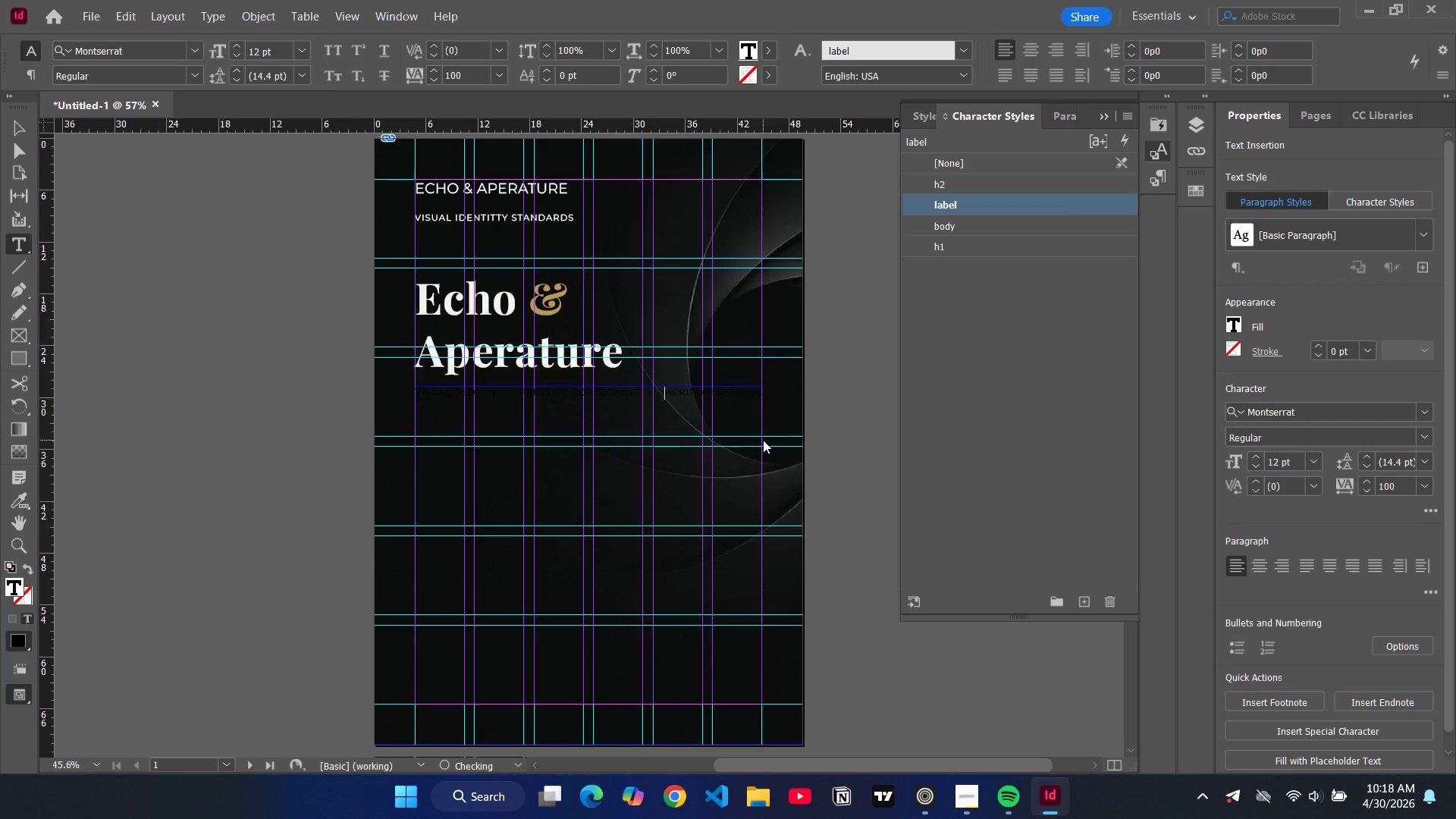 
key(Backspace)
 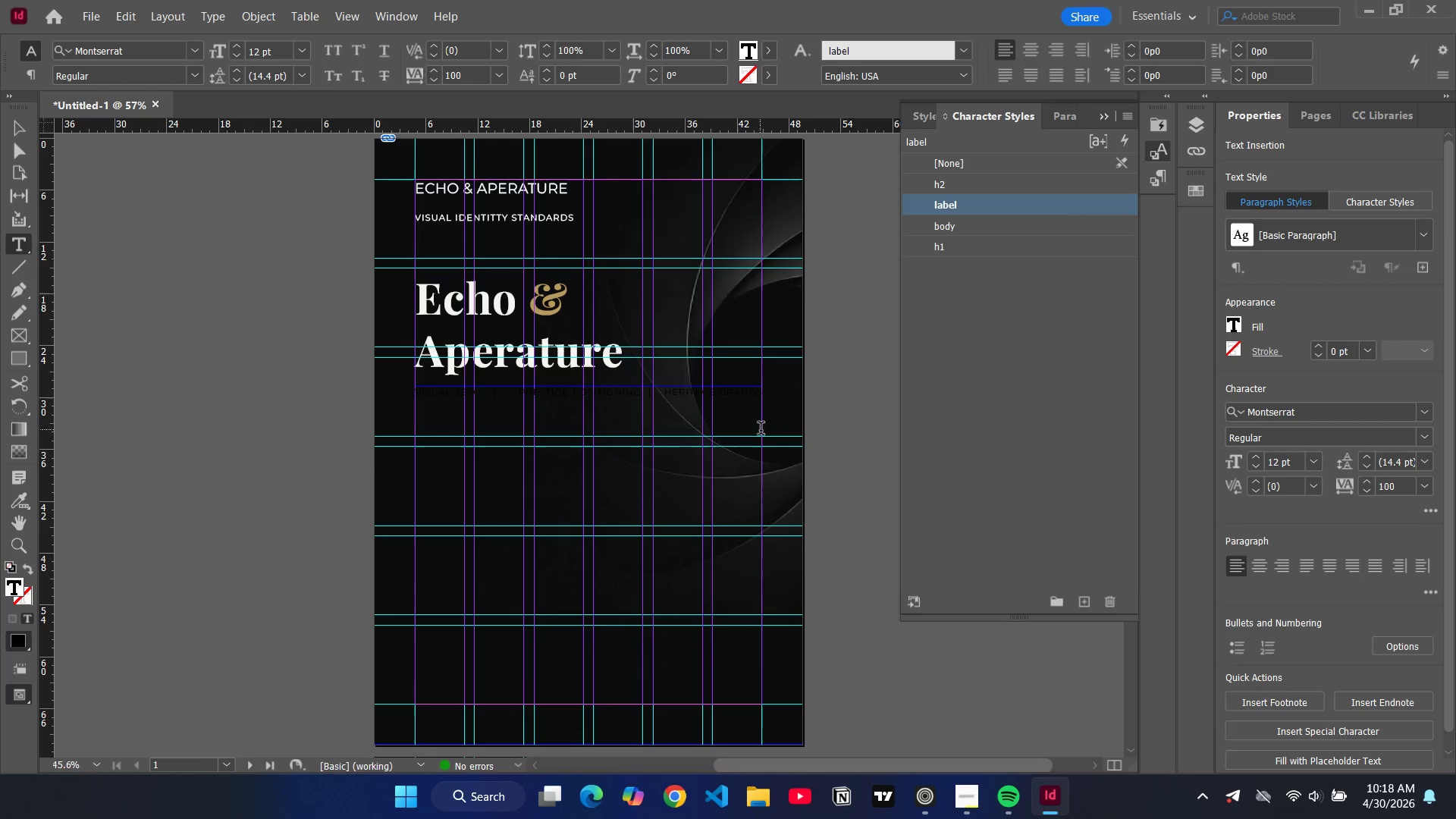 
left_click([910, 358])
 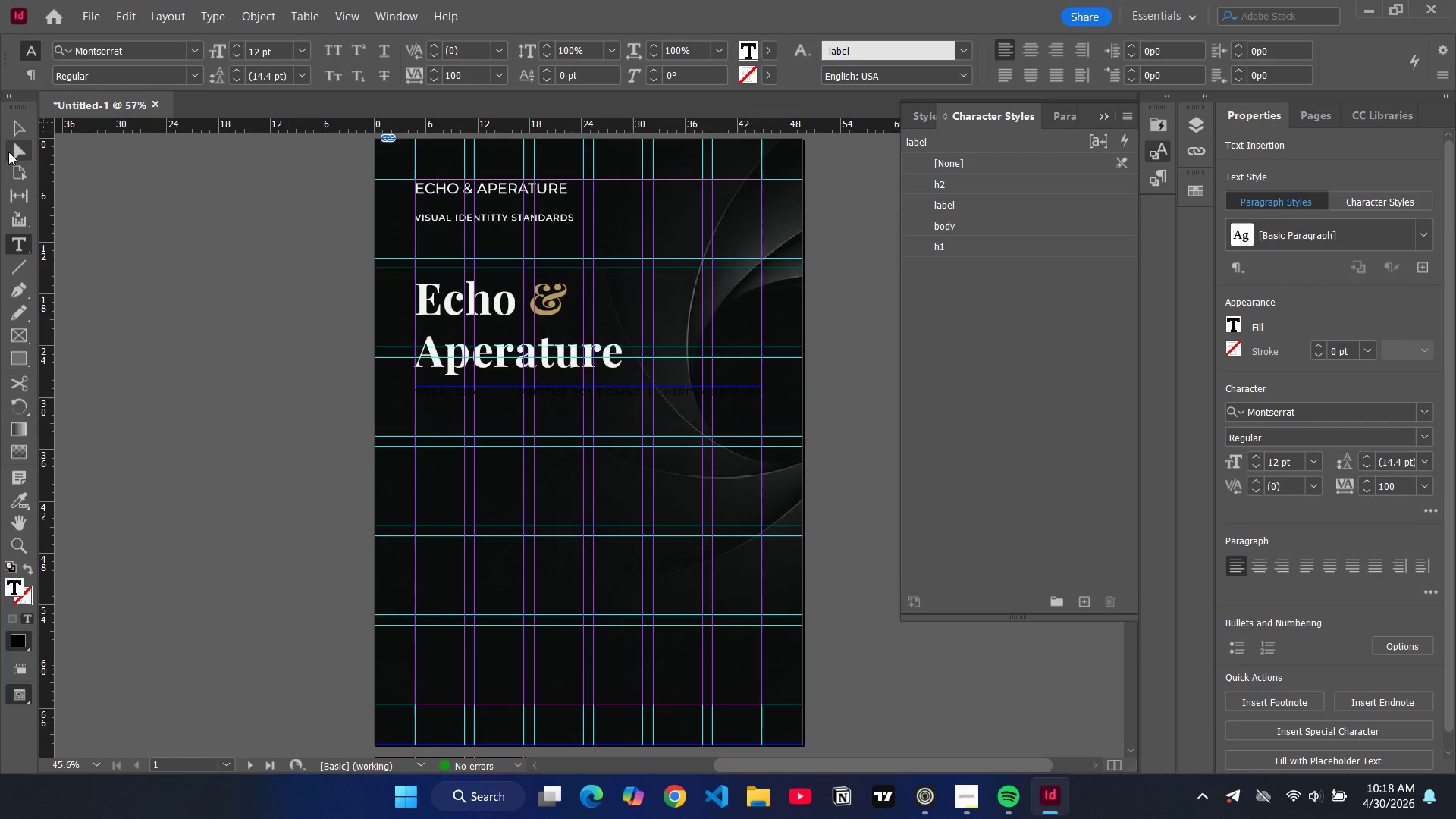 
left_click([17, 127])
 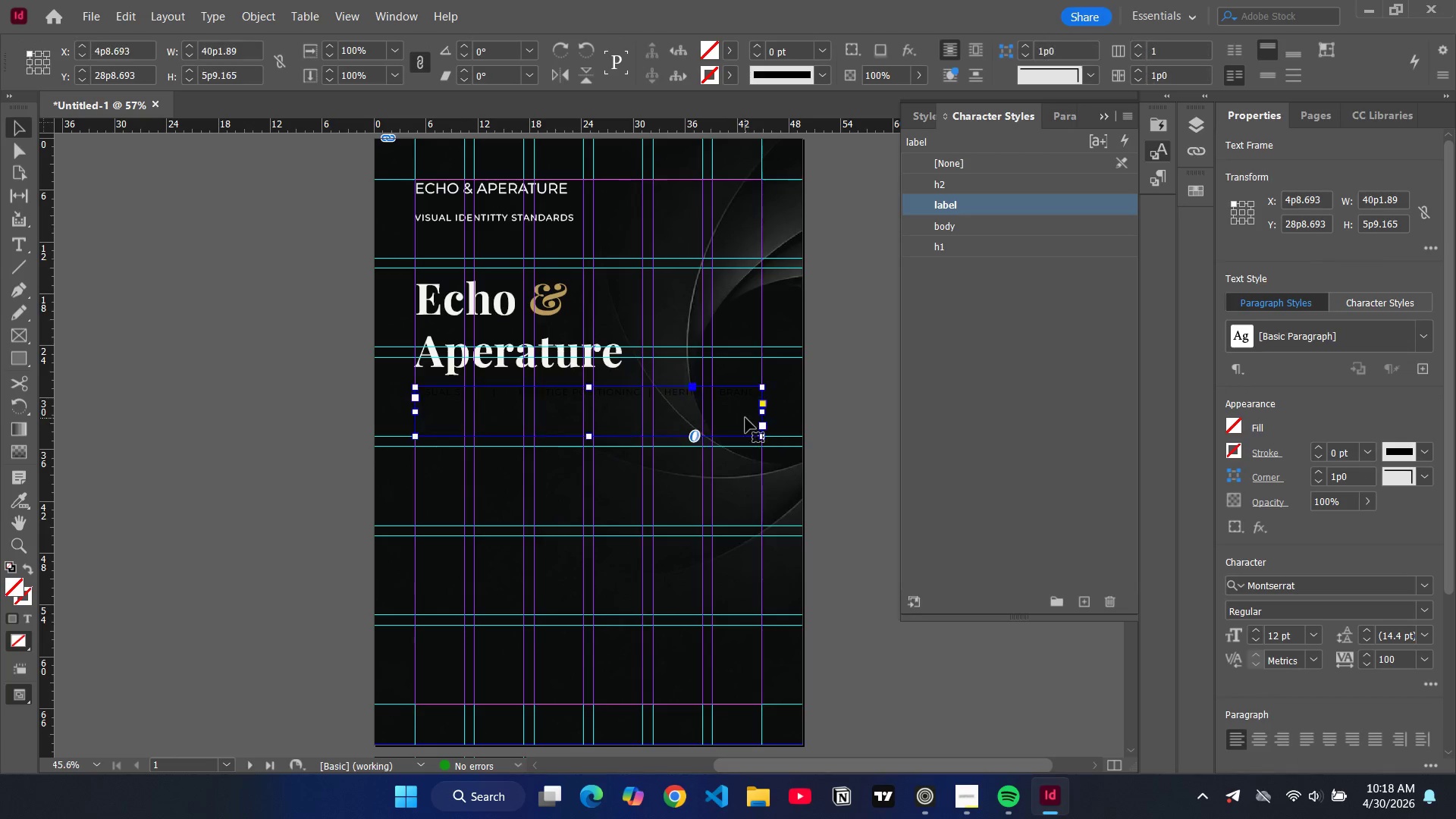 
left_click([745, 418])
 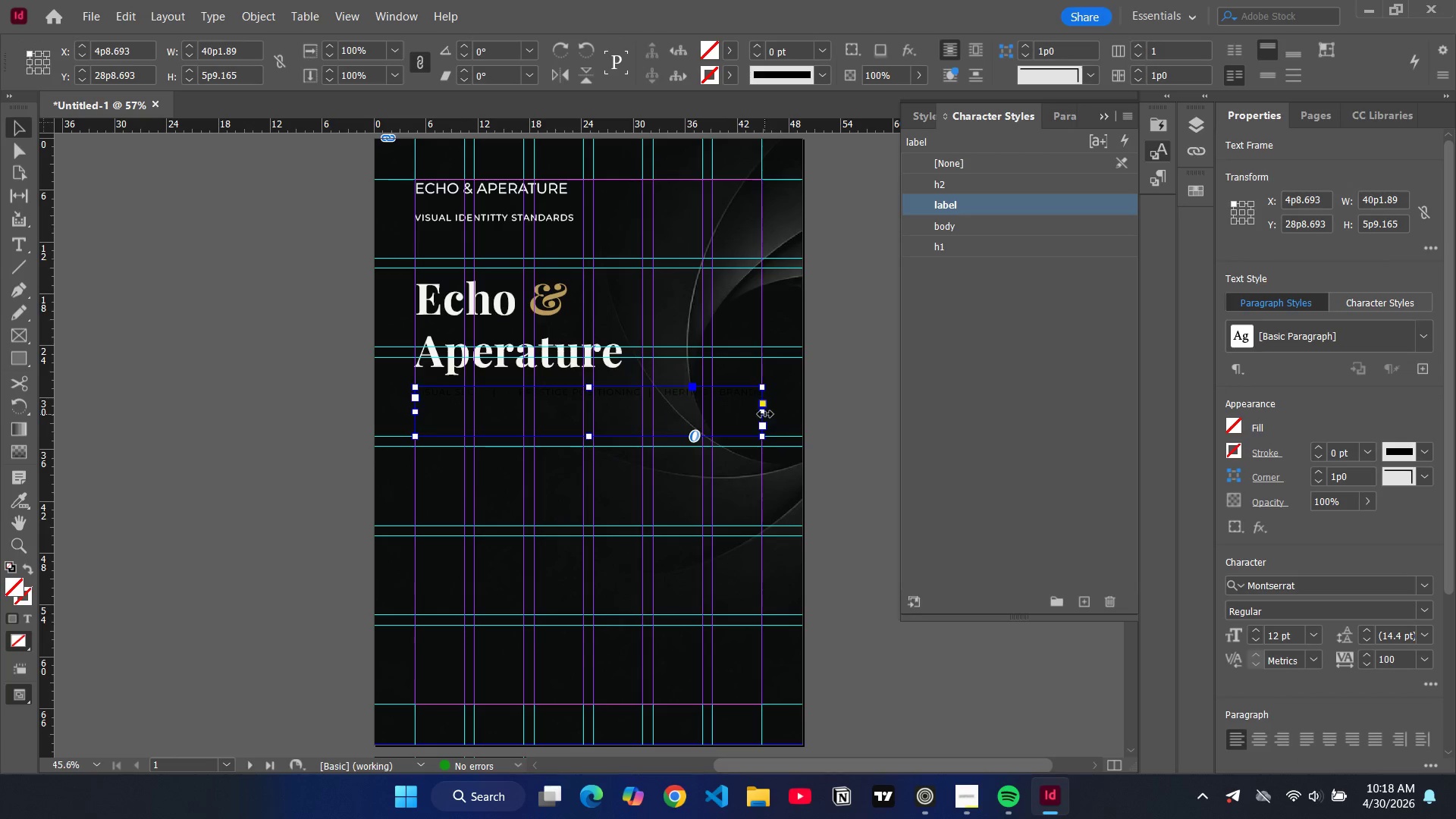 
left_click_drag(start_coordinate=[765, 414], to_coordinate=[806, 412])
 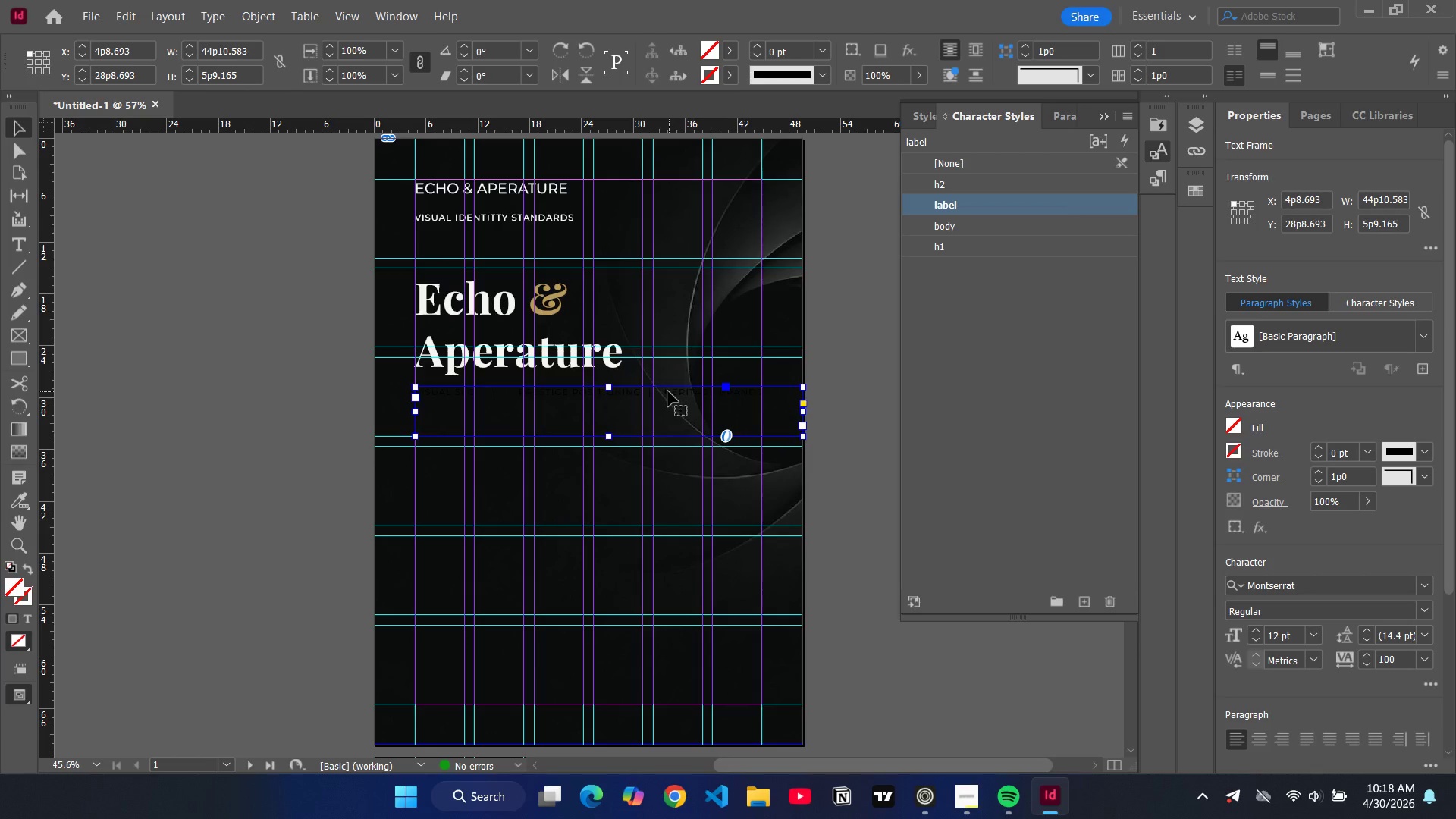 
double_click([667, 395])
 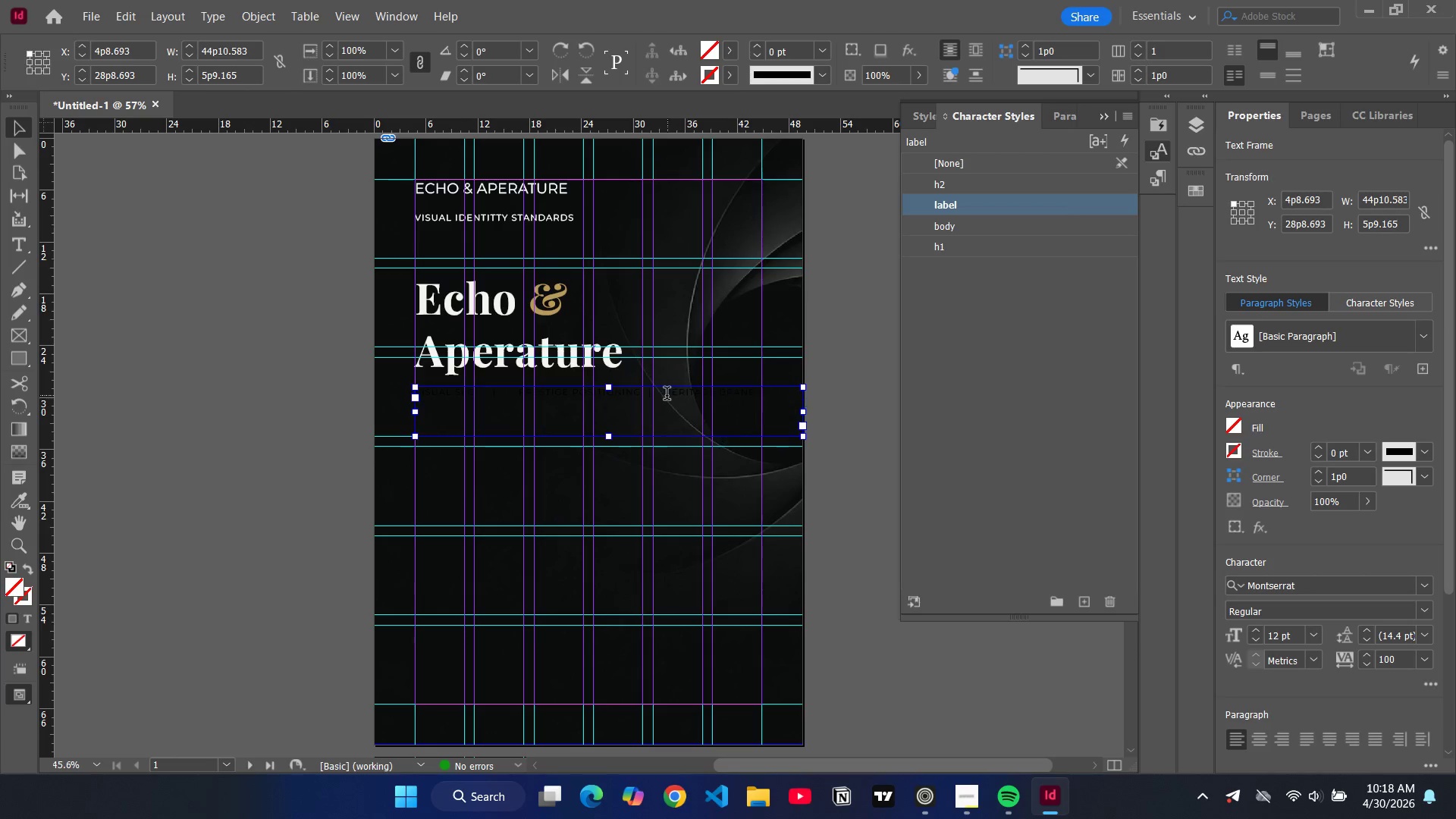 
triple_click([667, 395])
 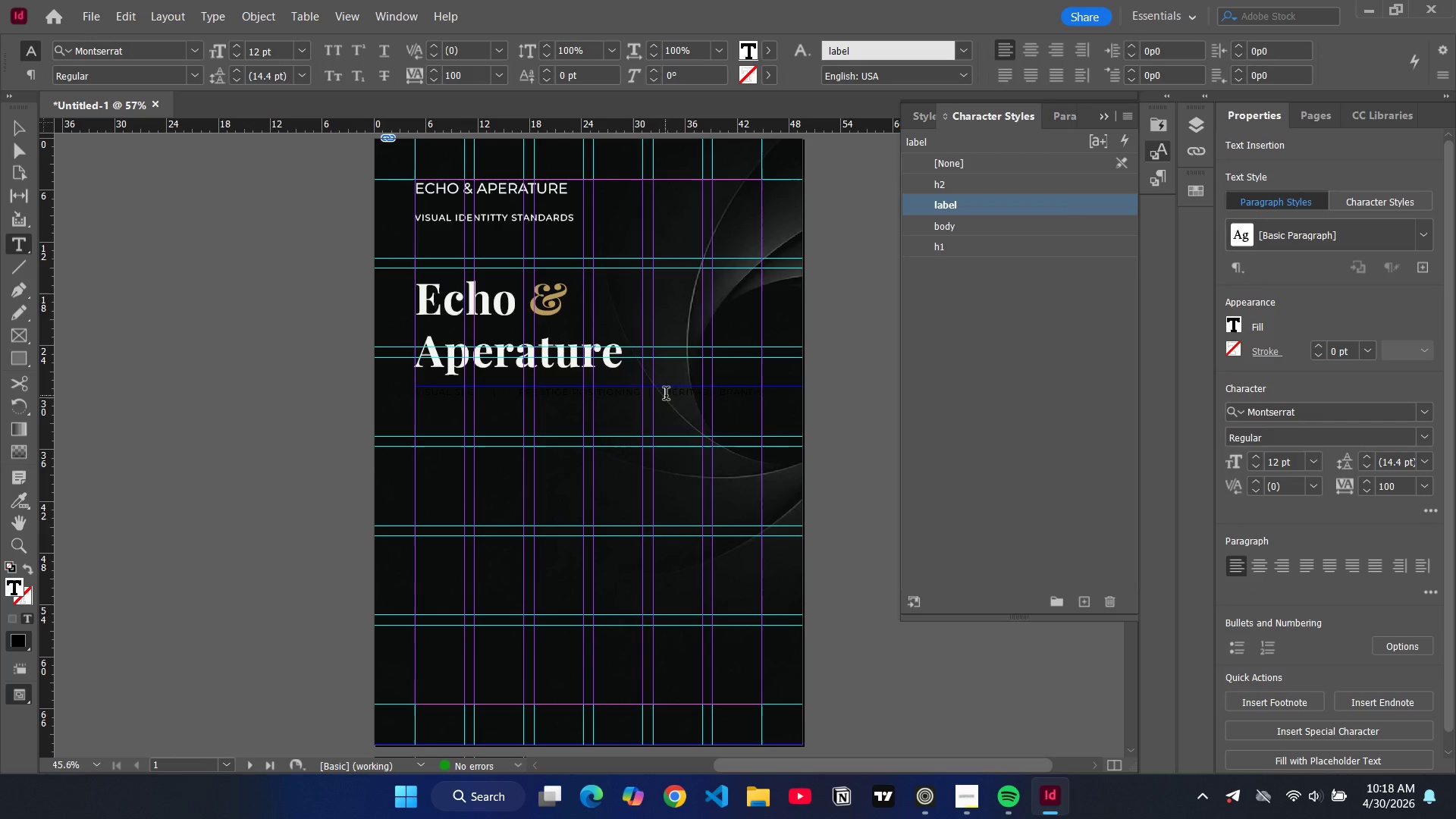 
key(Backspace)
 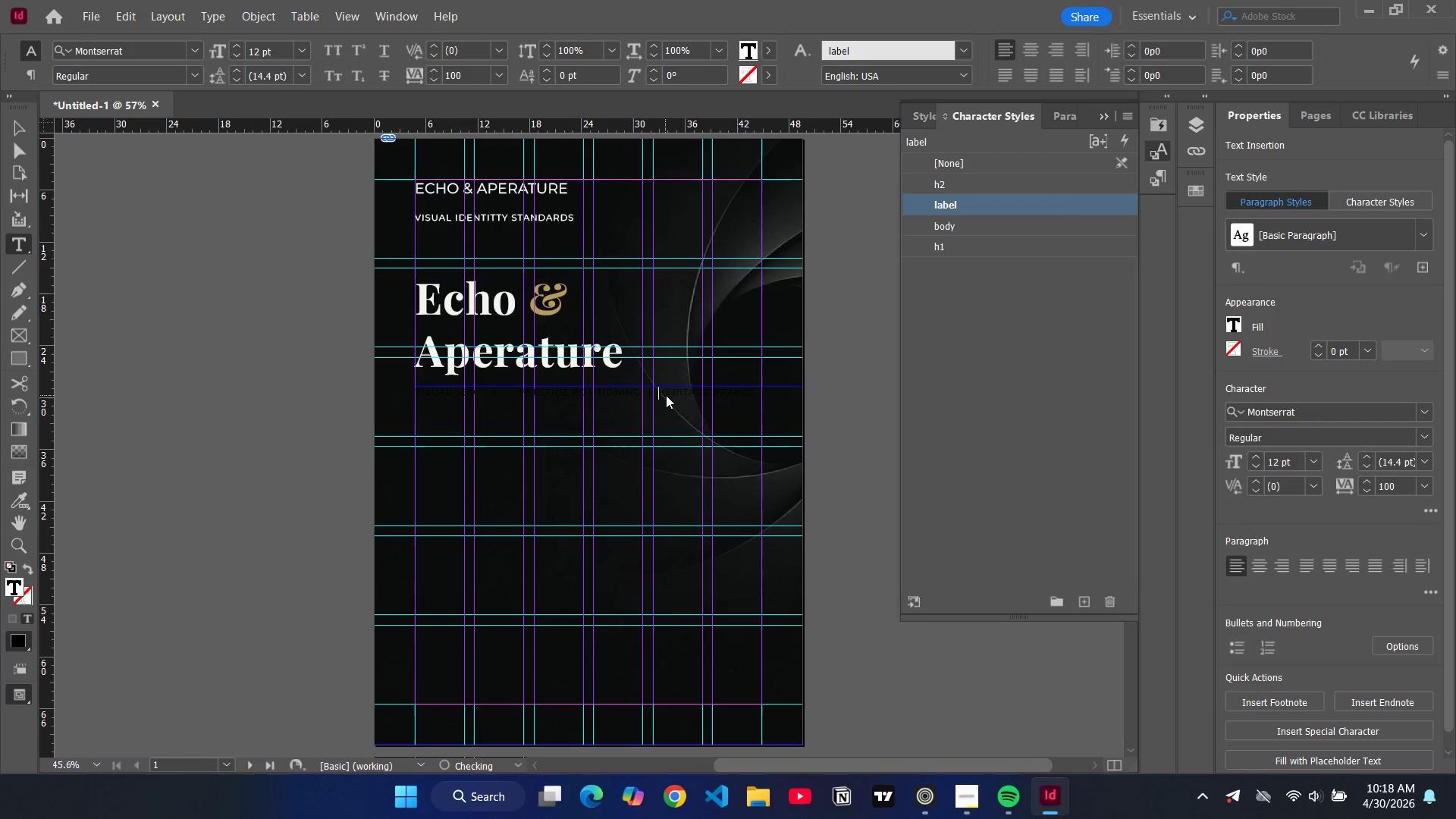 
key(Backspace)
 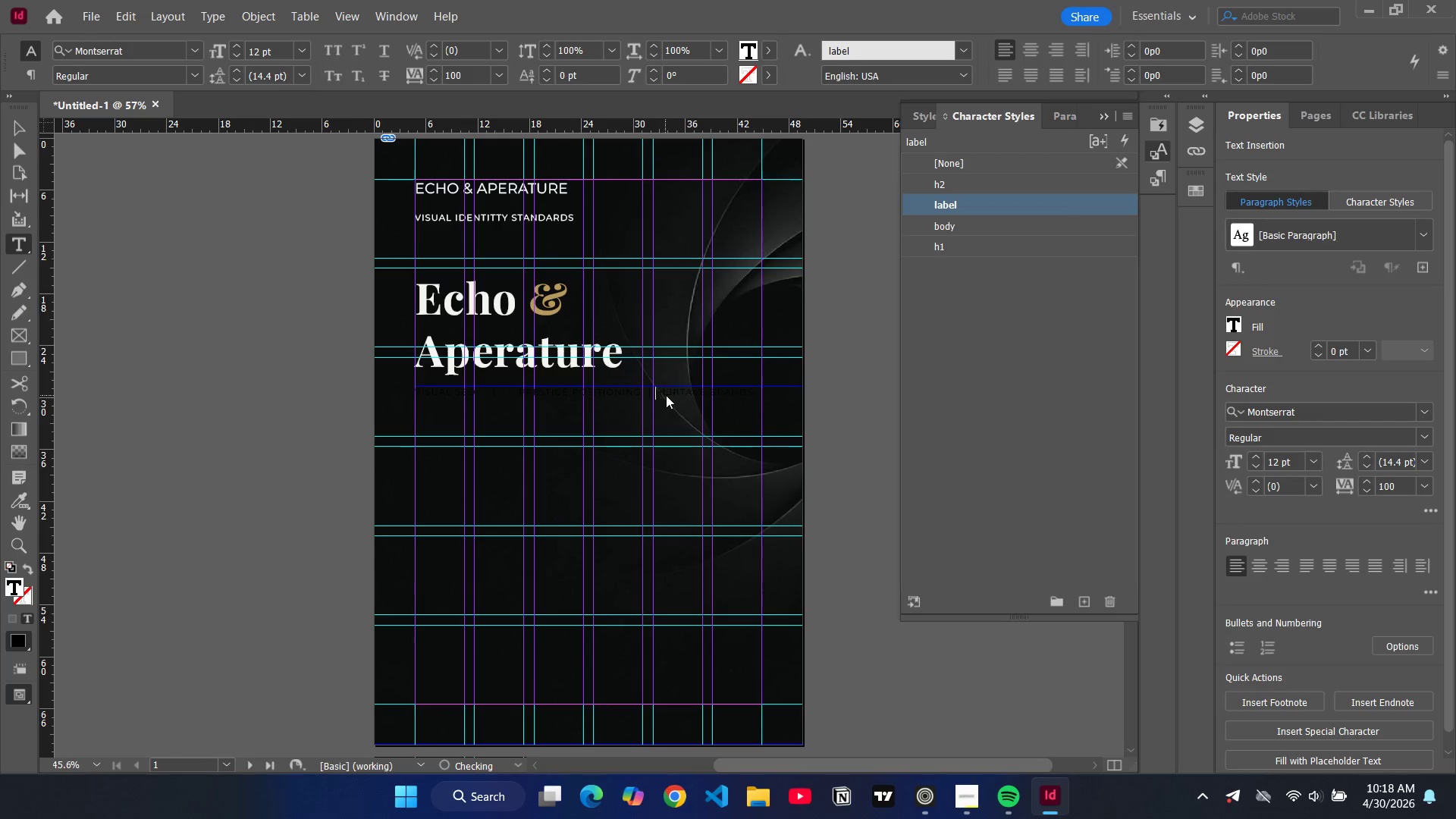 
key(Backspace)
 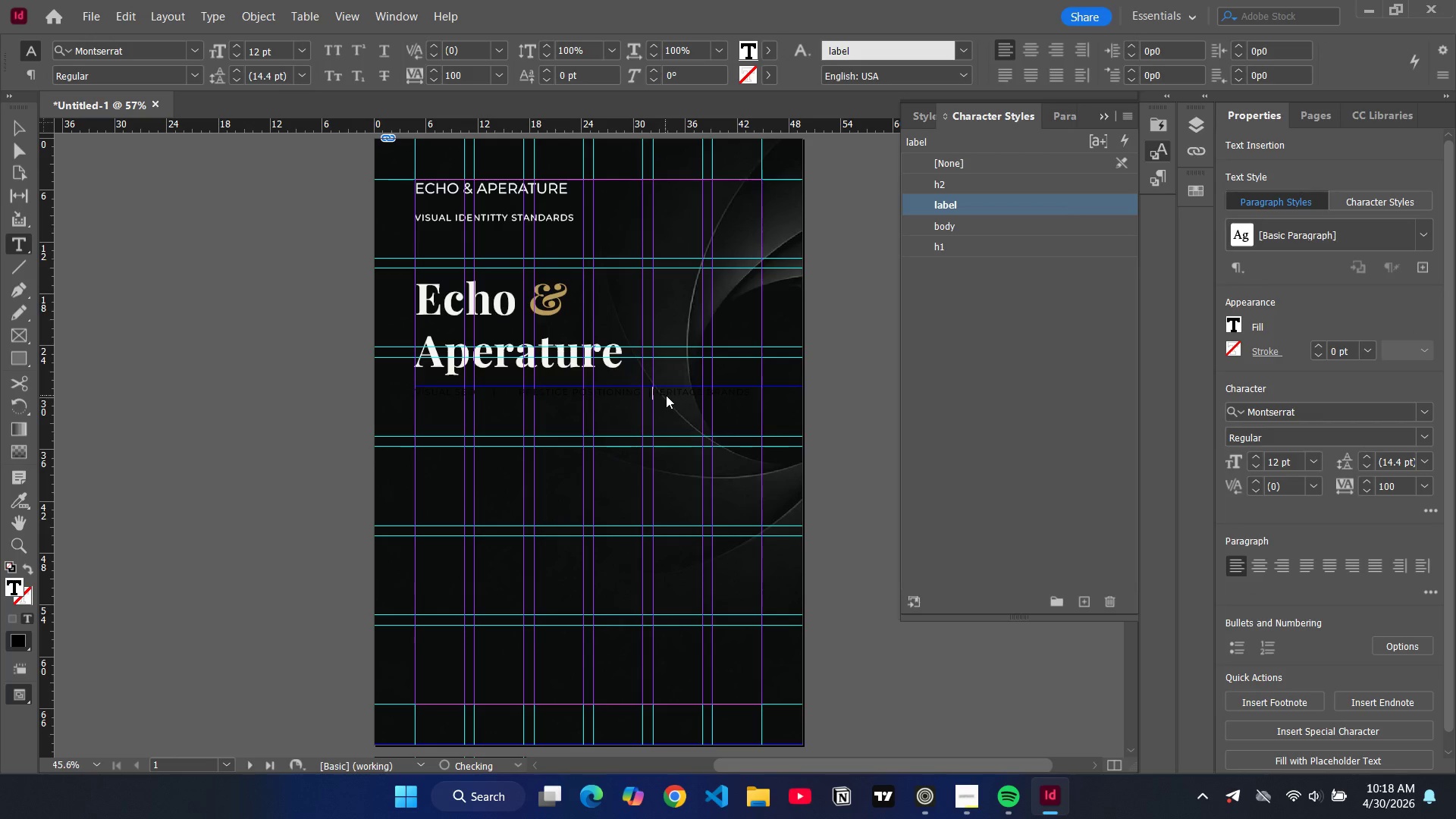 
key(Backspace)
 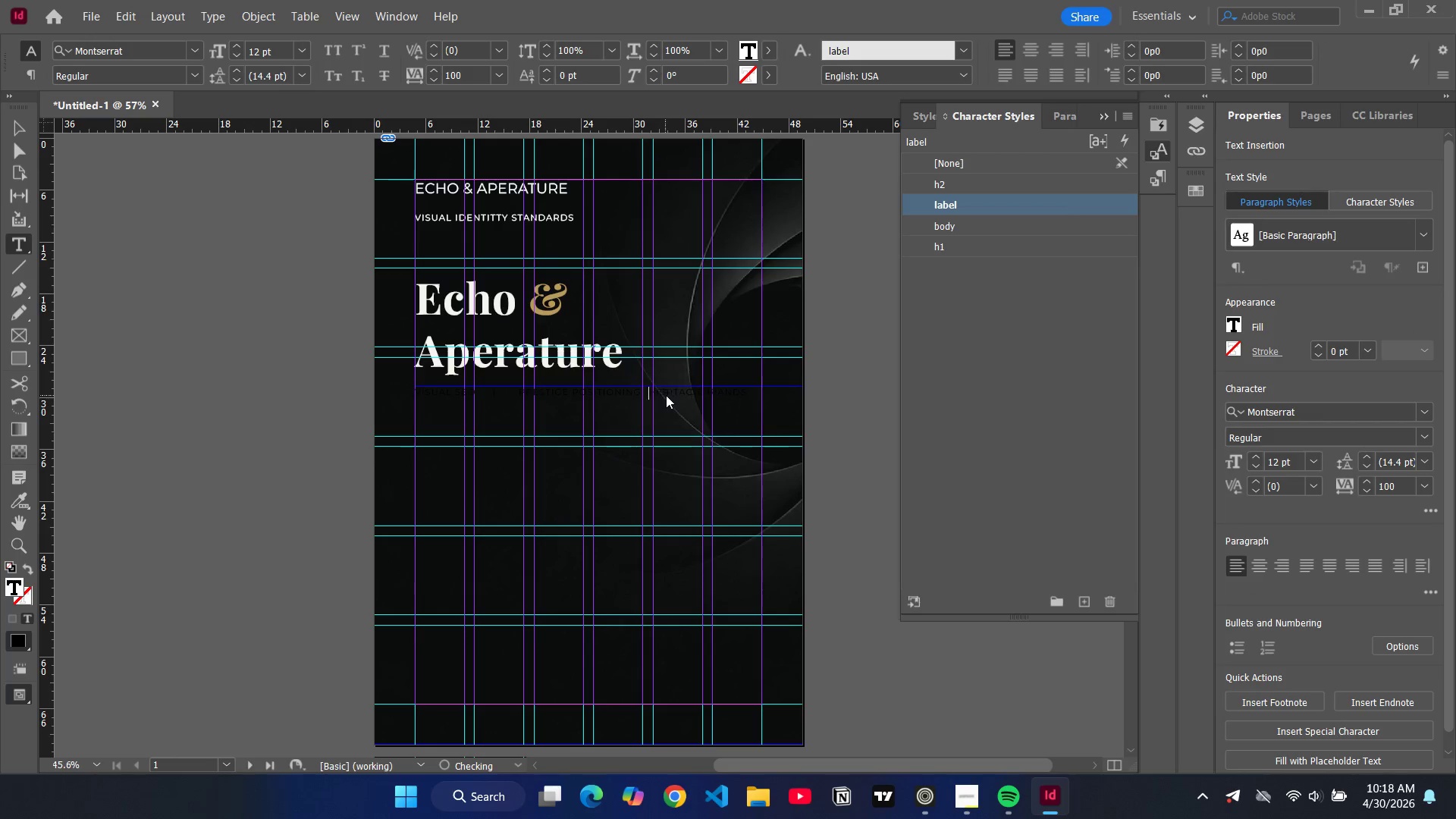 
key(Backspace)
 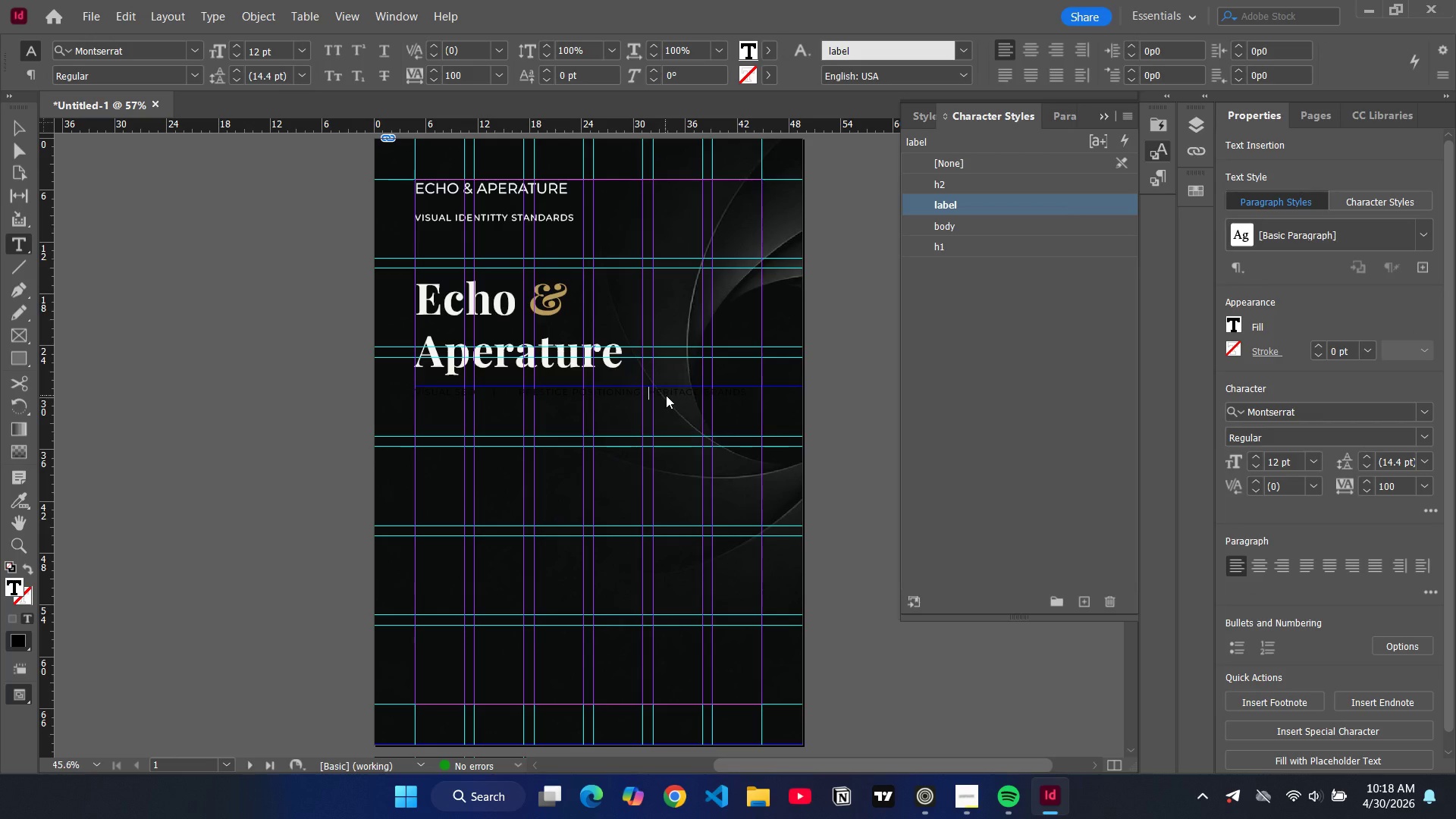 
key(Shift+Backslash)
 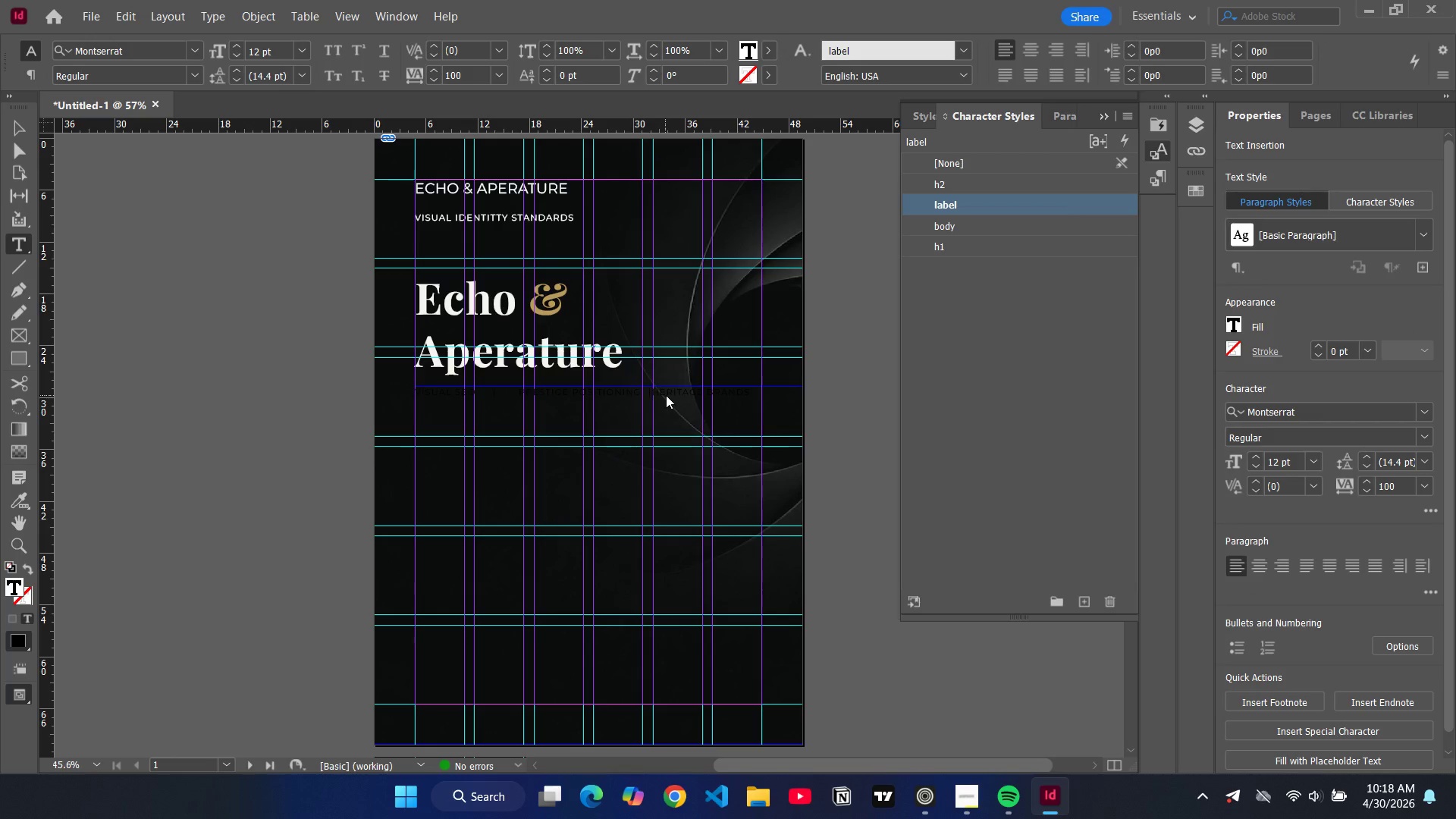 
key(Tab)
 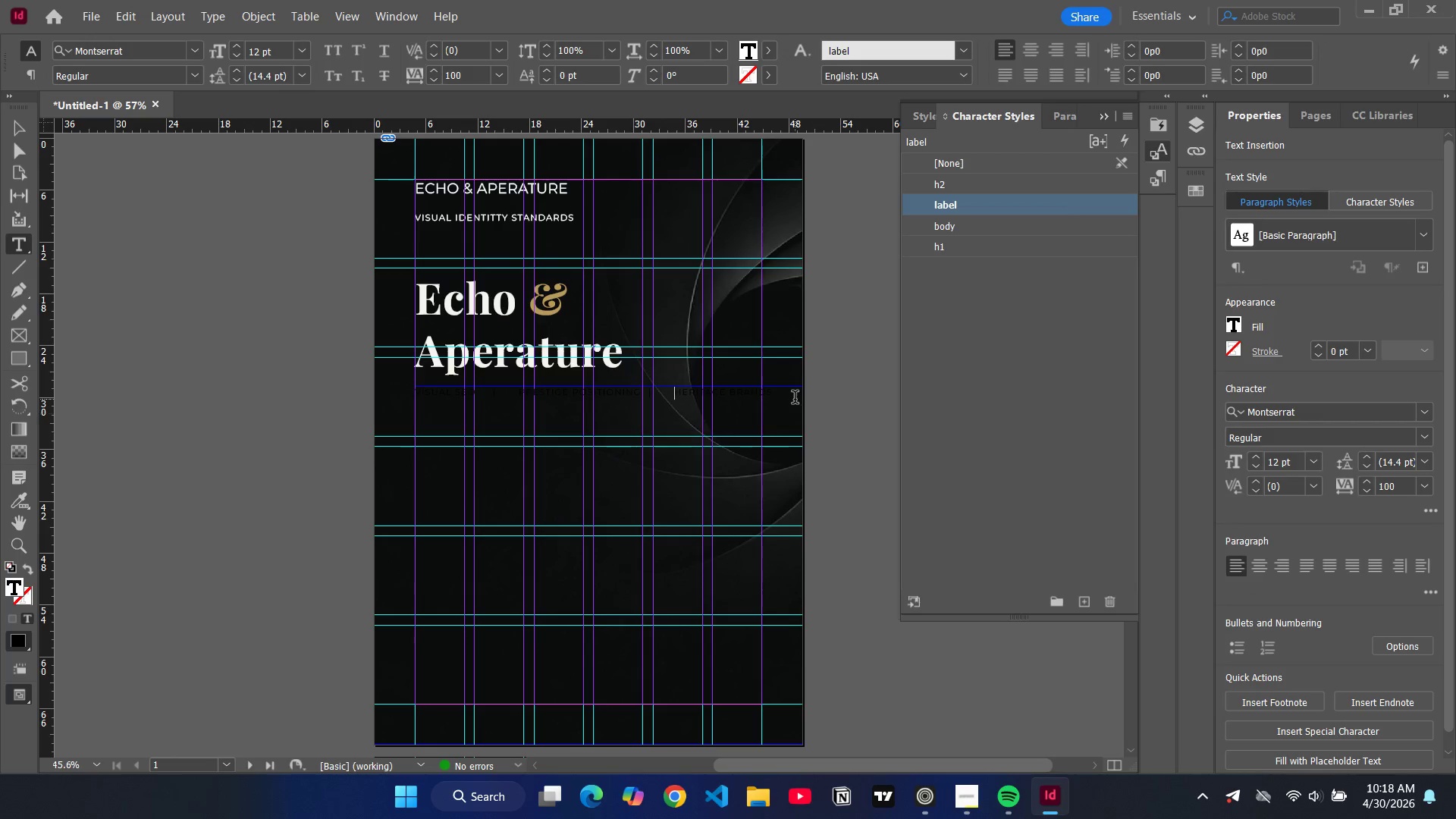 
left_click_drag(start_coordinate=[785, 394], to_coordinate=[421, 394])
 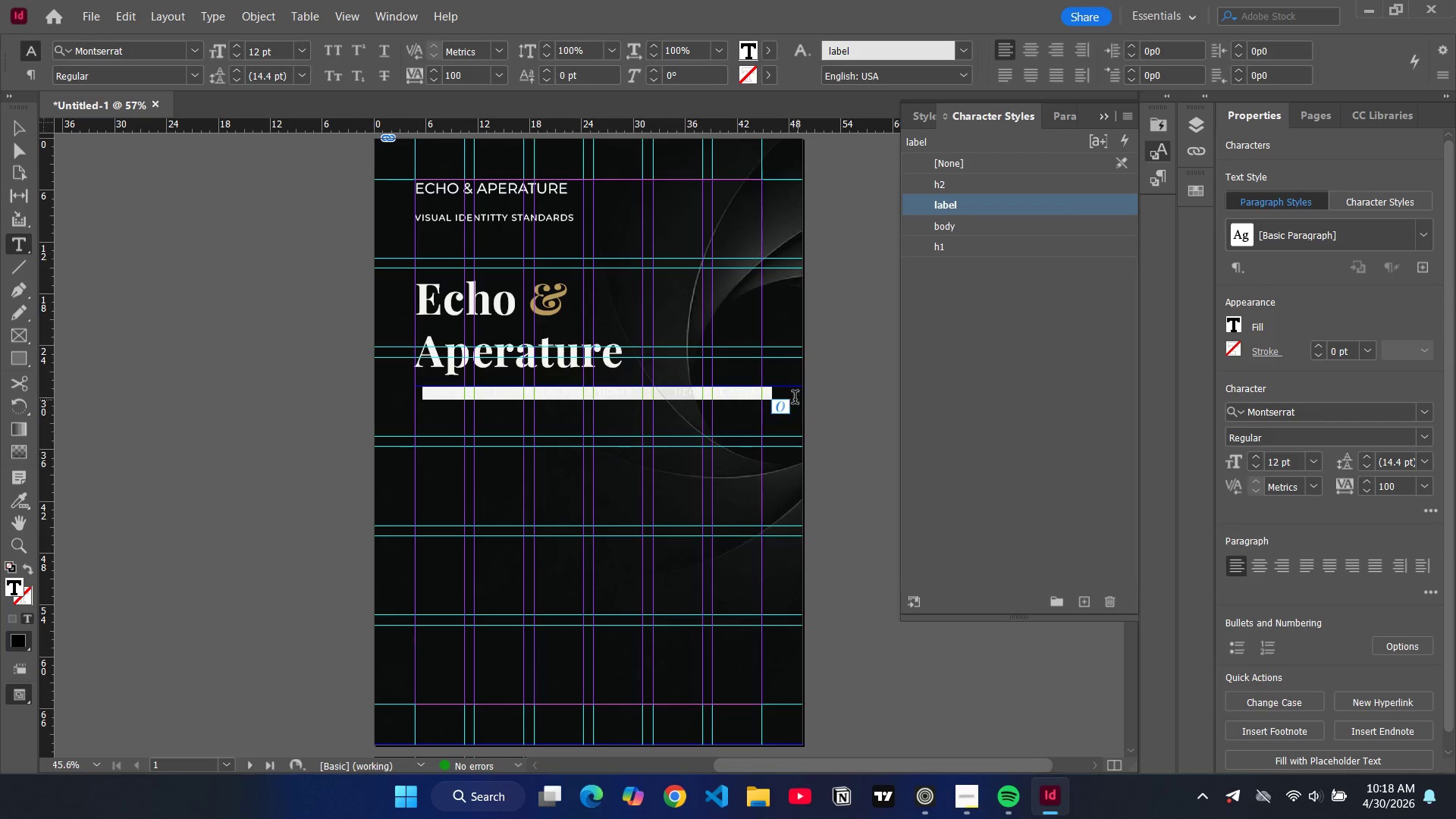 
left_click([777, 394])
 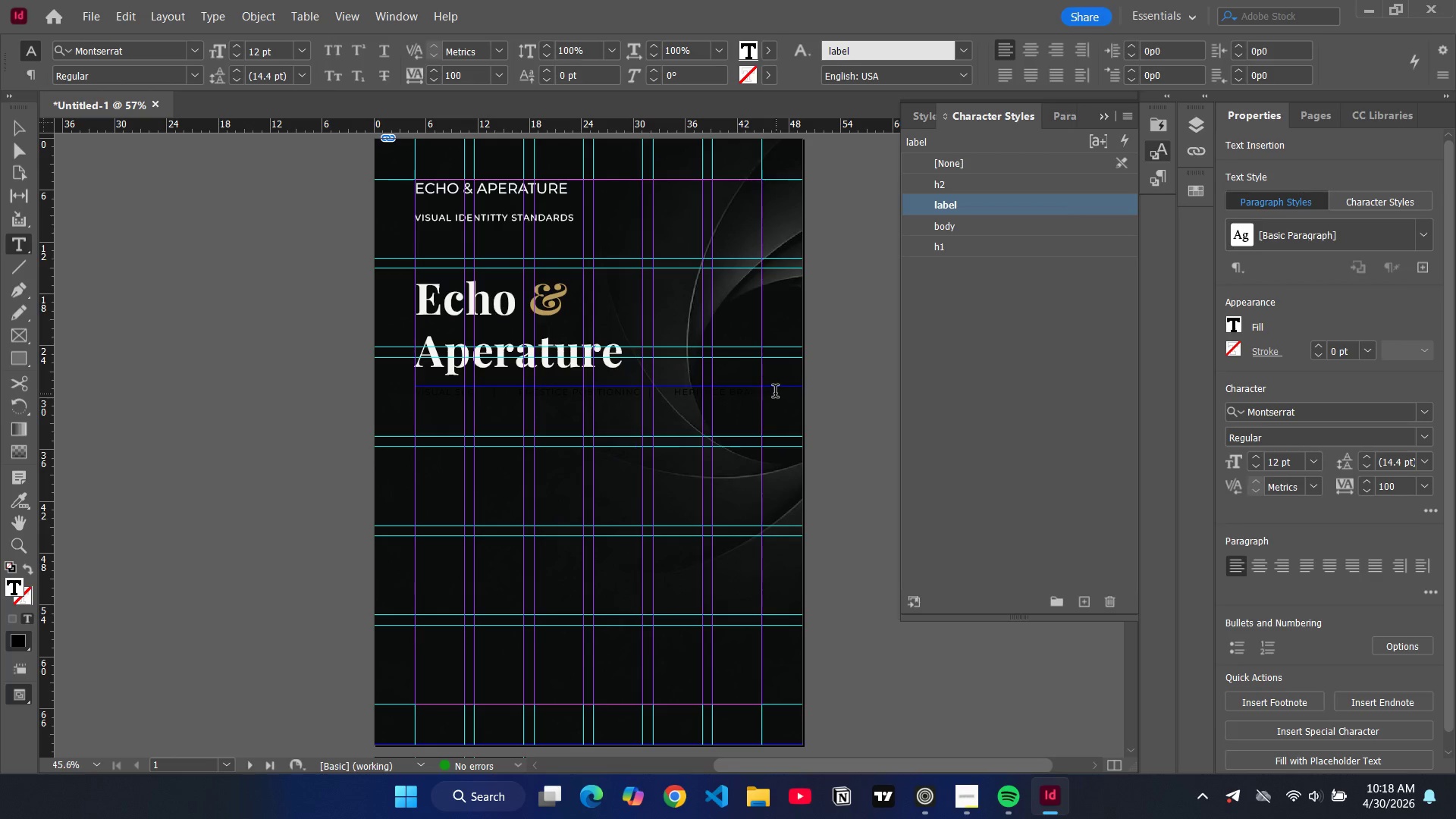 
left_click_drag(start_coordinate=[777, 394], to_coordinate=[407, 394])
 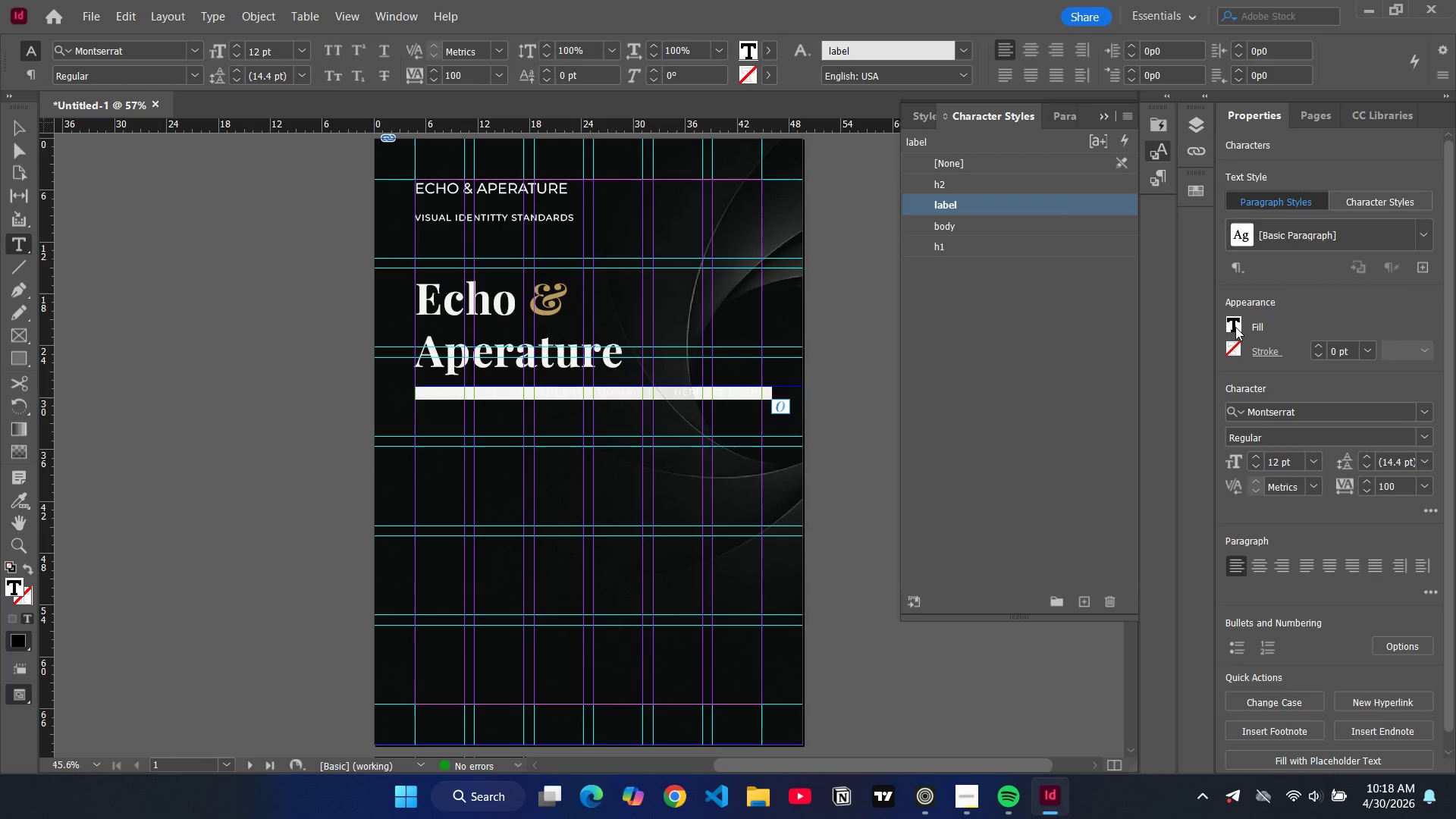 
left_click([1235, 327])
 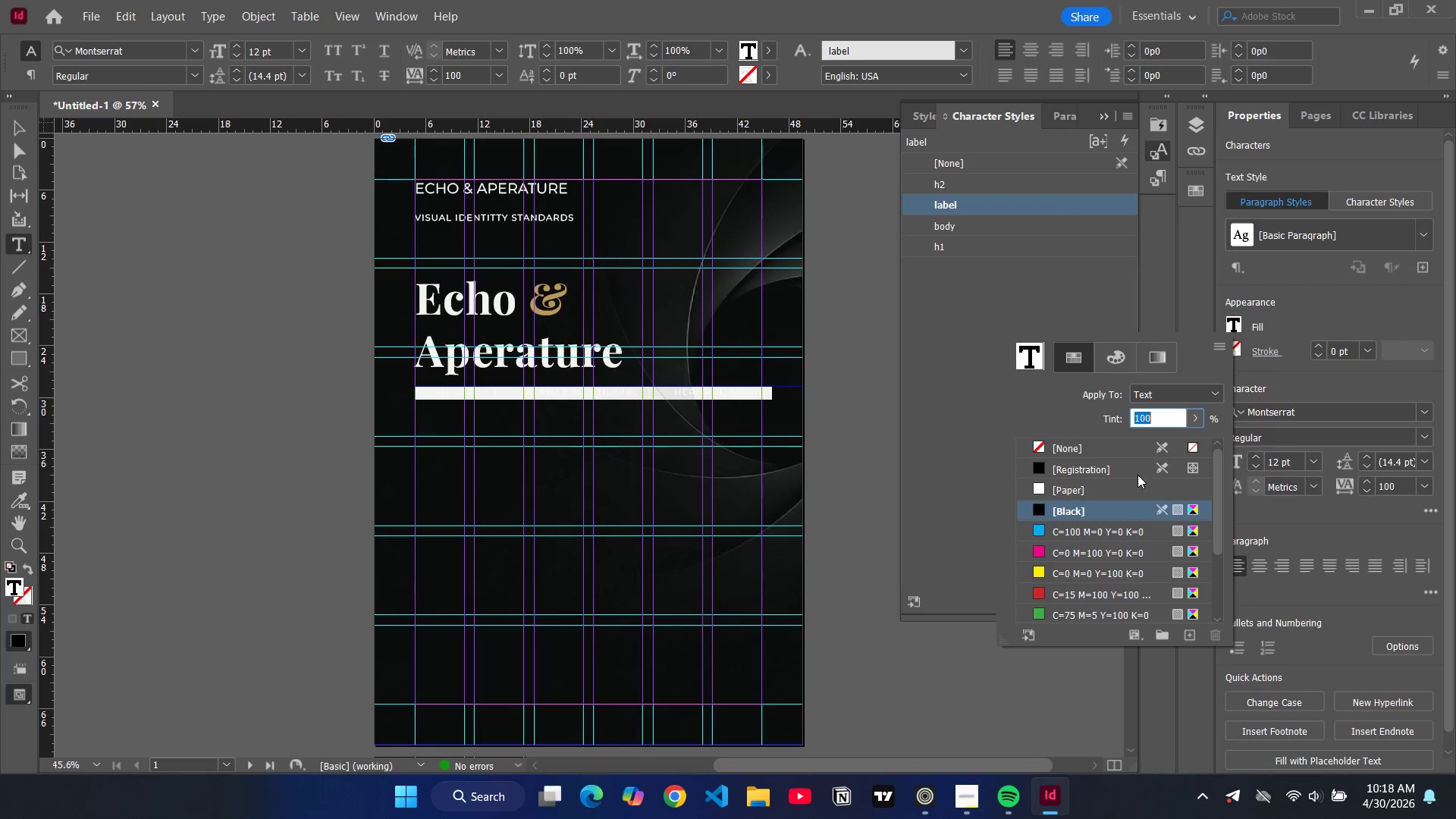 
scroll: coordinate [1128, 506], scroll_direction: down, amount: 4.0
 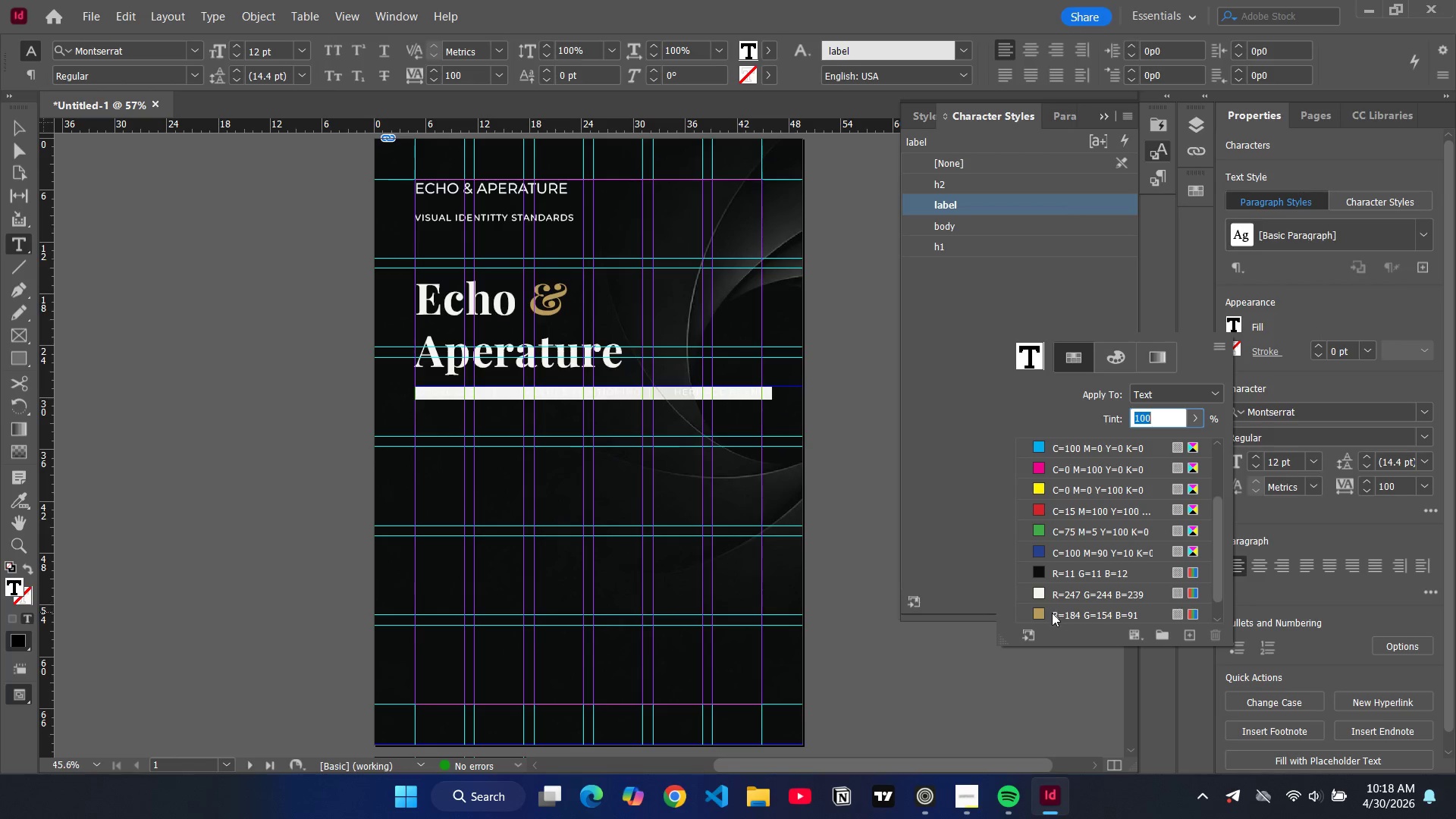 
left_click([1052, 613])
 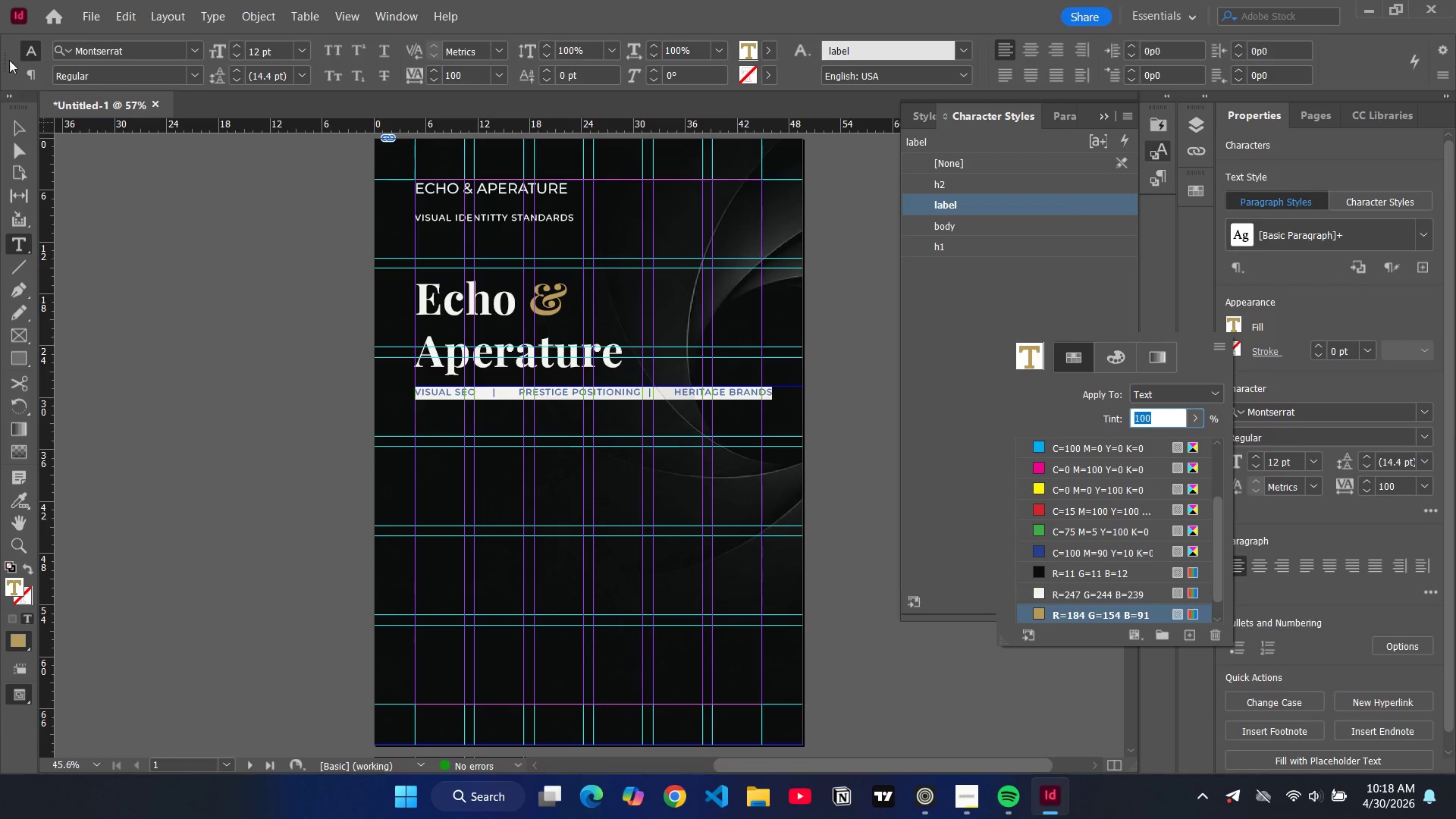 
left_click([24, 126])
 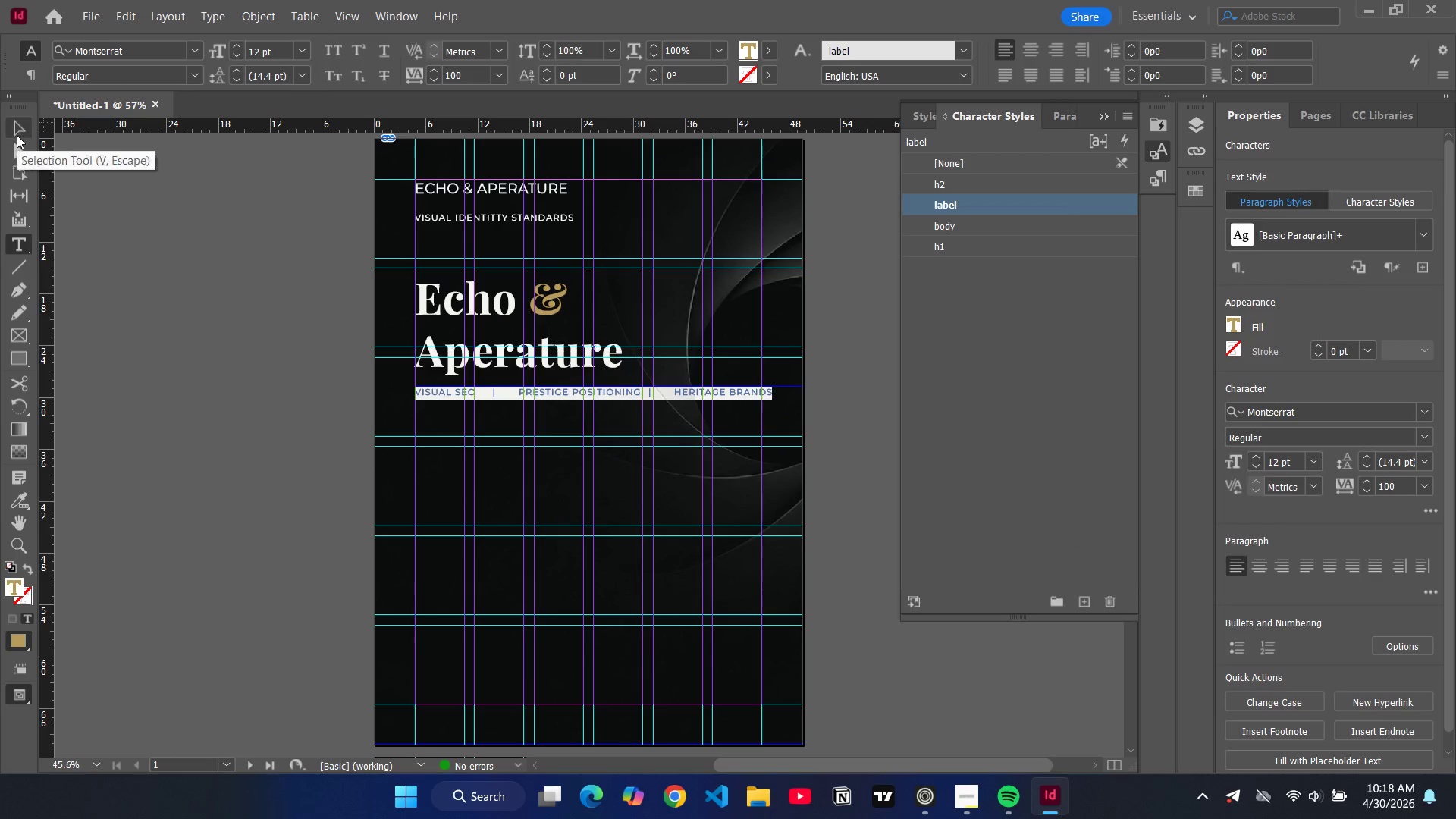 
left_click([17, 135])
 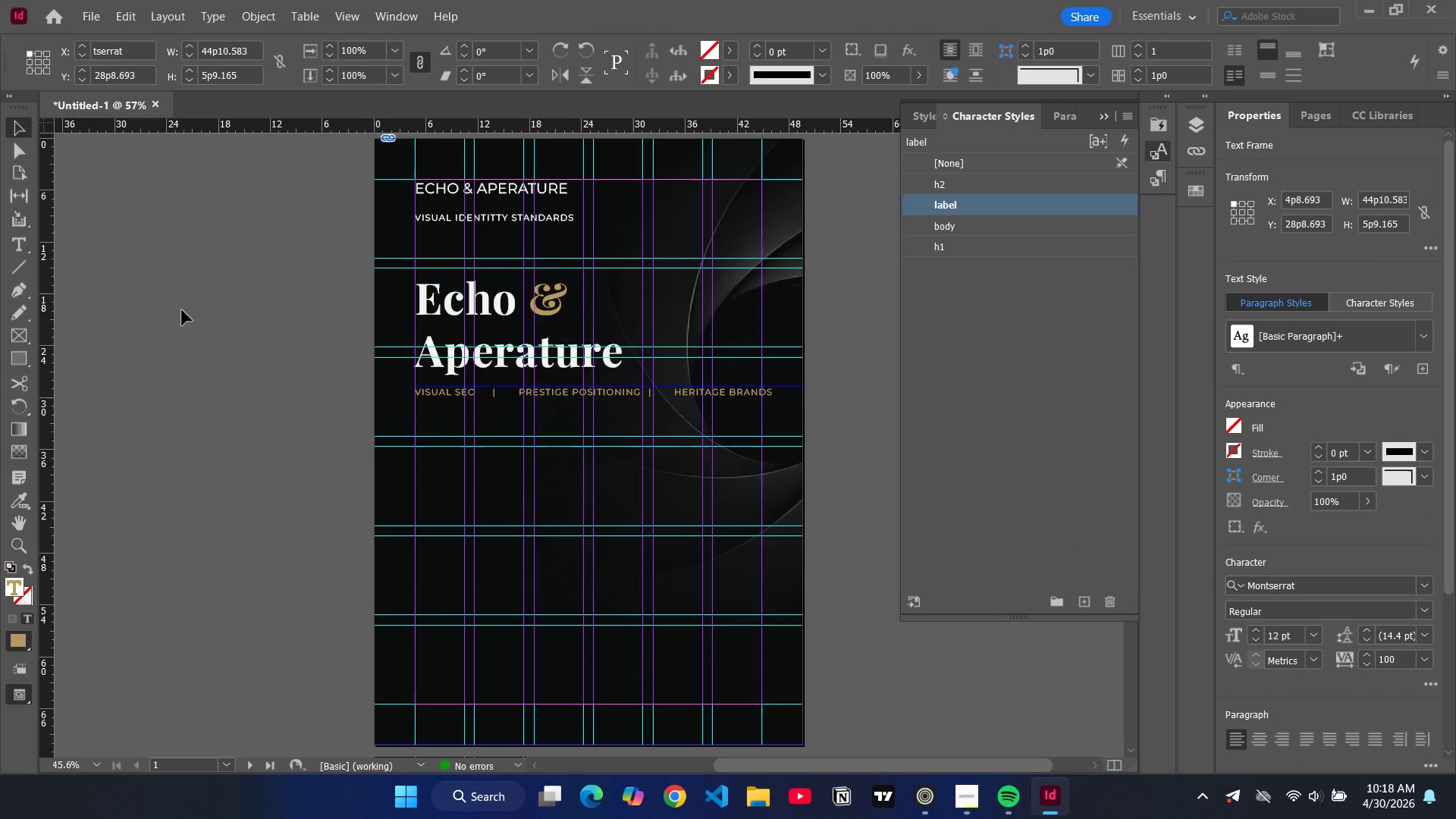 
left_click([182, 310])
 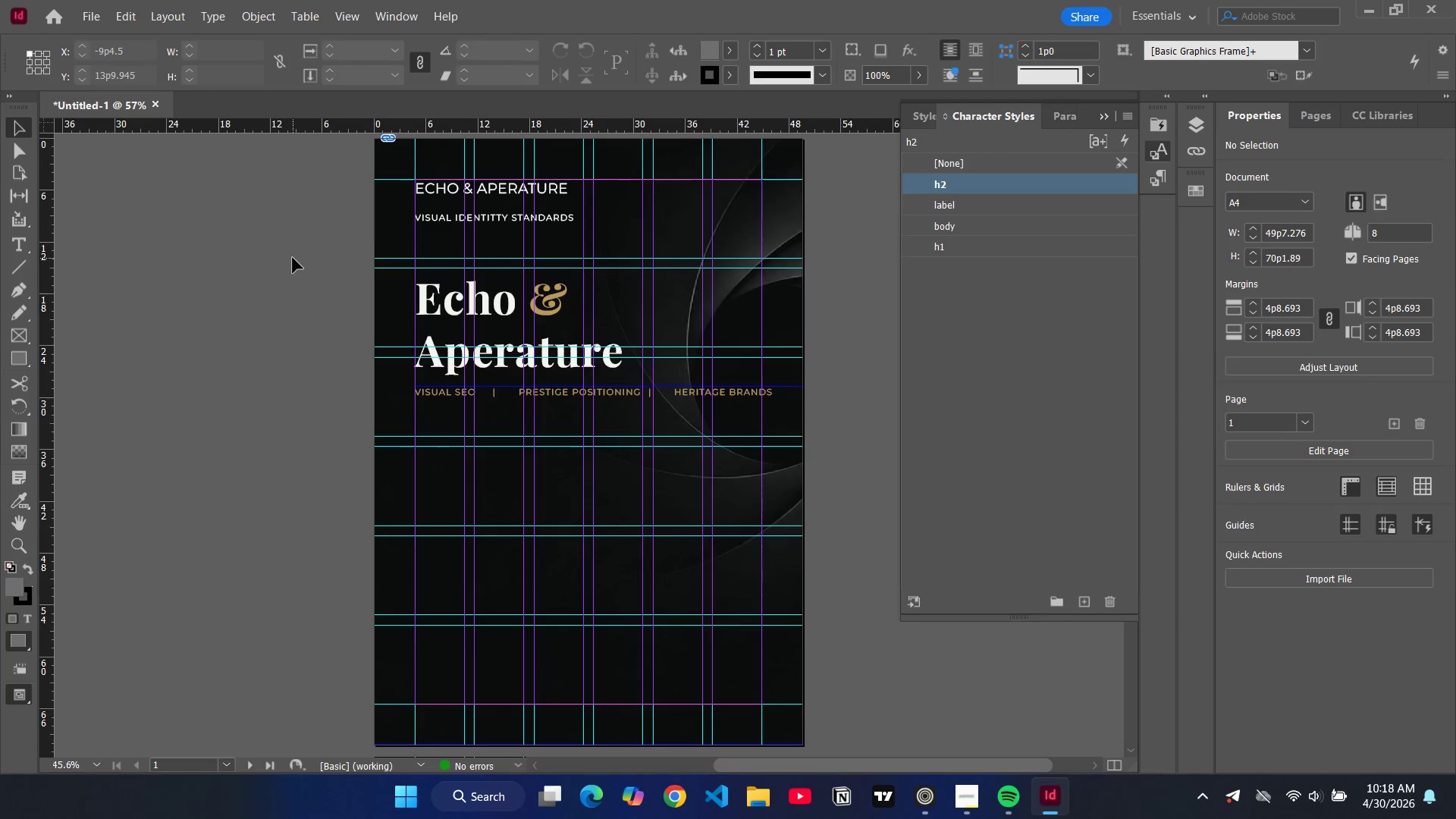 
key(W)
 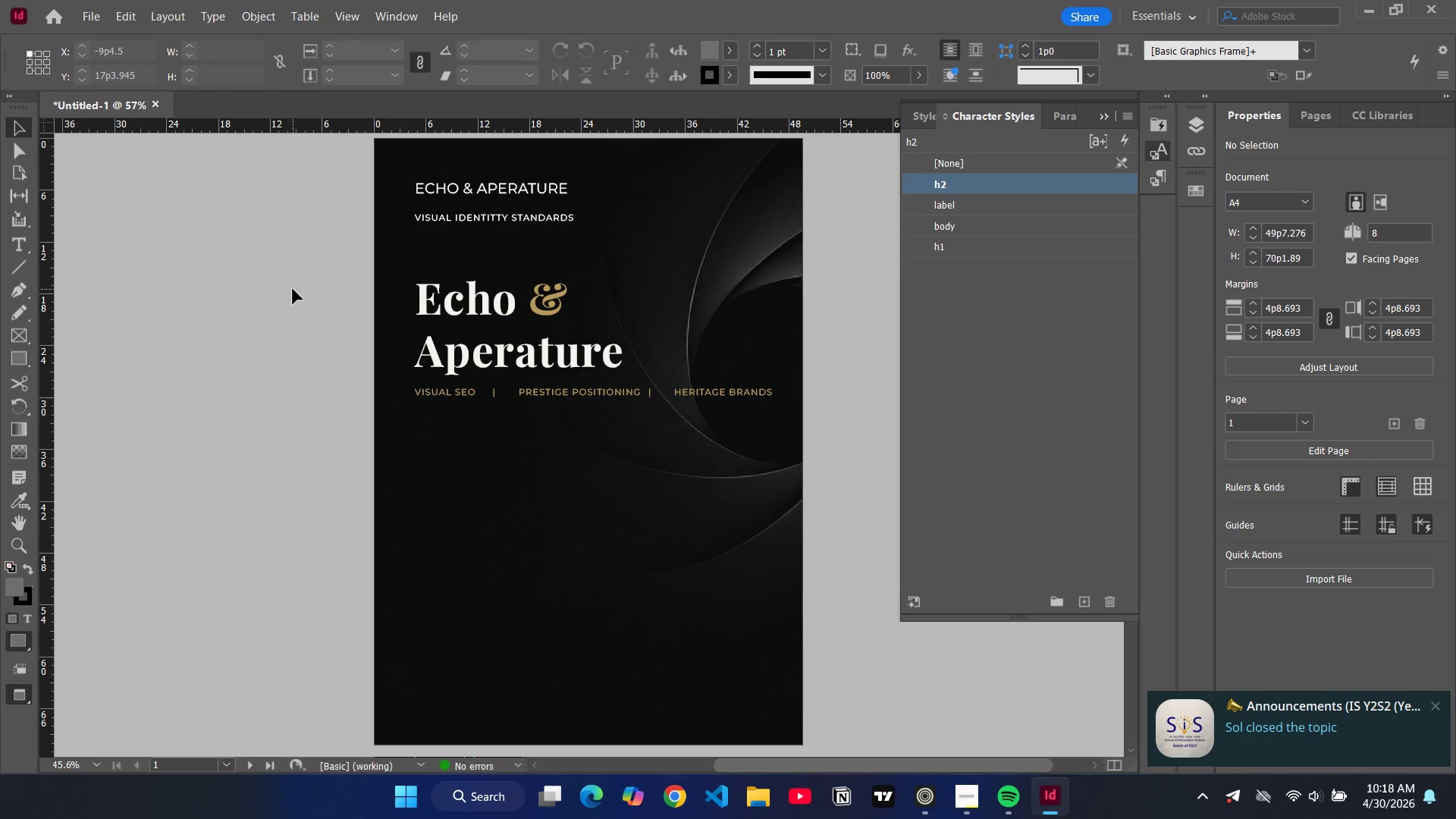 
key(W)
 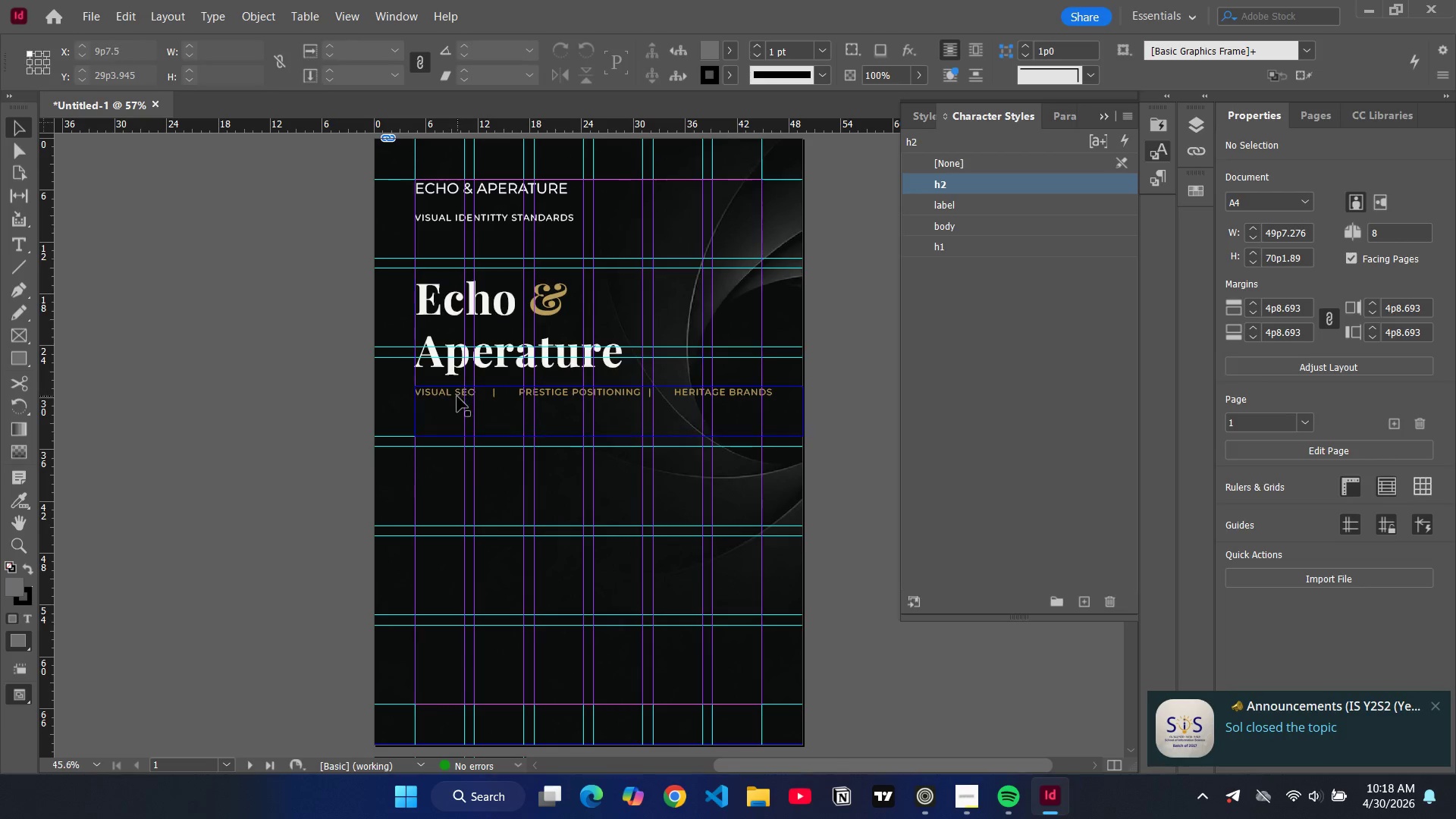 
left_click([456, 393])
 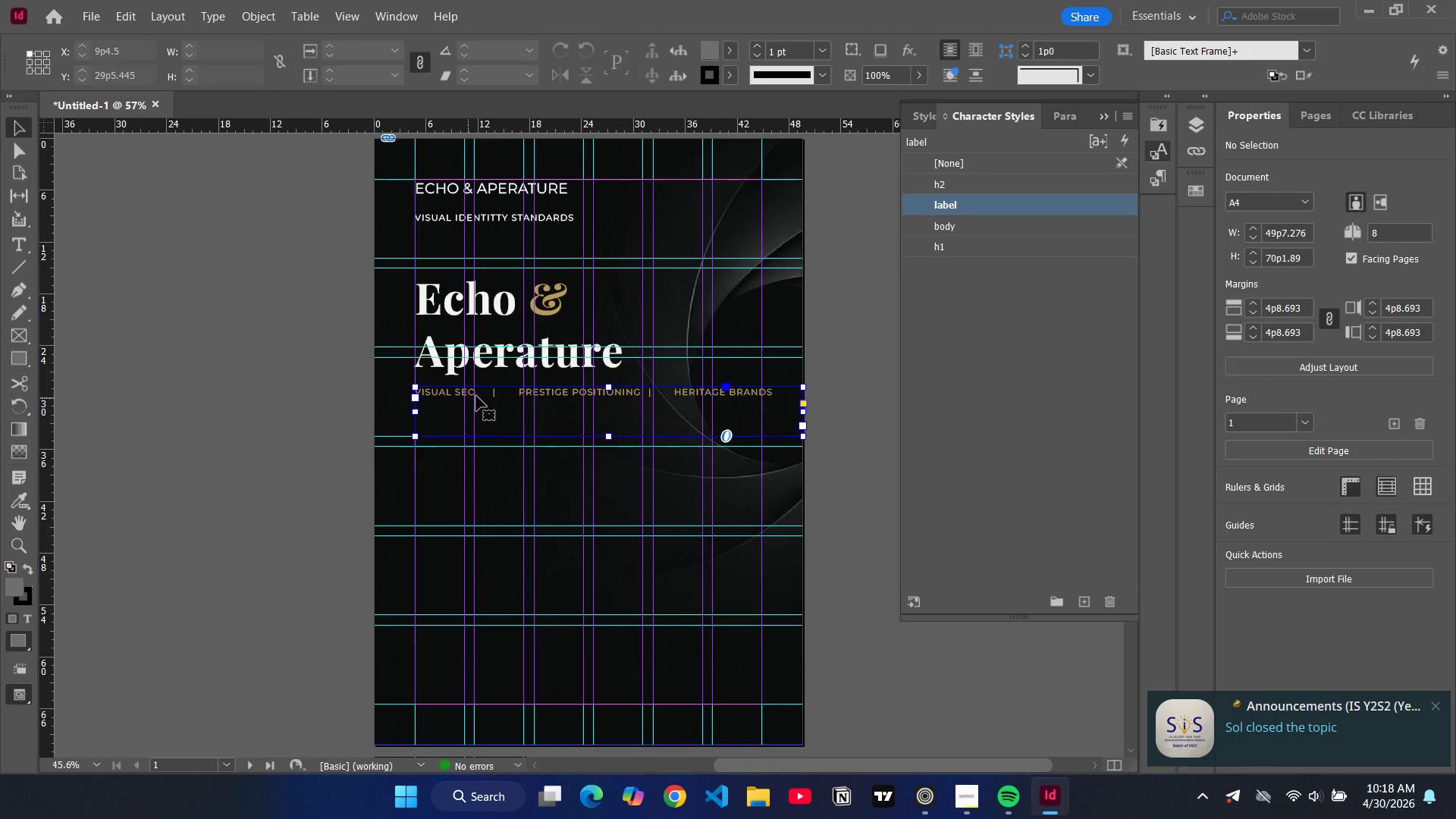 
left_click_drag(start_coordinate=[476, 396], to_coordinate=[479, 457])
 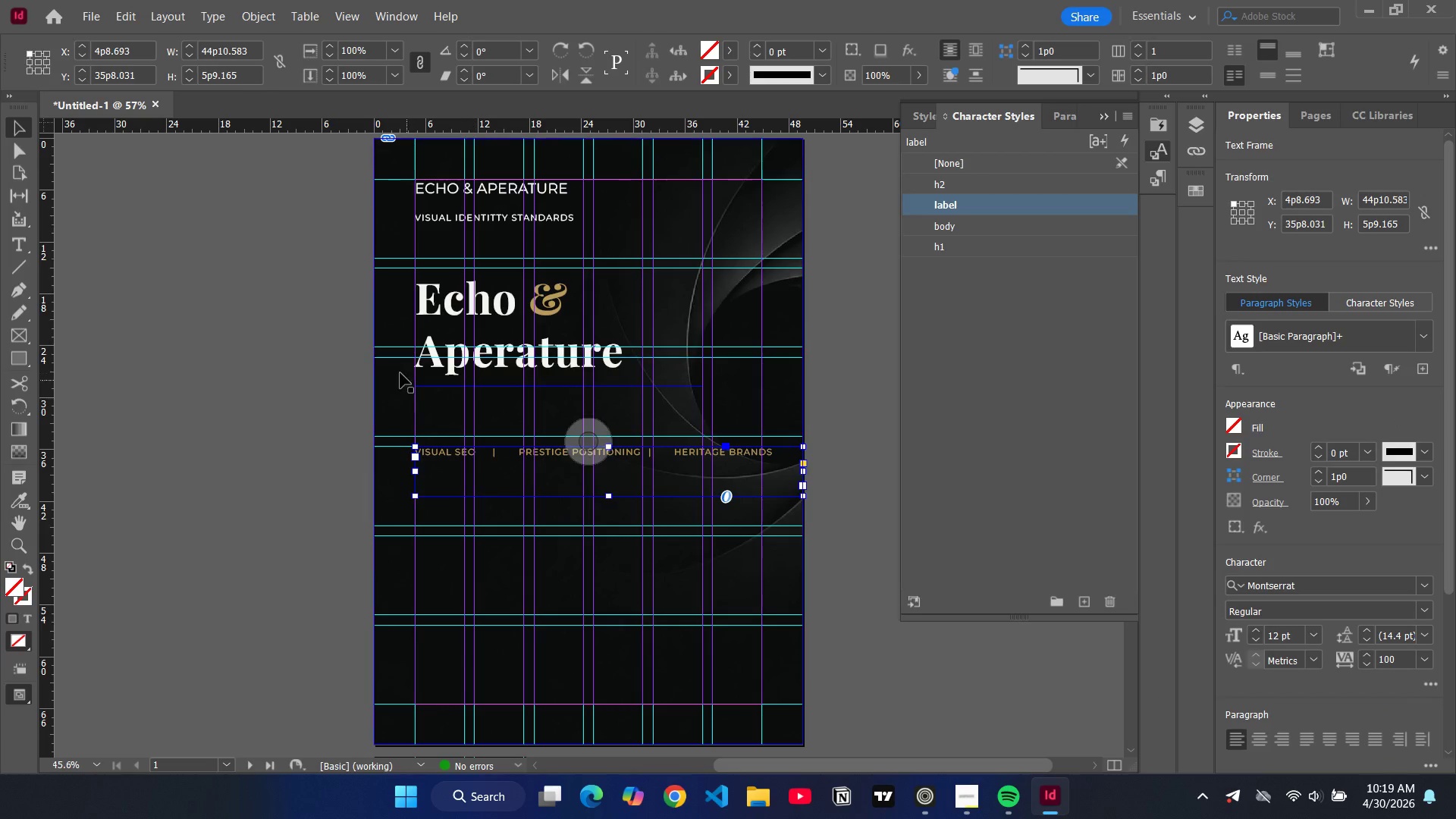 
left_click([293, 347])
 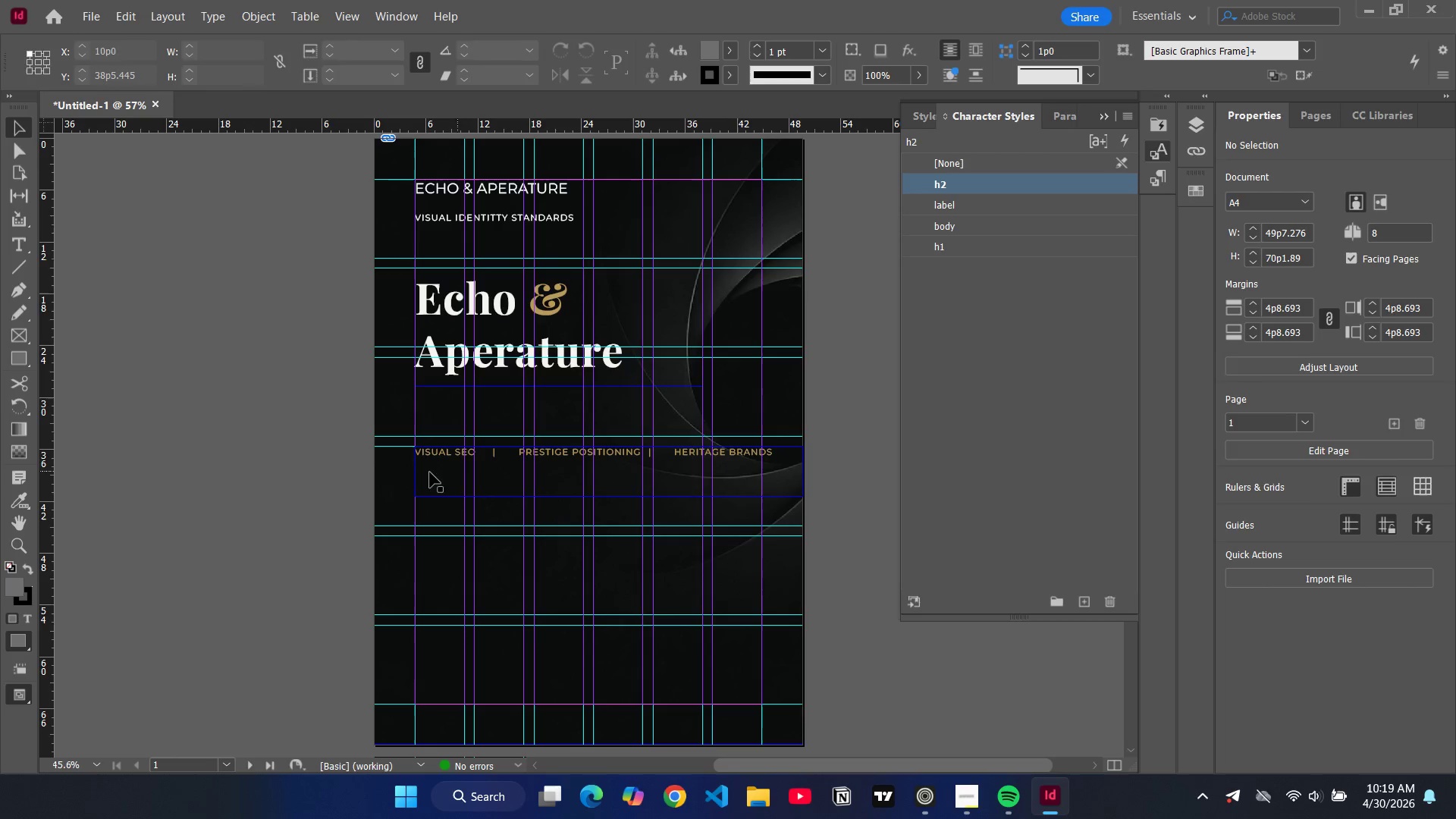 
left_click([447, 489])
 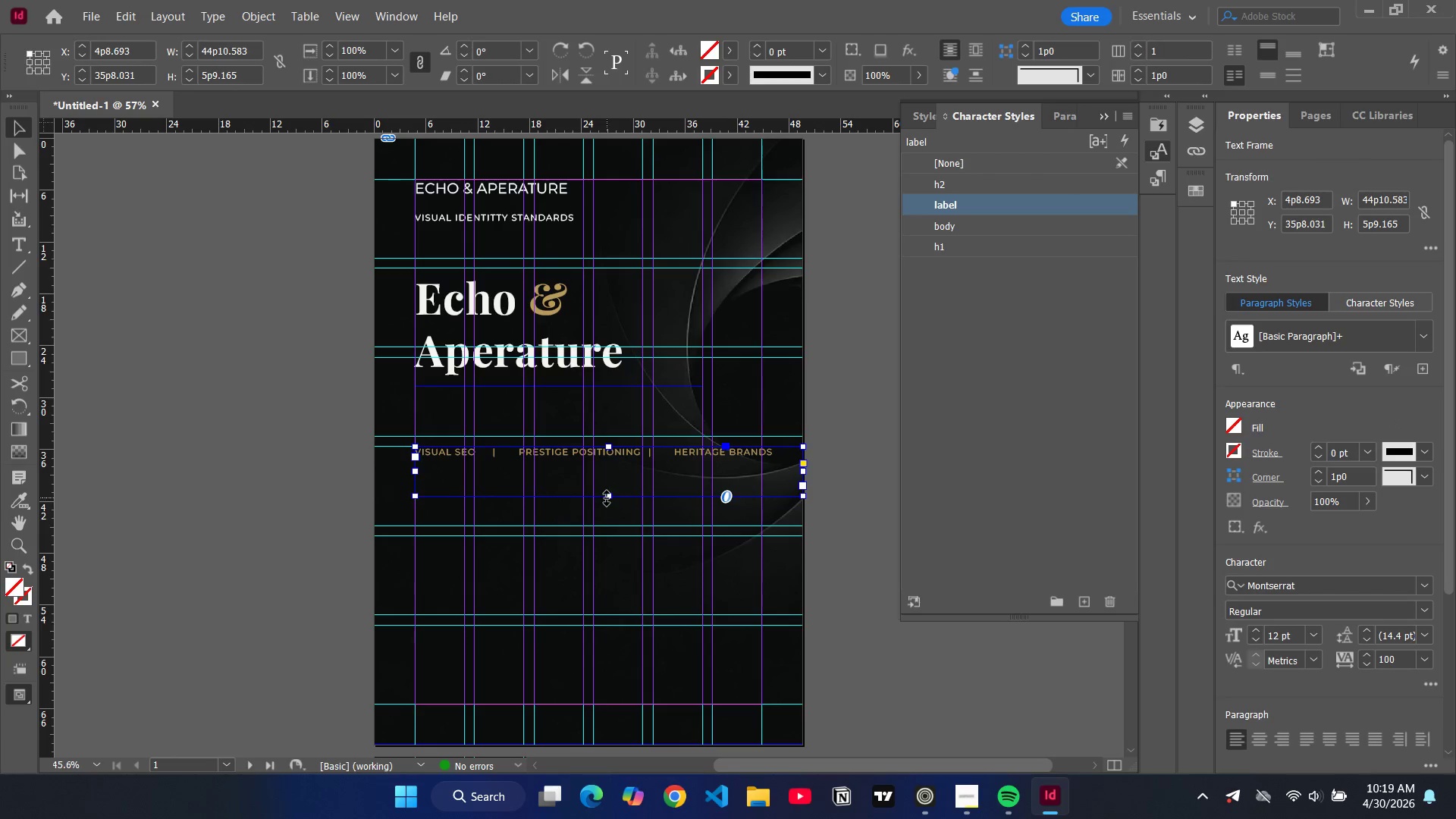 
left_click_drag(start_coordinate=[608, 497], to_coordinate=[603, 523])
 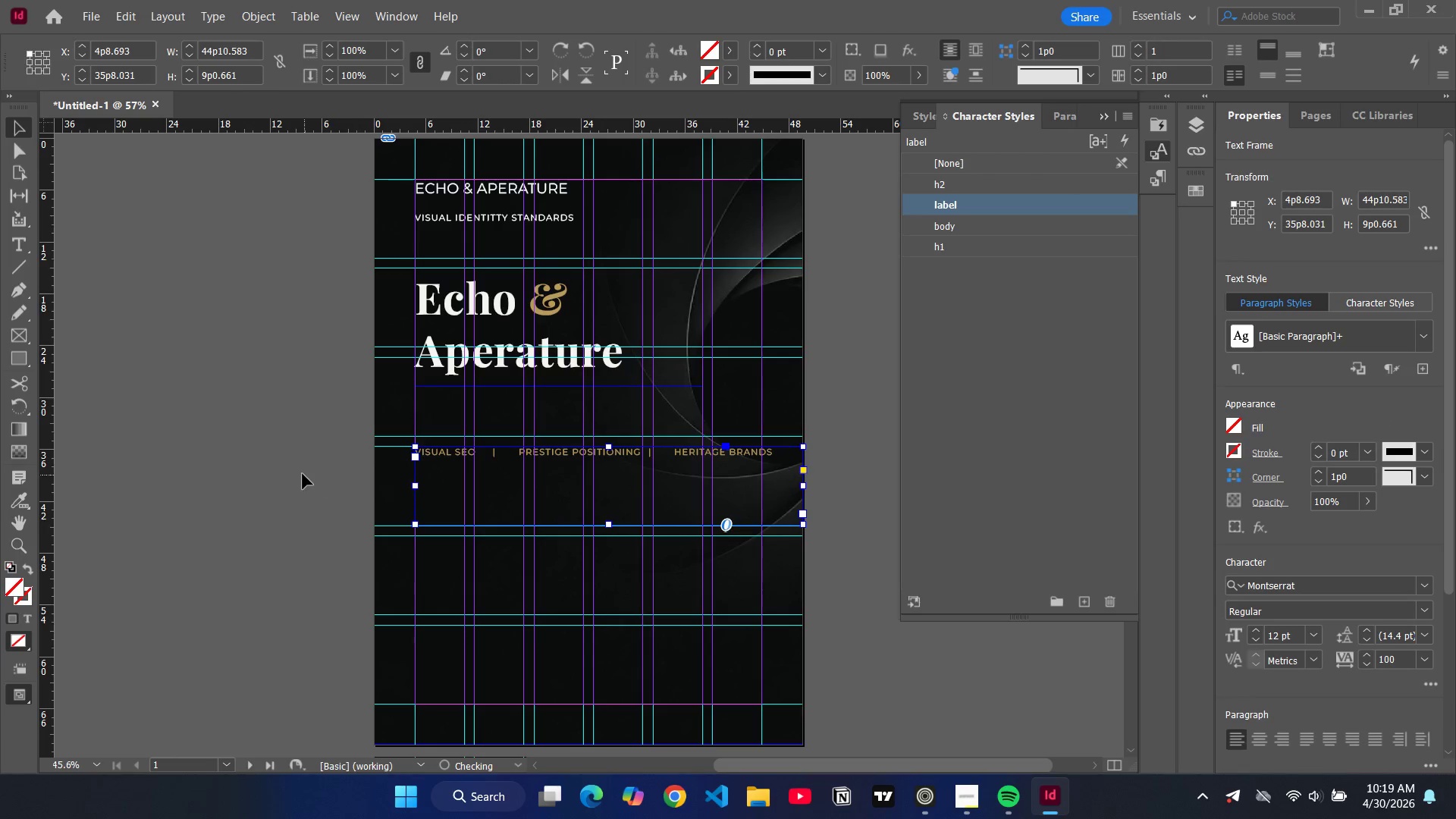 
left_click([303, 474])
 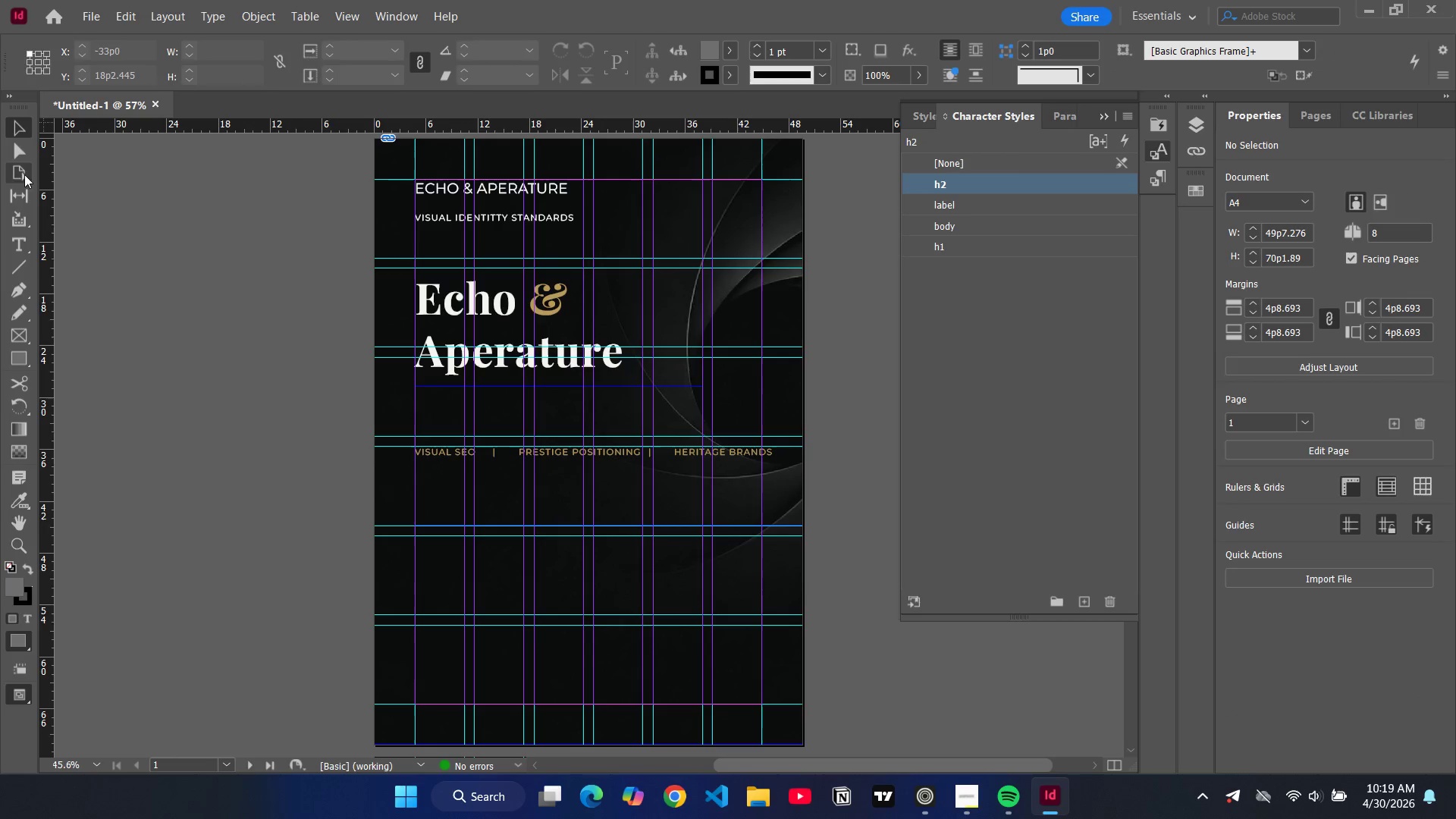 
left_click([15, 246])
 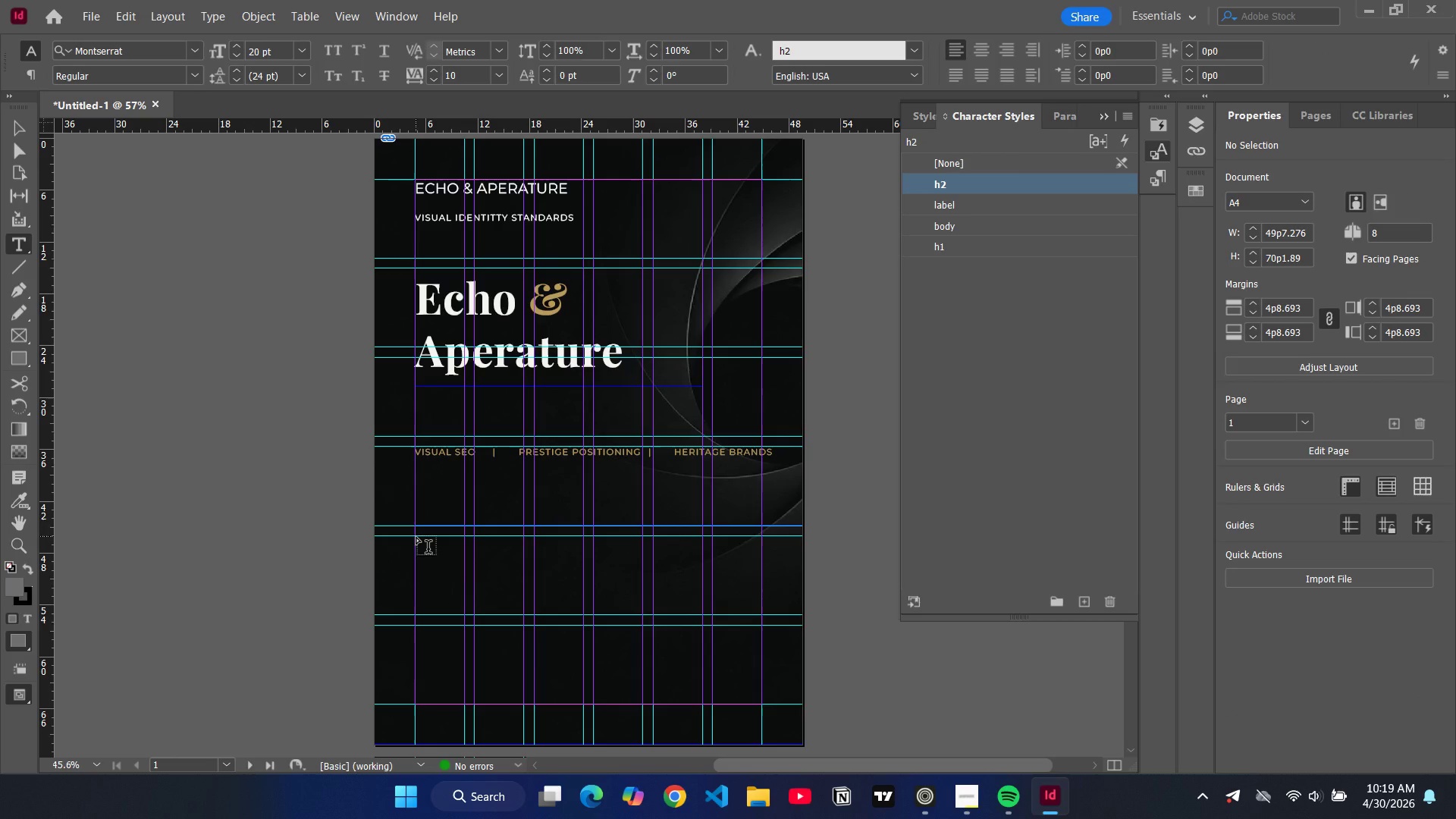 
left_click_drag(start_coordinate=[416, 537], to_coordinate=[702, 615])
 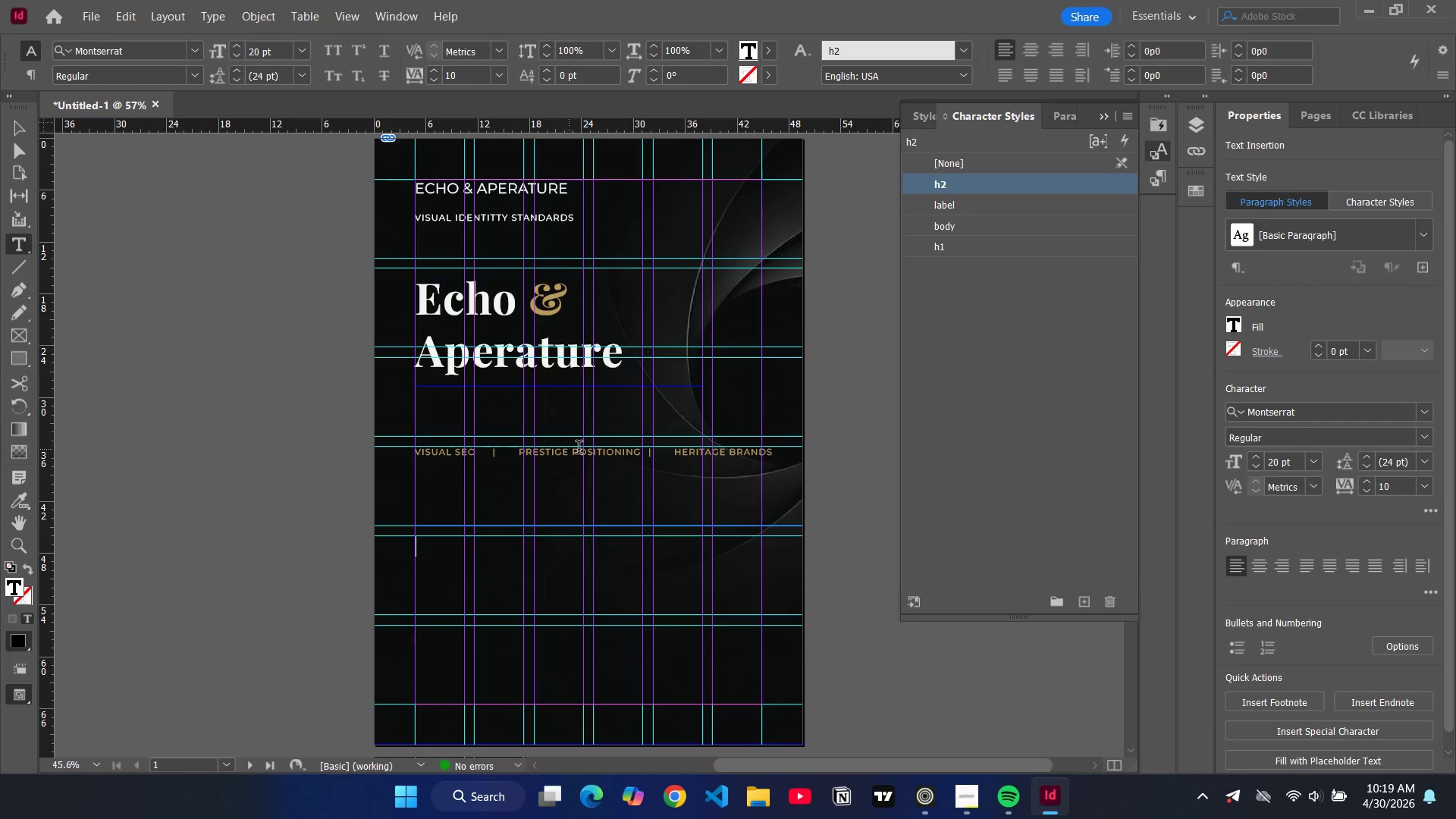 
wait(18.0)
 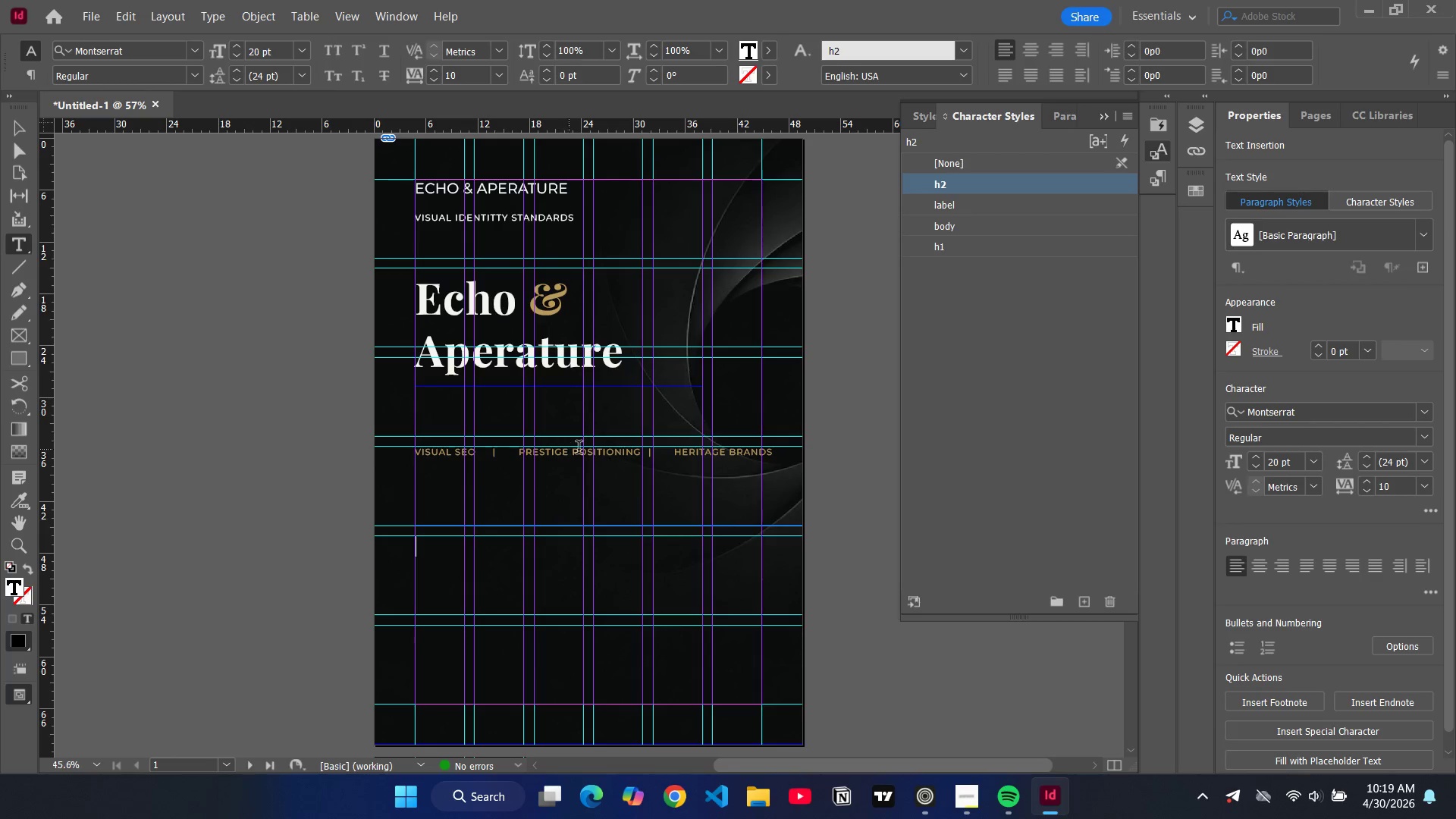 
key(W)
 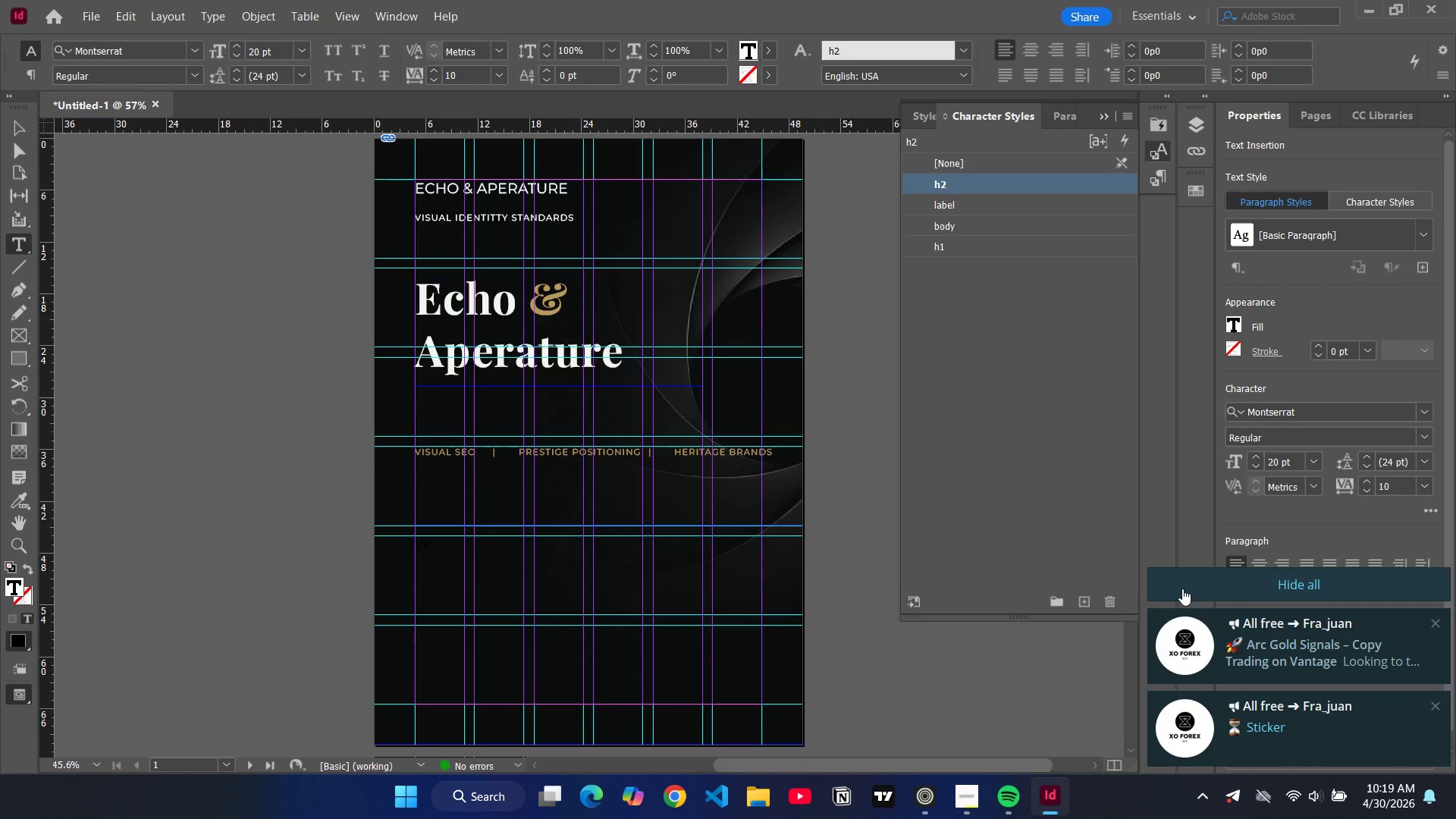 
key(Backspace)
 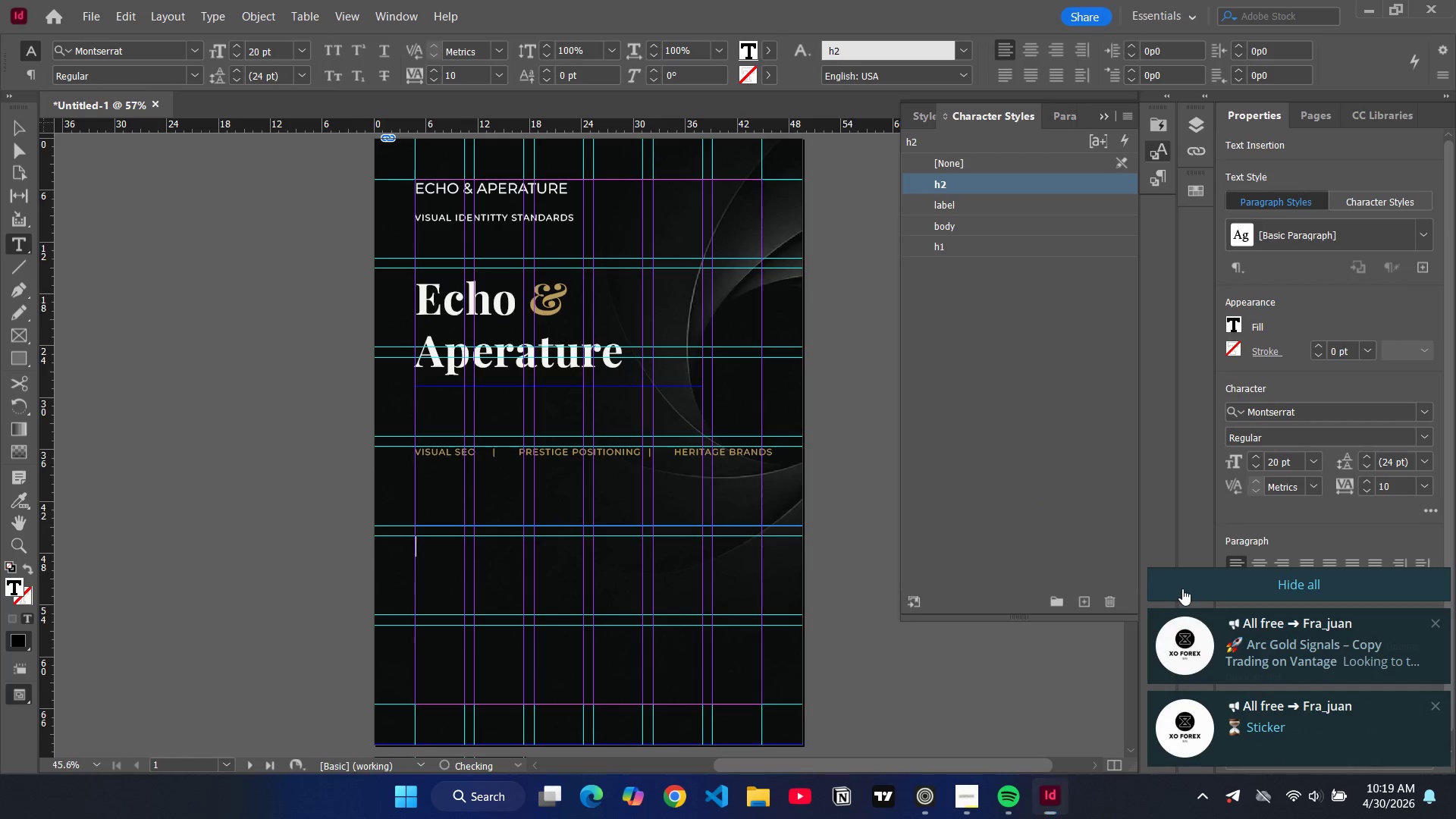 
left_click([1182, 588])
 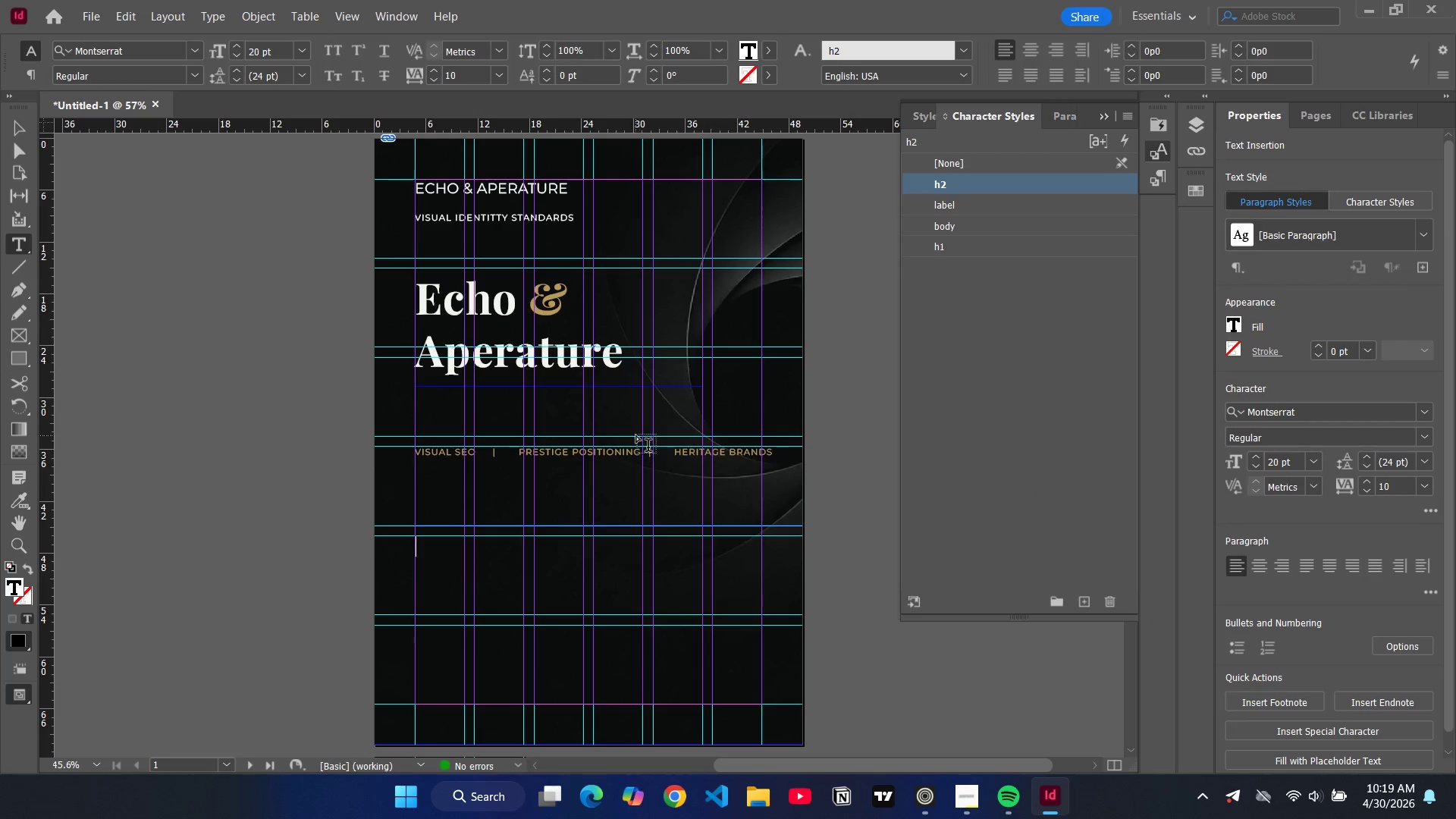 
type(a BOUTI)
key(Backspace)
key(Backspace)
key(Backspace)
key(Backspace)
key(Backspace)
type(boutique marketing ah)
key(Backspace)
type(gency specializing in Visul)
key(Backspace)
type(al SEO and prestigu)
key(Backspace)
type(e brand positioning for heritage retail business.)
 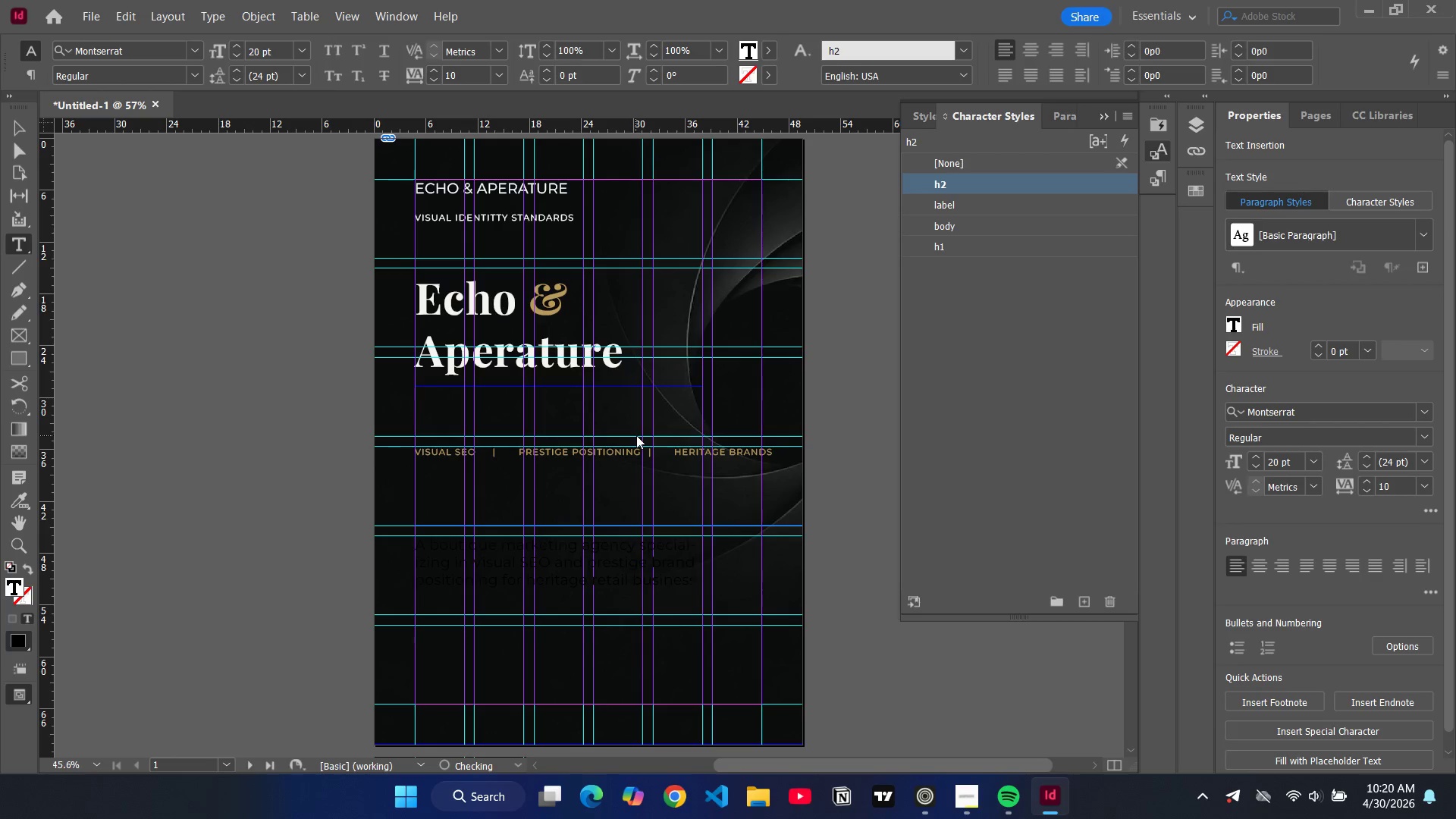 
key(Control+A)
 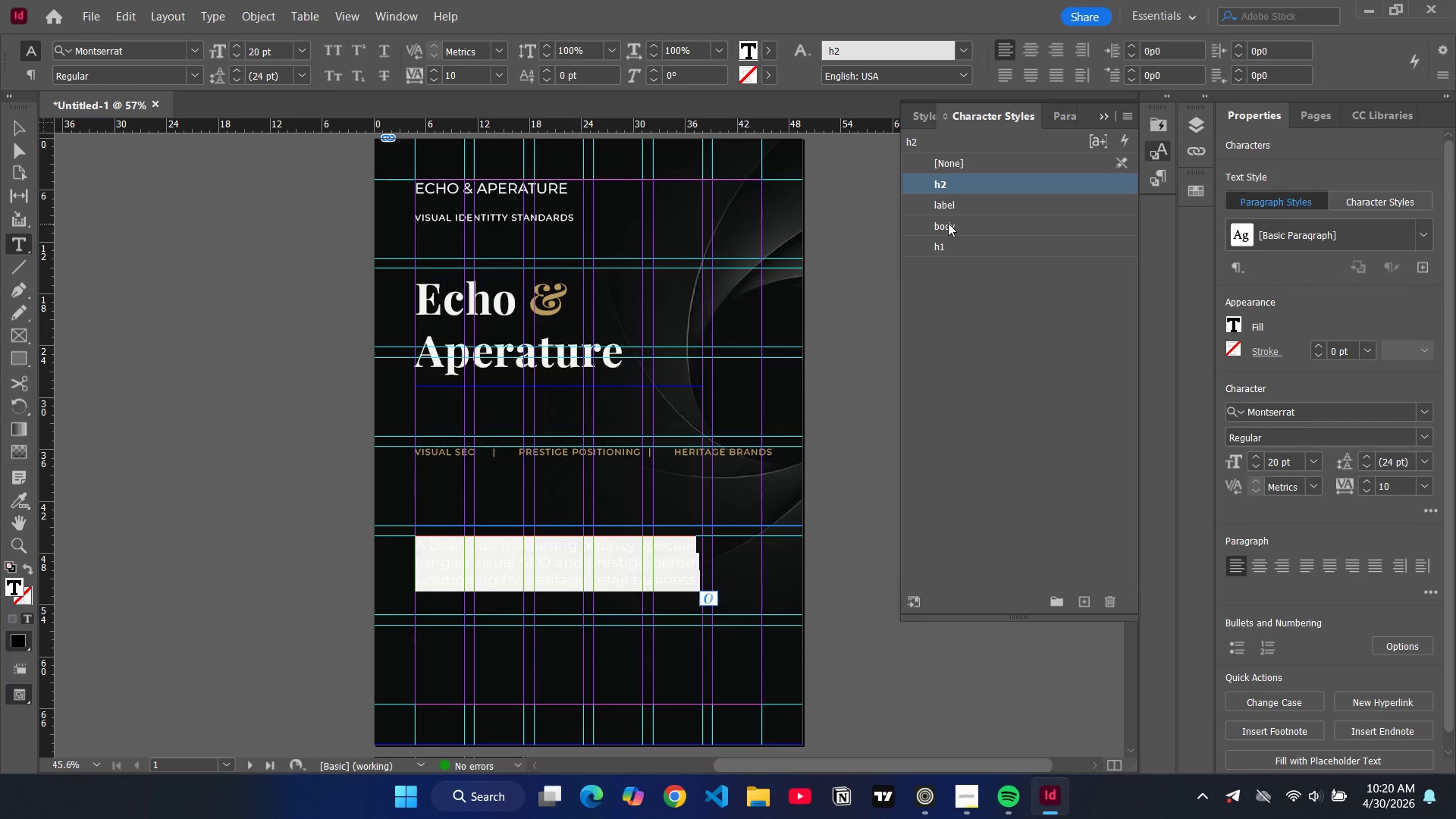 
left_click([945, 206])
 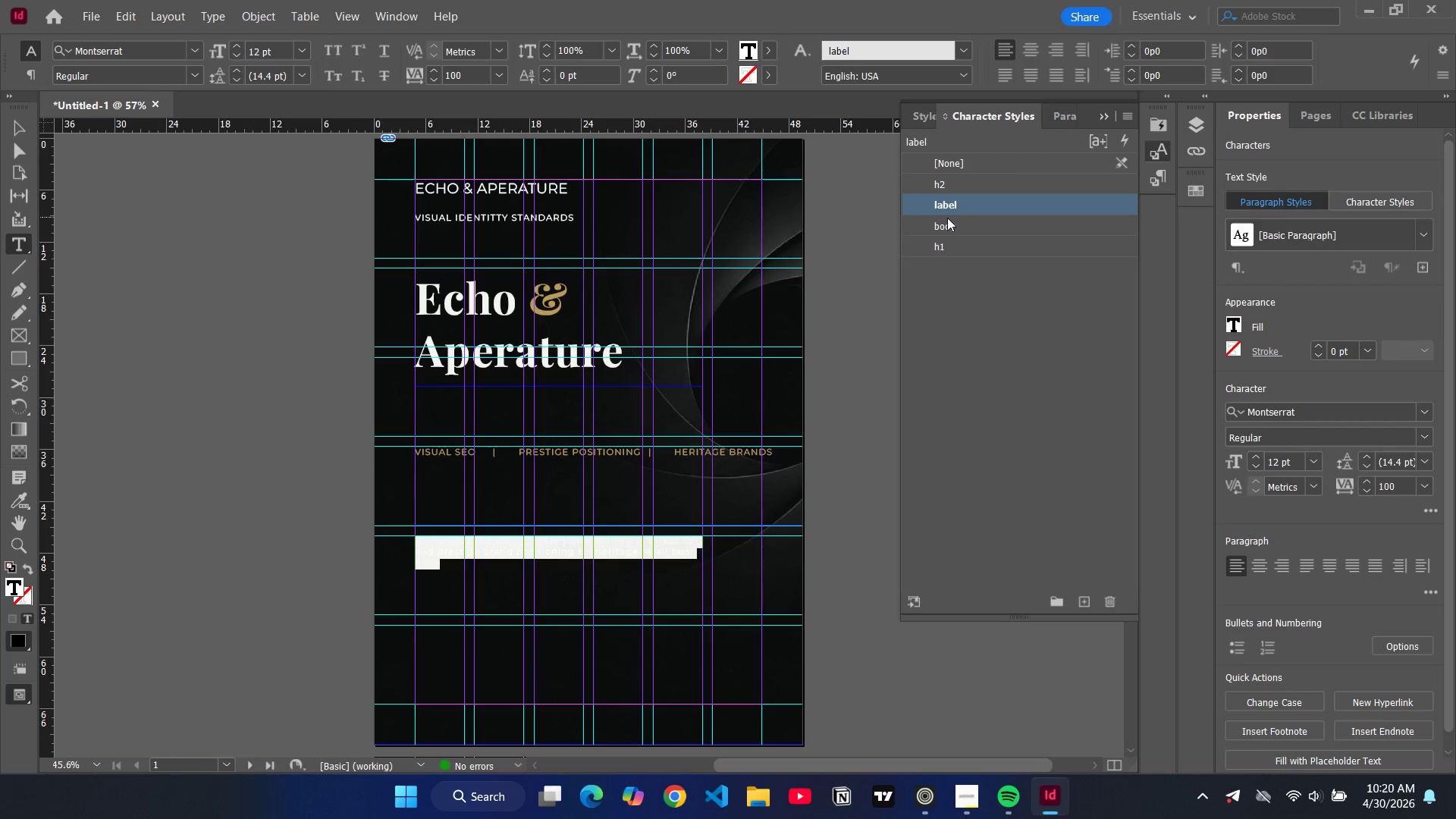 
left_click([947, 218])
 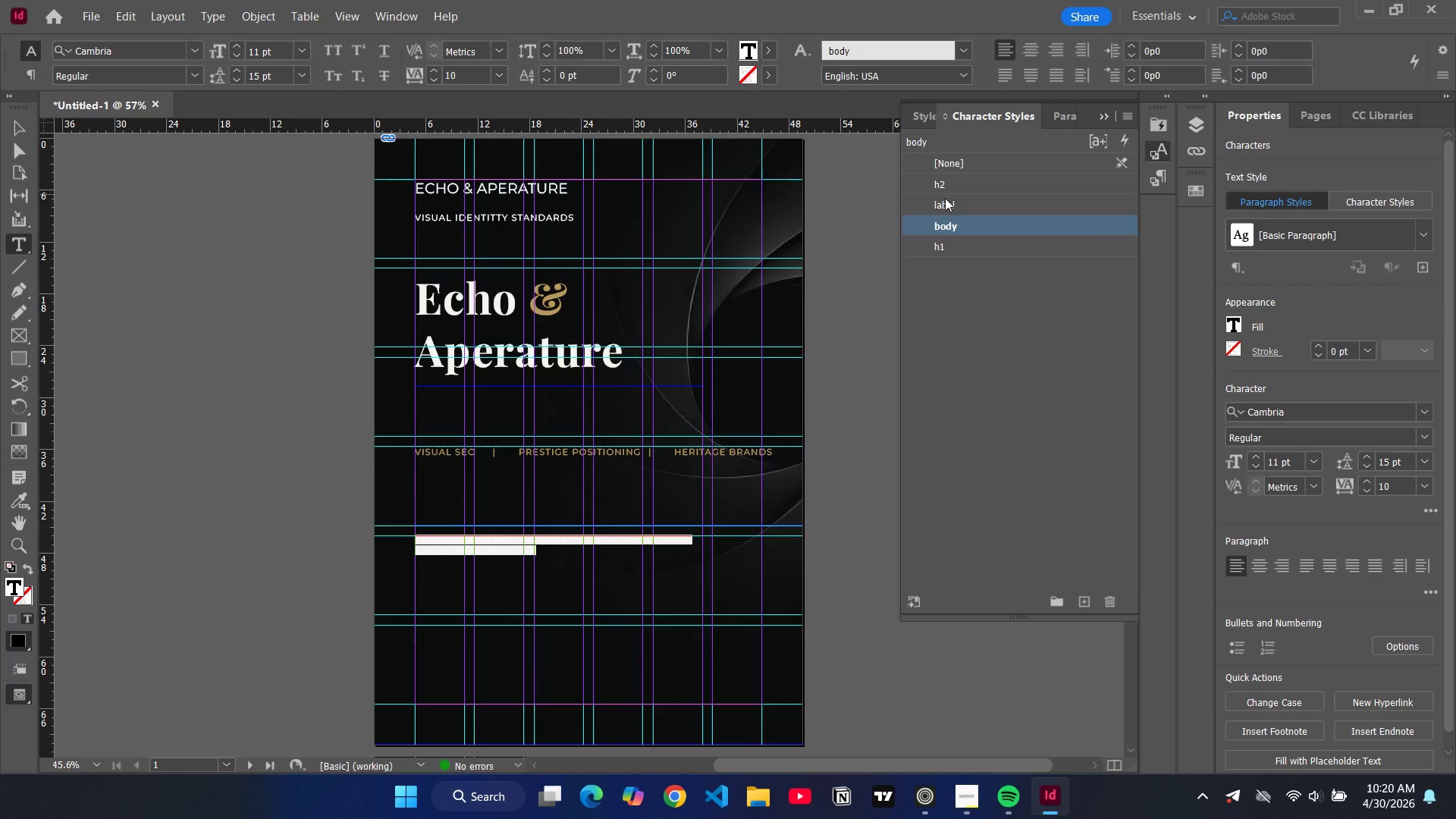 
left_click([945, 202])
 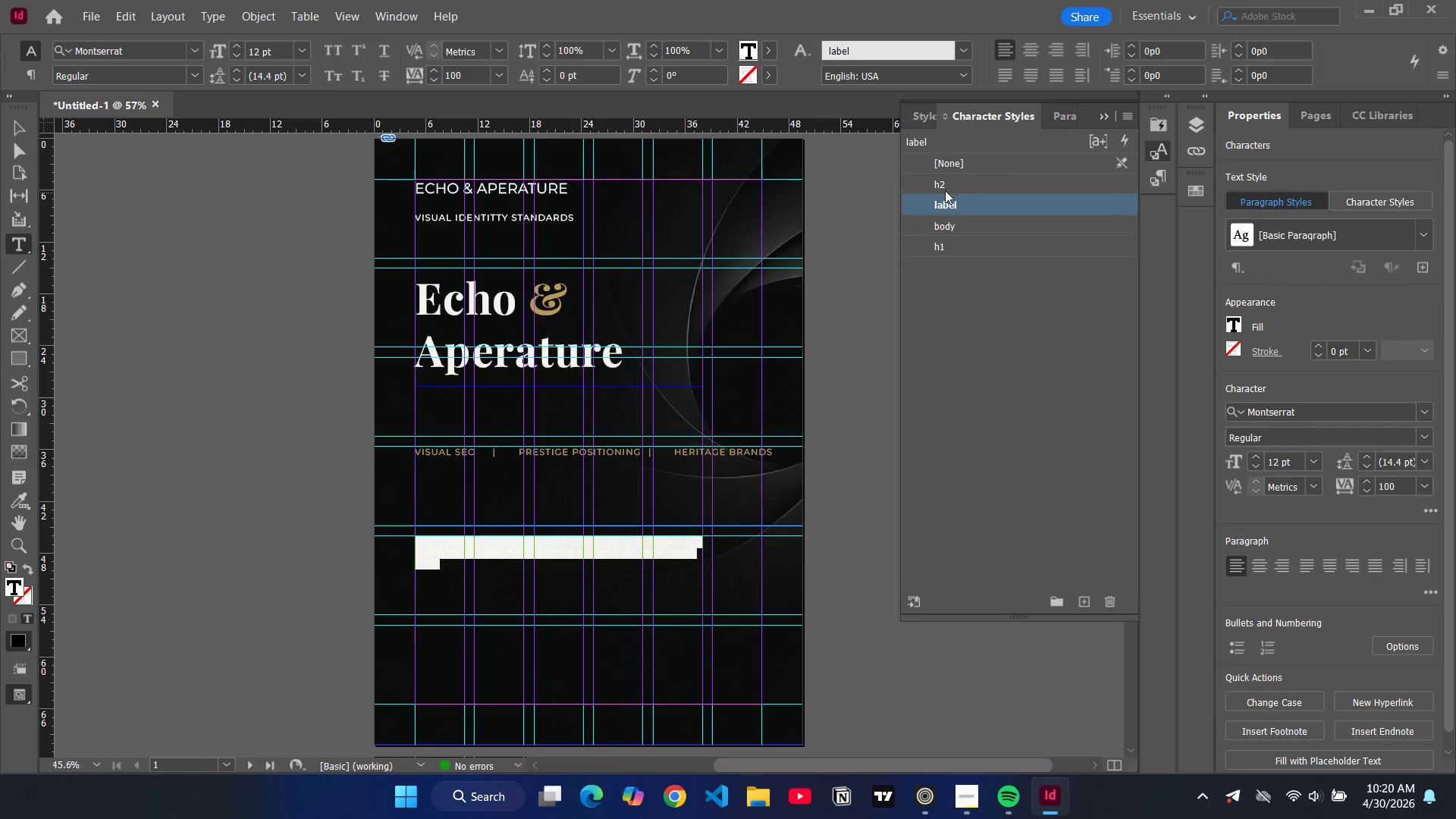 
left_click([945, 185])
 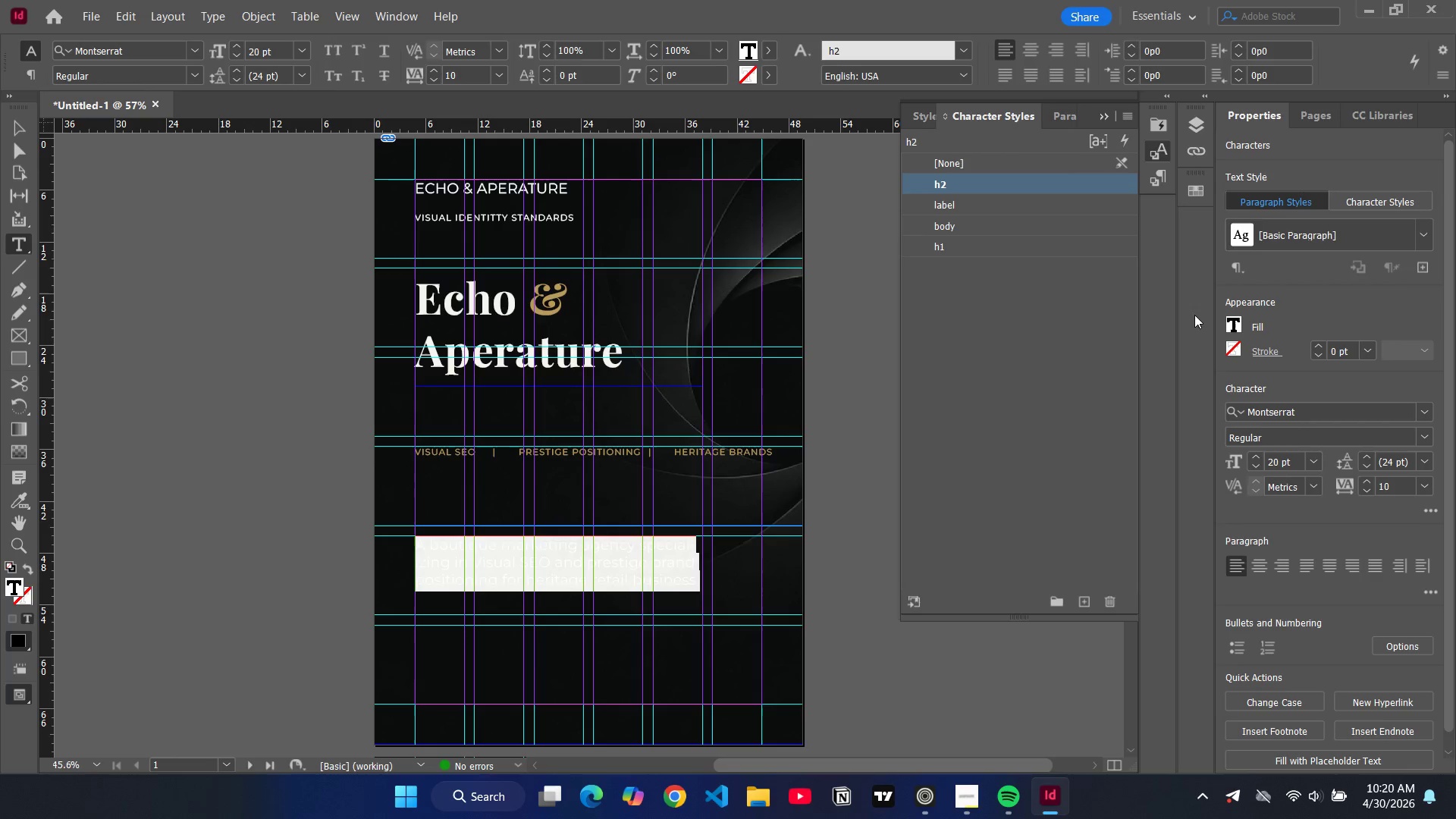 
left_click([1234, 325])
 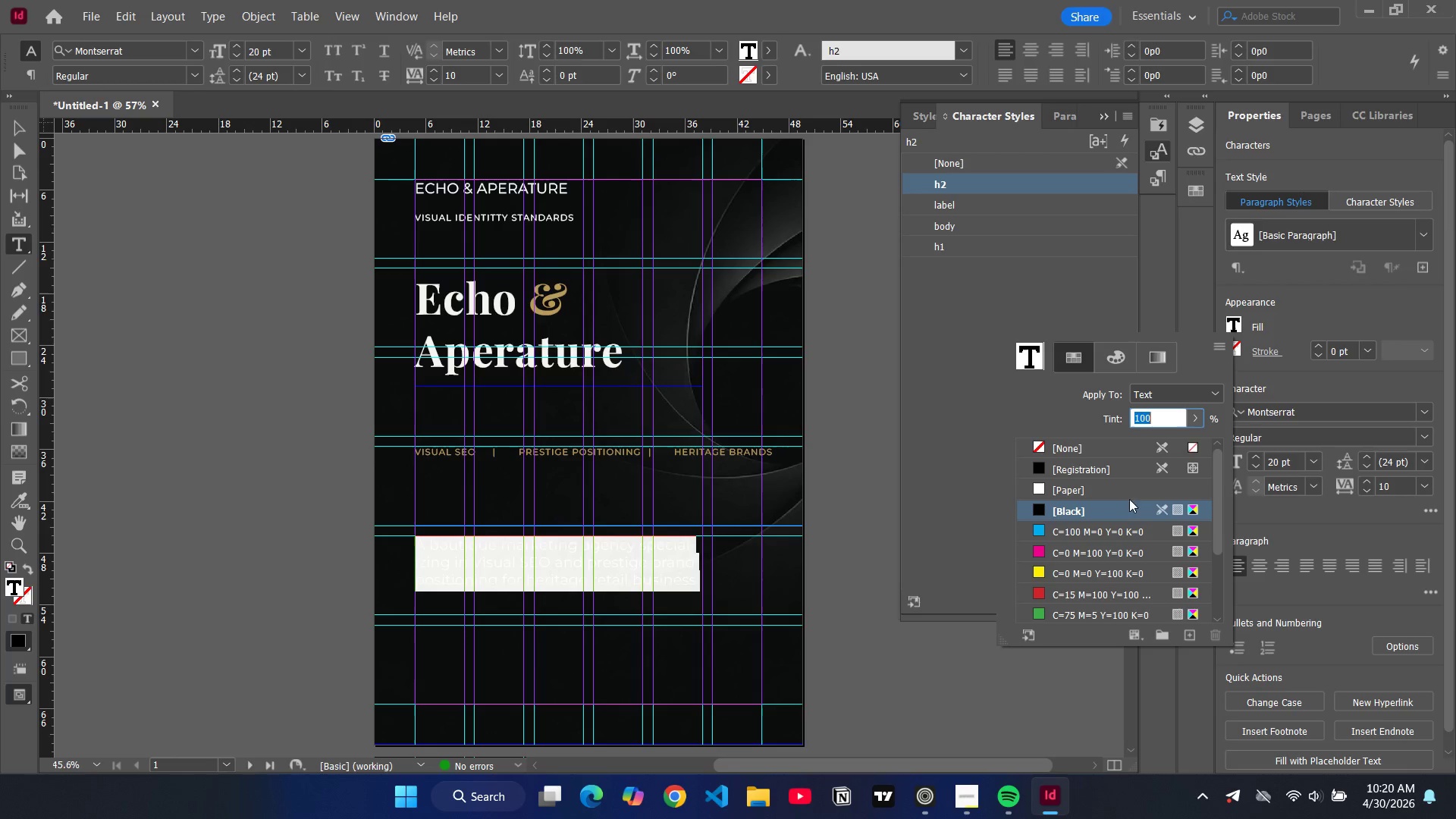 
scroll: coordinate [1098, 595], scroll_direction: down, amount: 6.0
 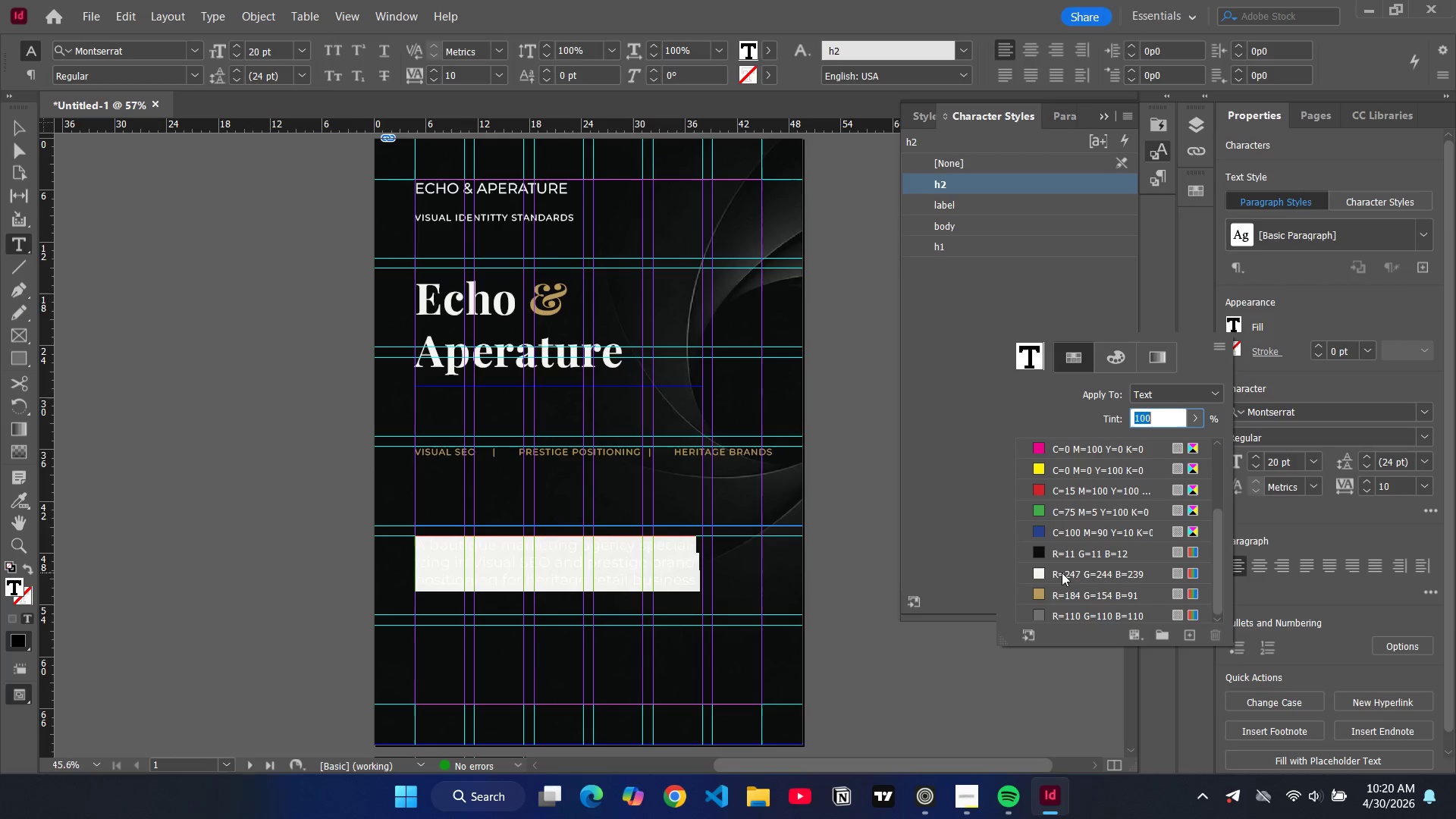 
left_click([1062, 573])
 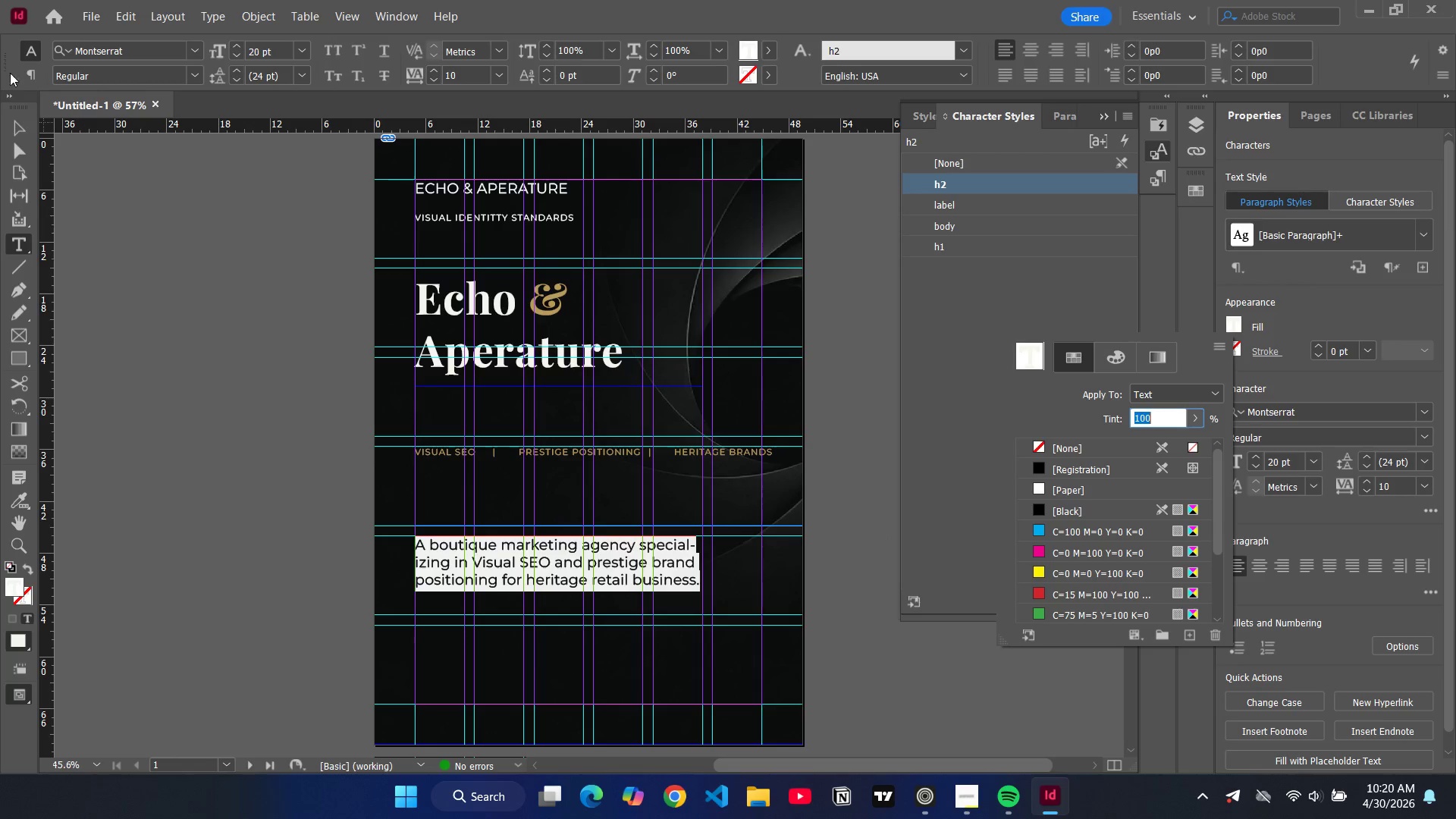 
left_click([18, 132])
 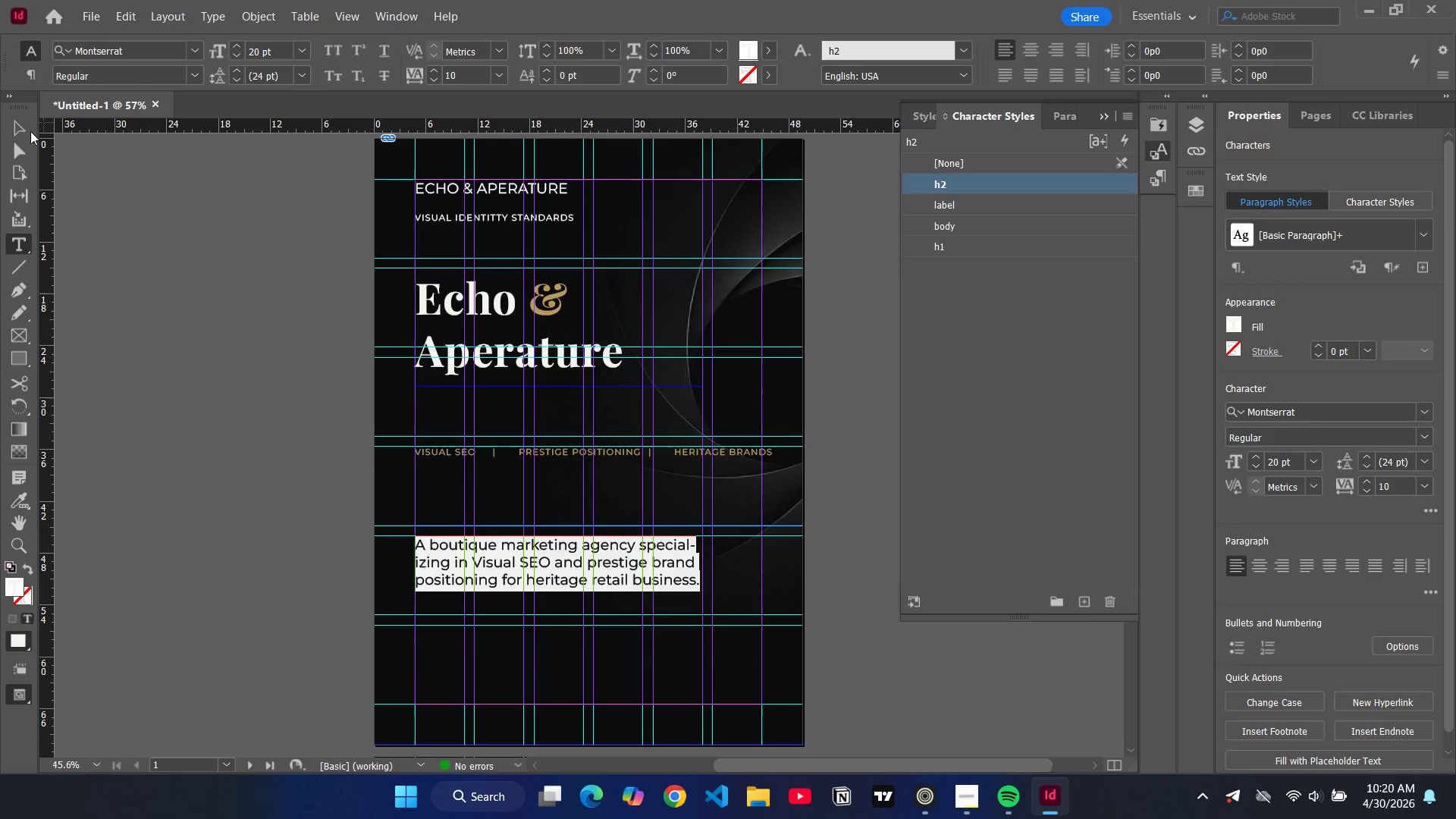 
left_click([27, 131])
 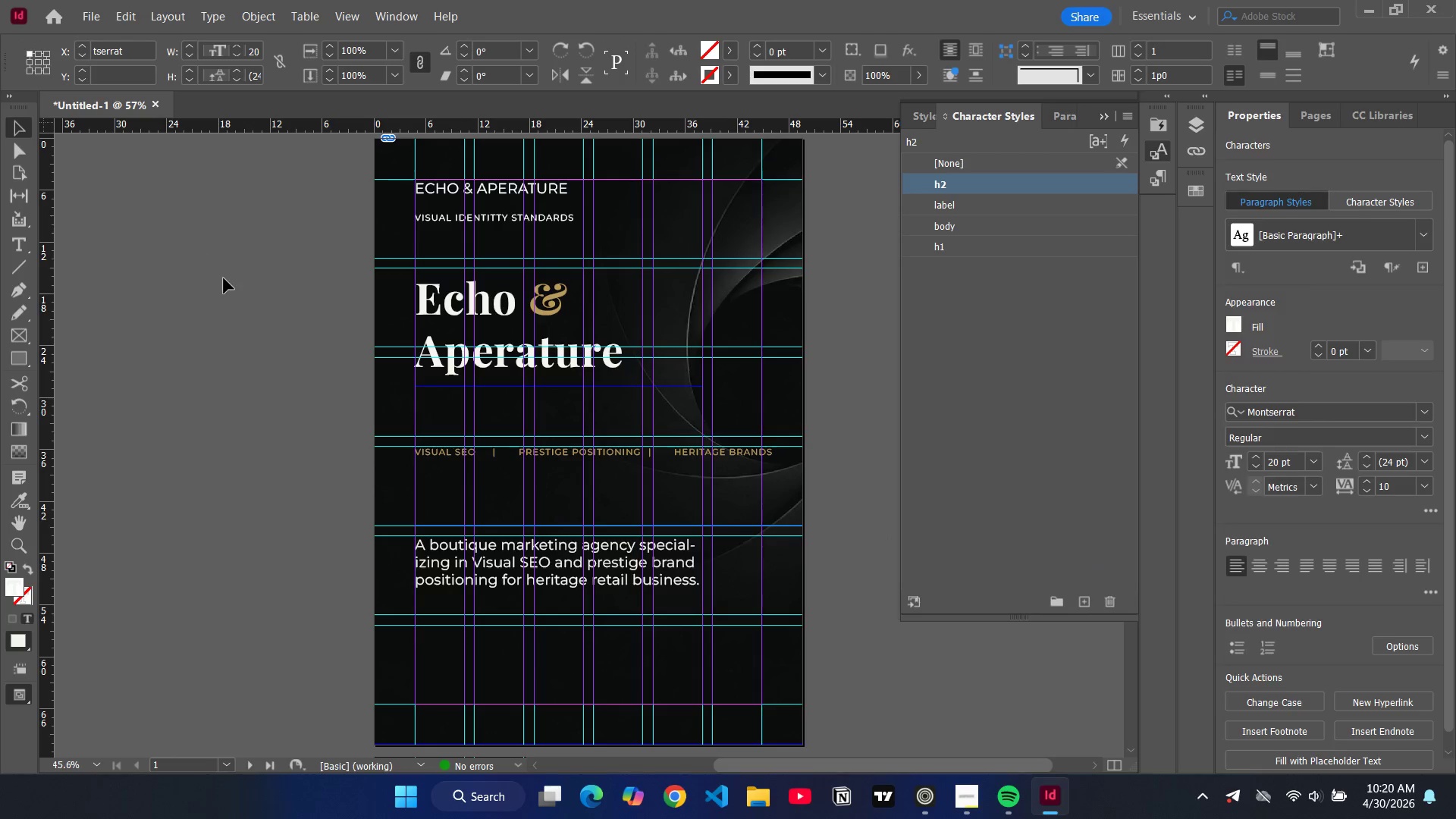 
double_click([224, 278])
 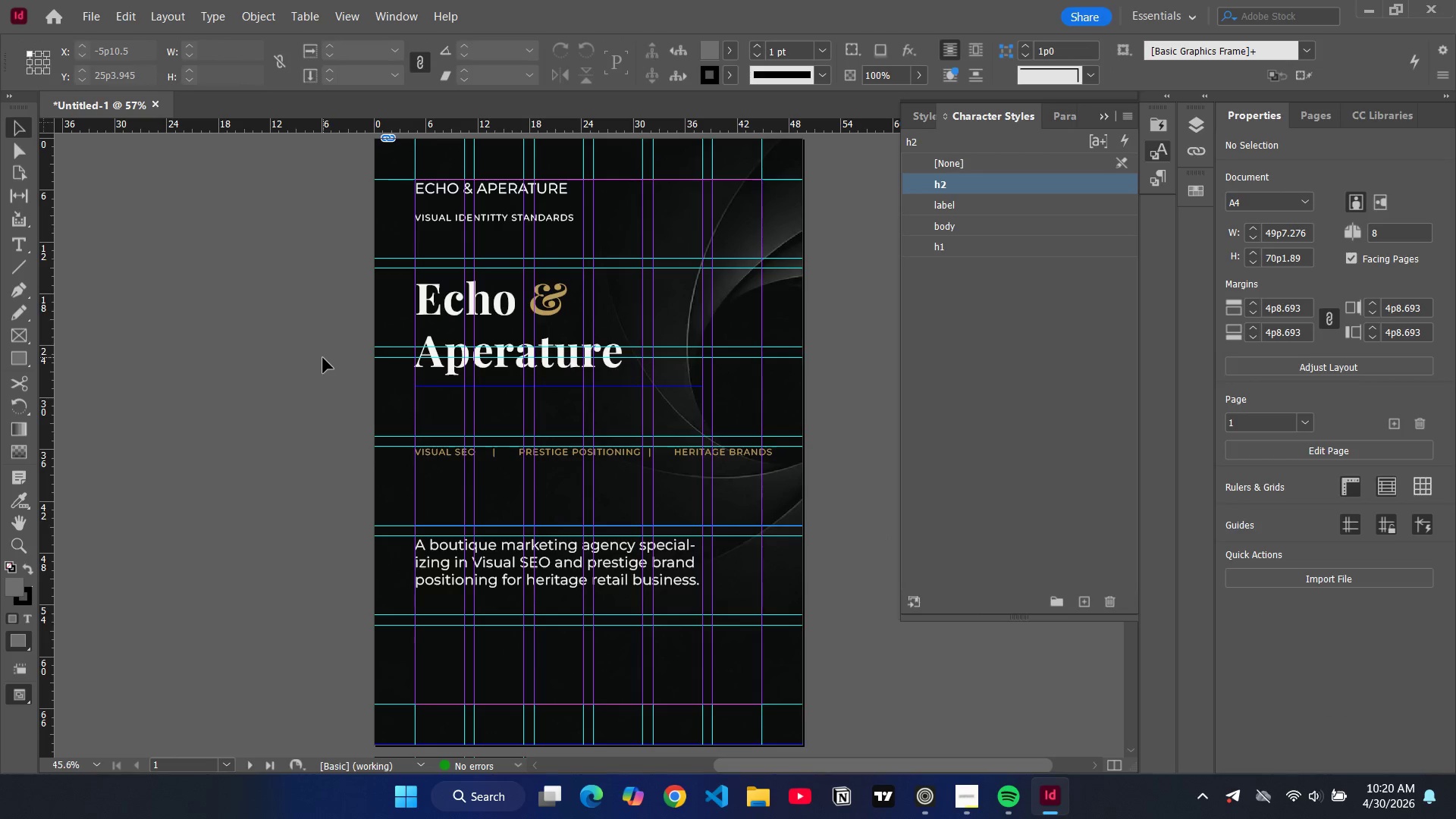 
key(W)
 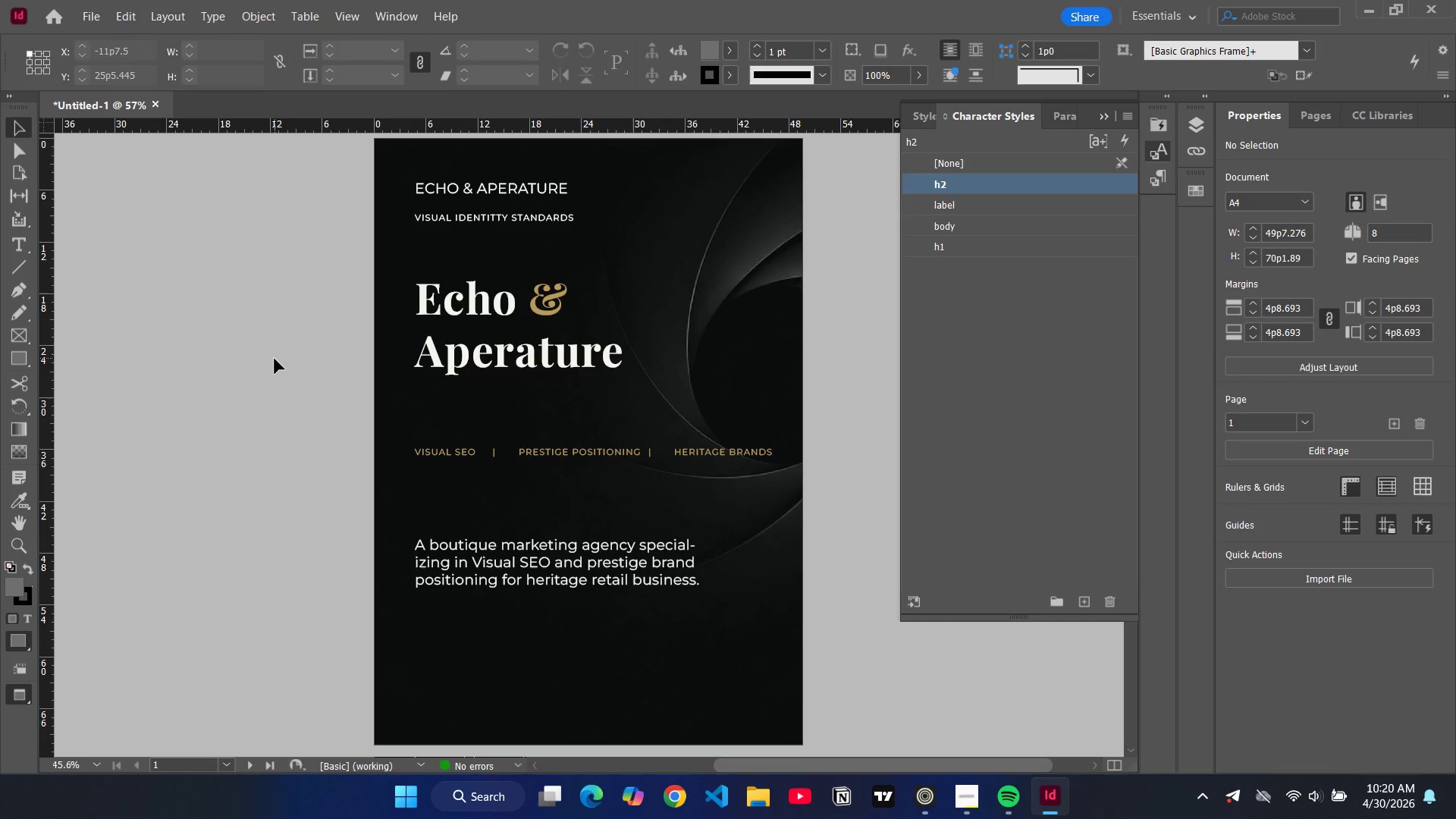 
key(W)
 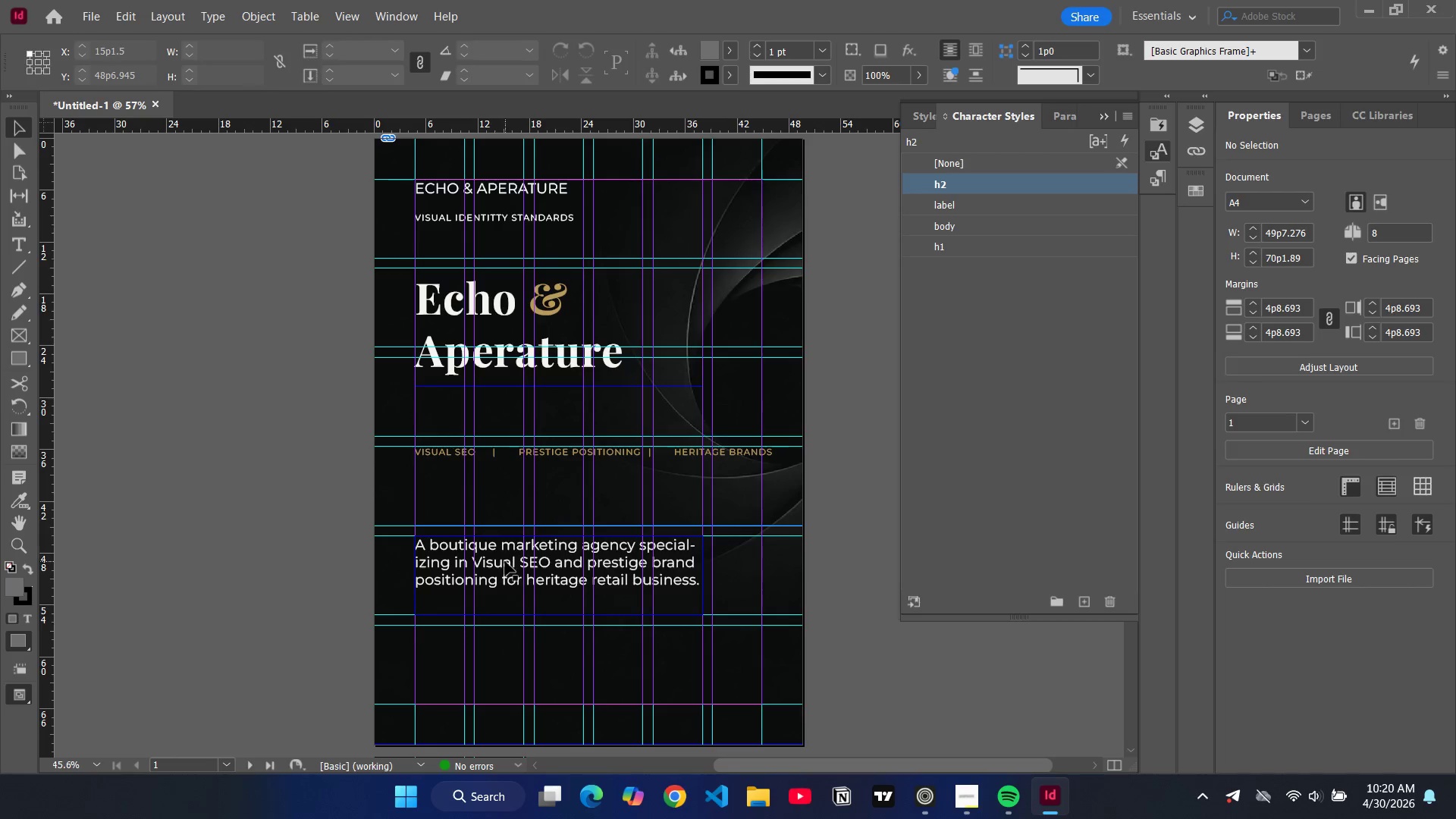 
double_click([505, 561])
 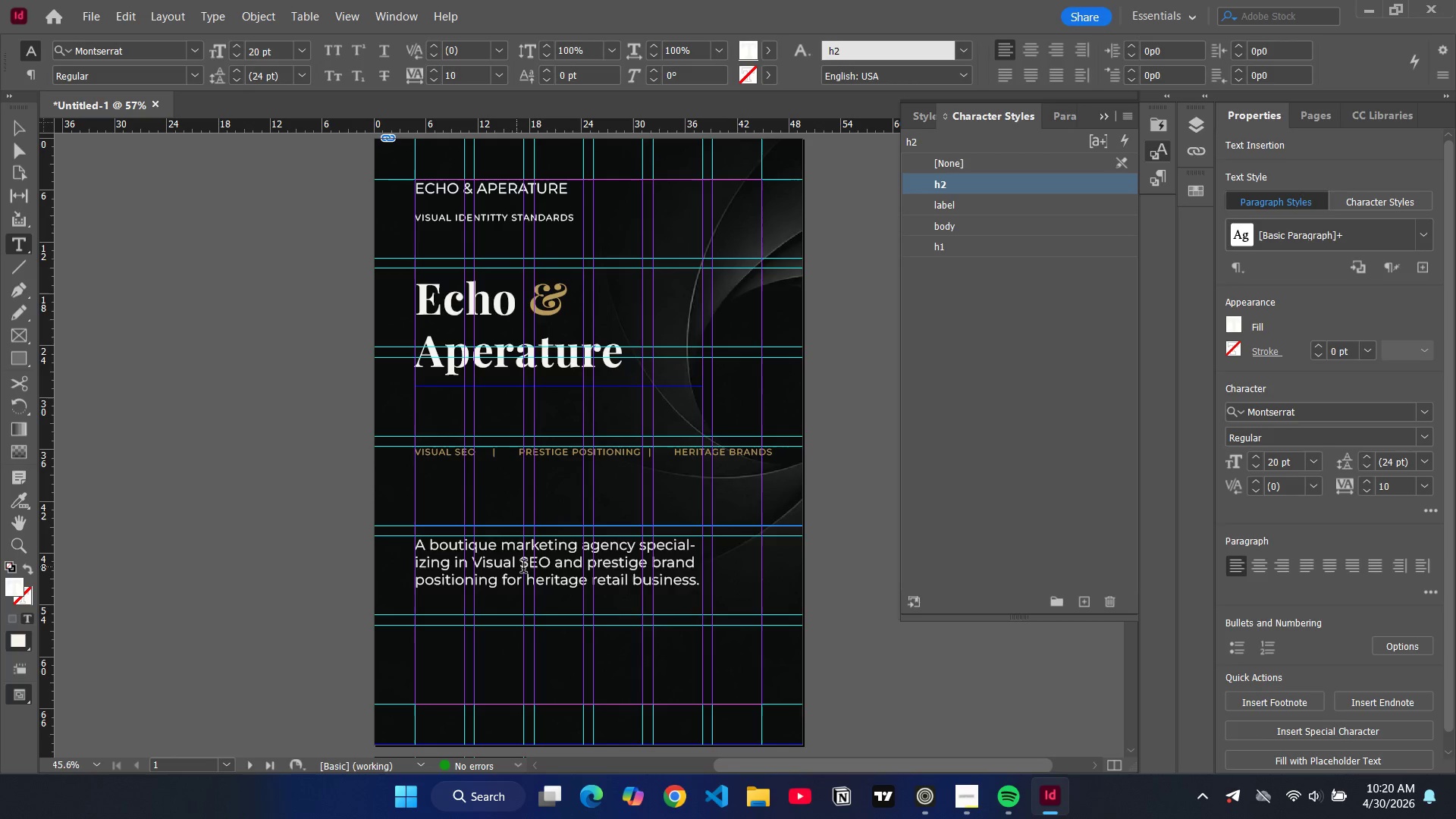 
key(Control+A)
 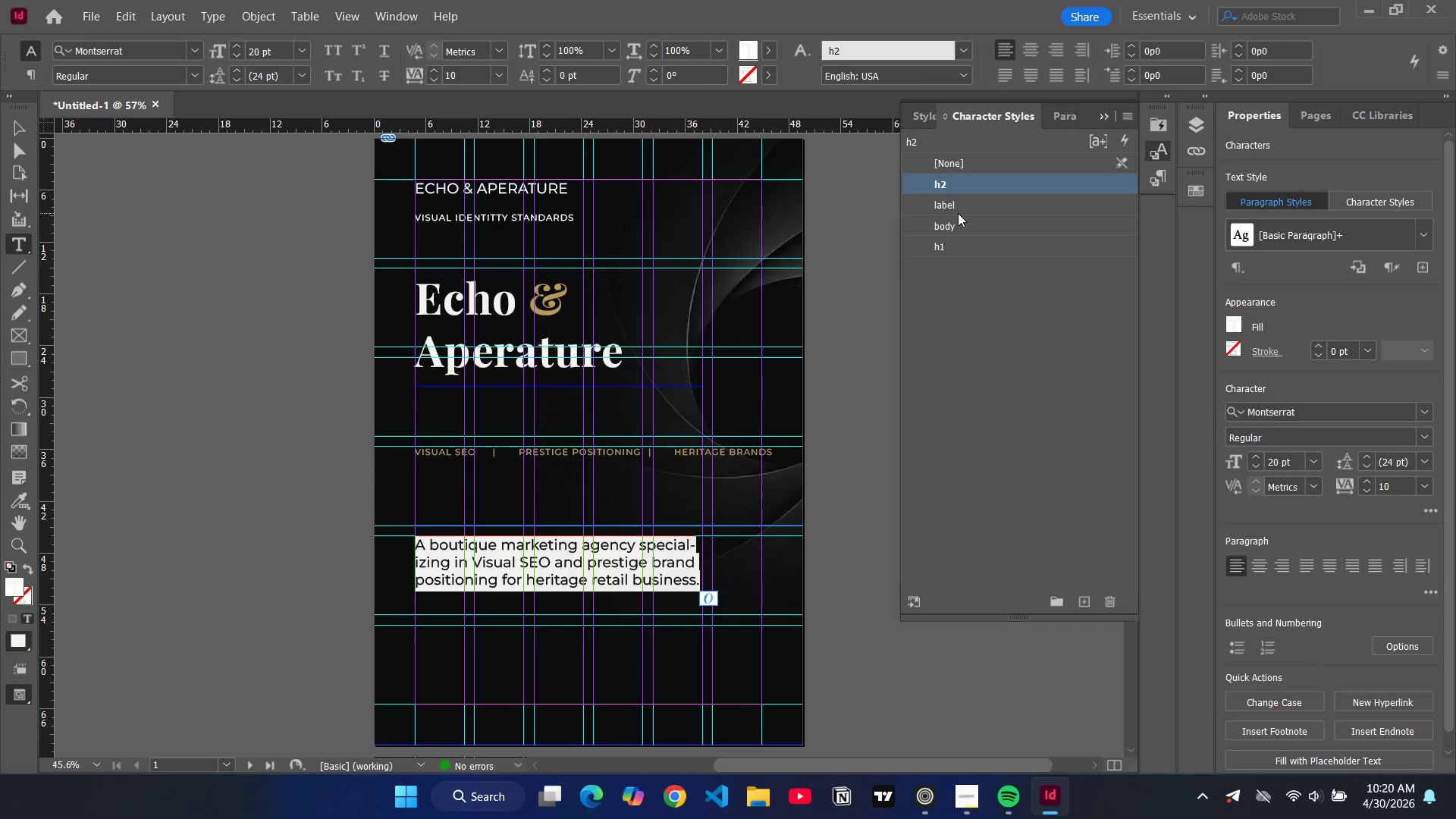 
left_click([955, 209])
 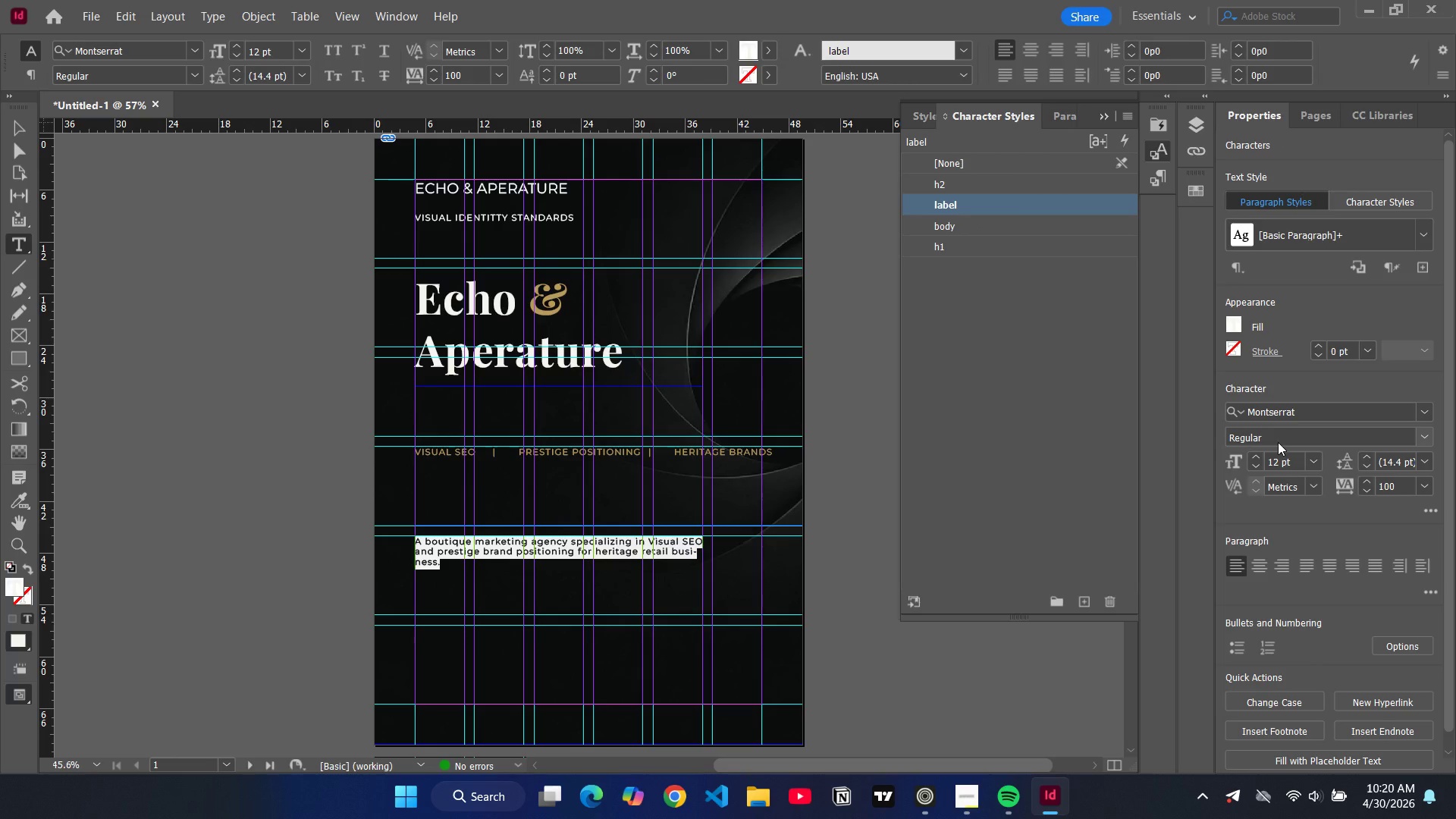 
wait(5.59)
 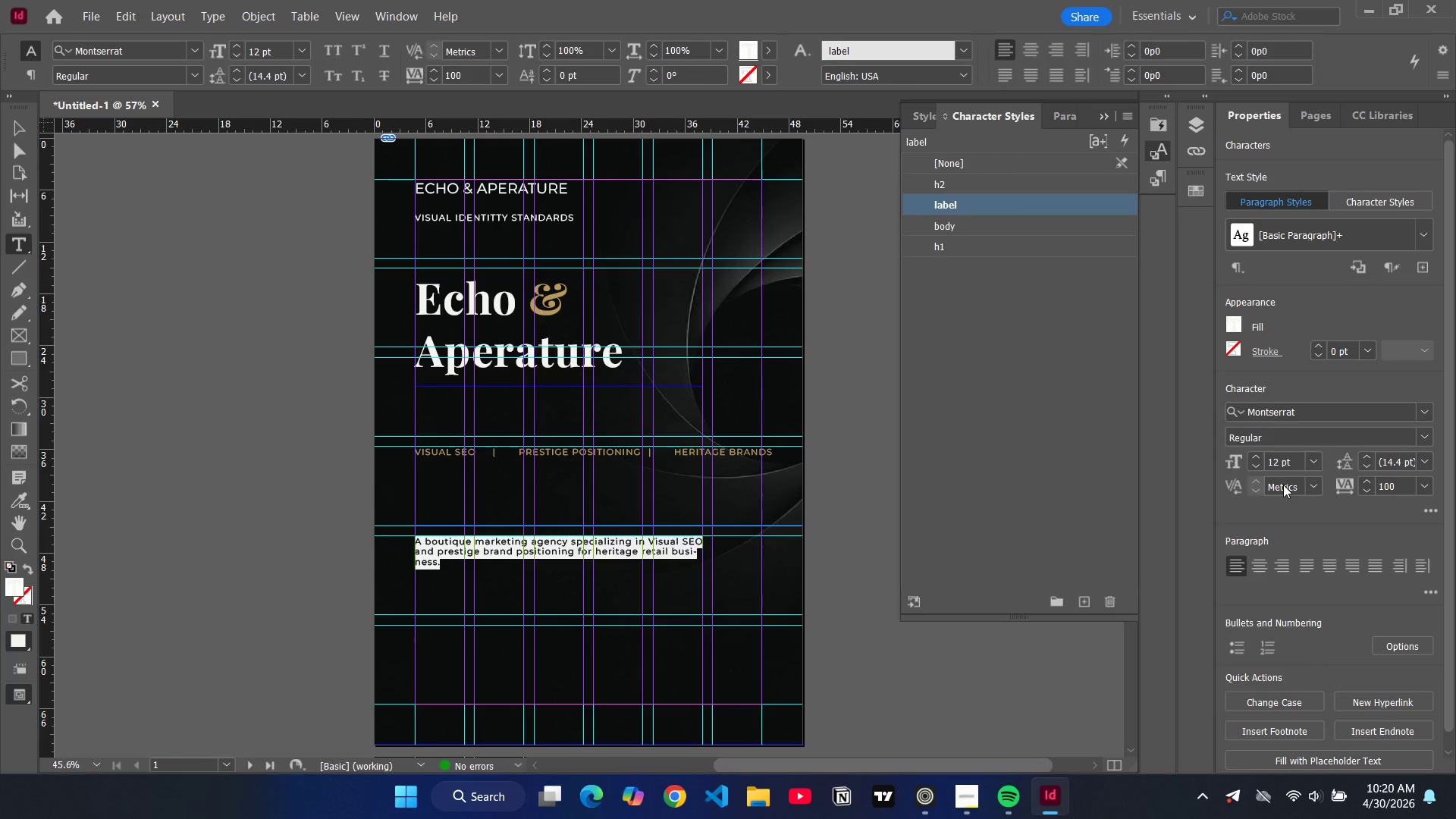 
left_click([1421, 462])
 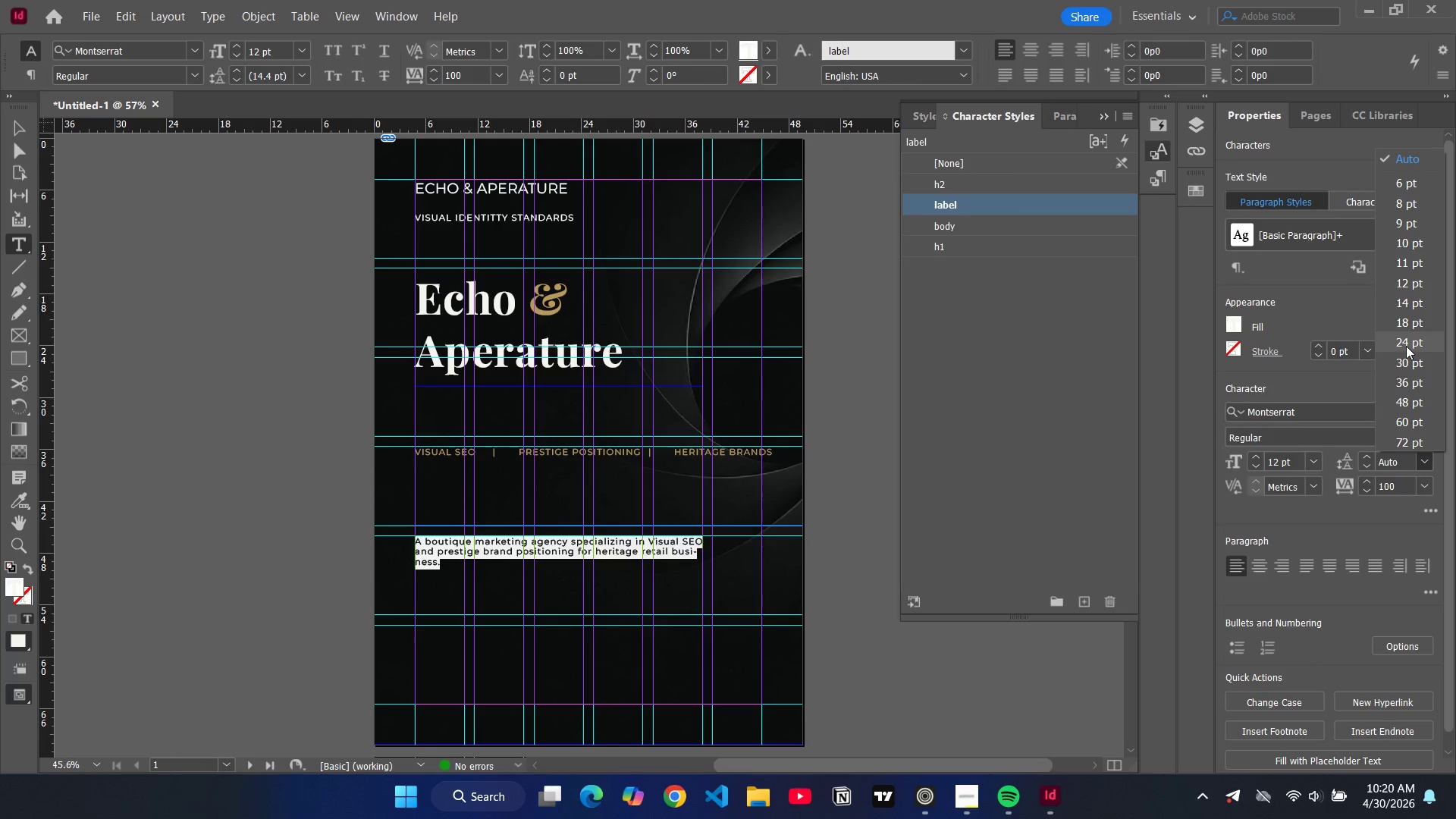 
left_click([1406, 346])
 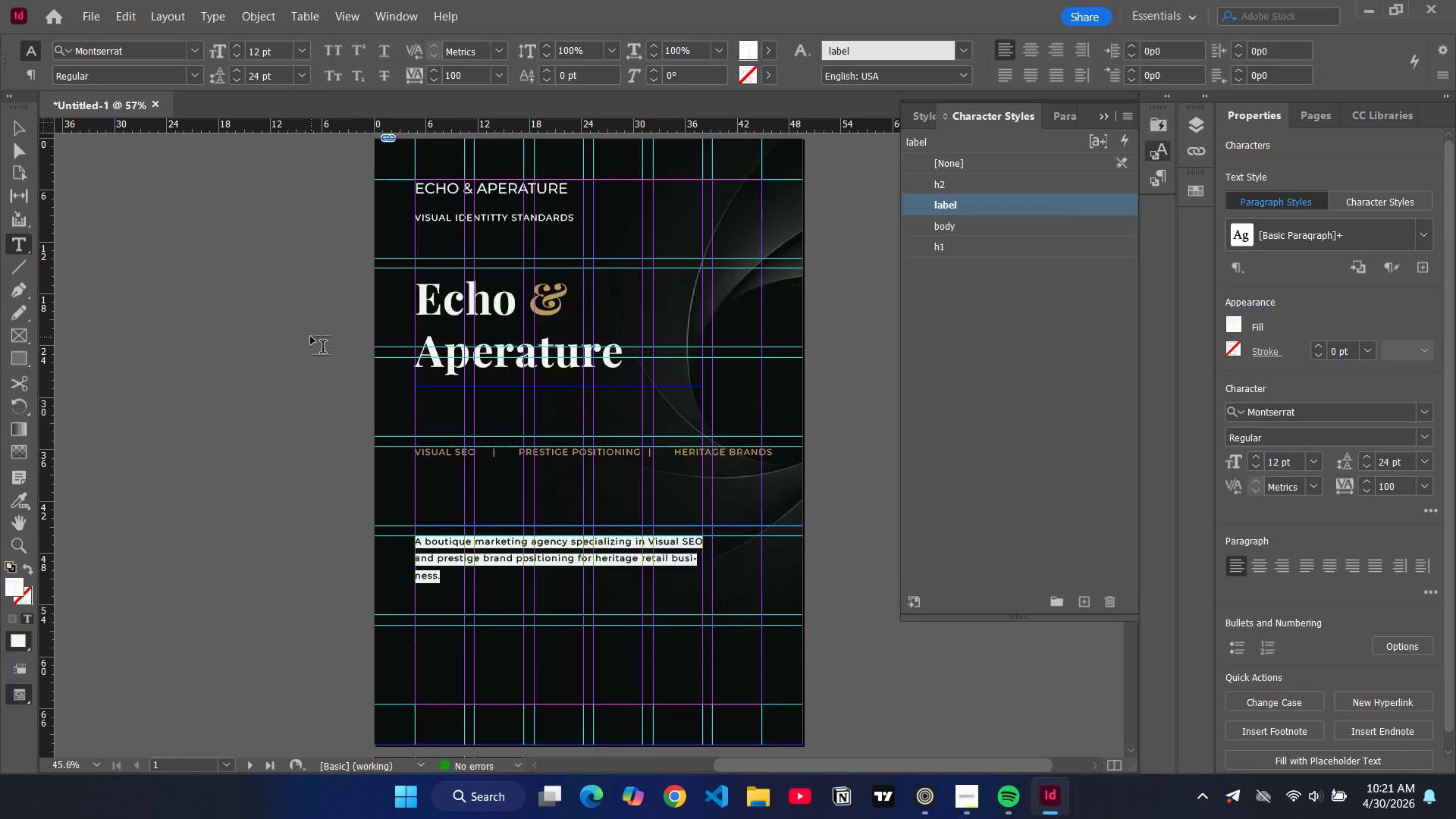 
left_click([17, 134])
 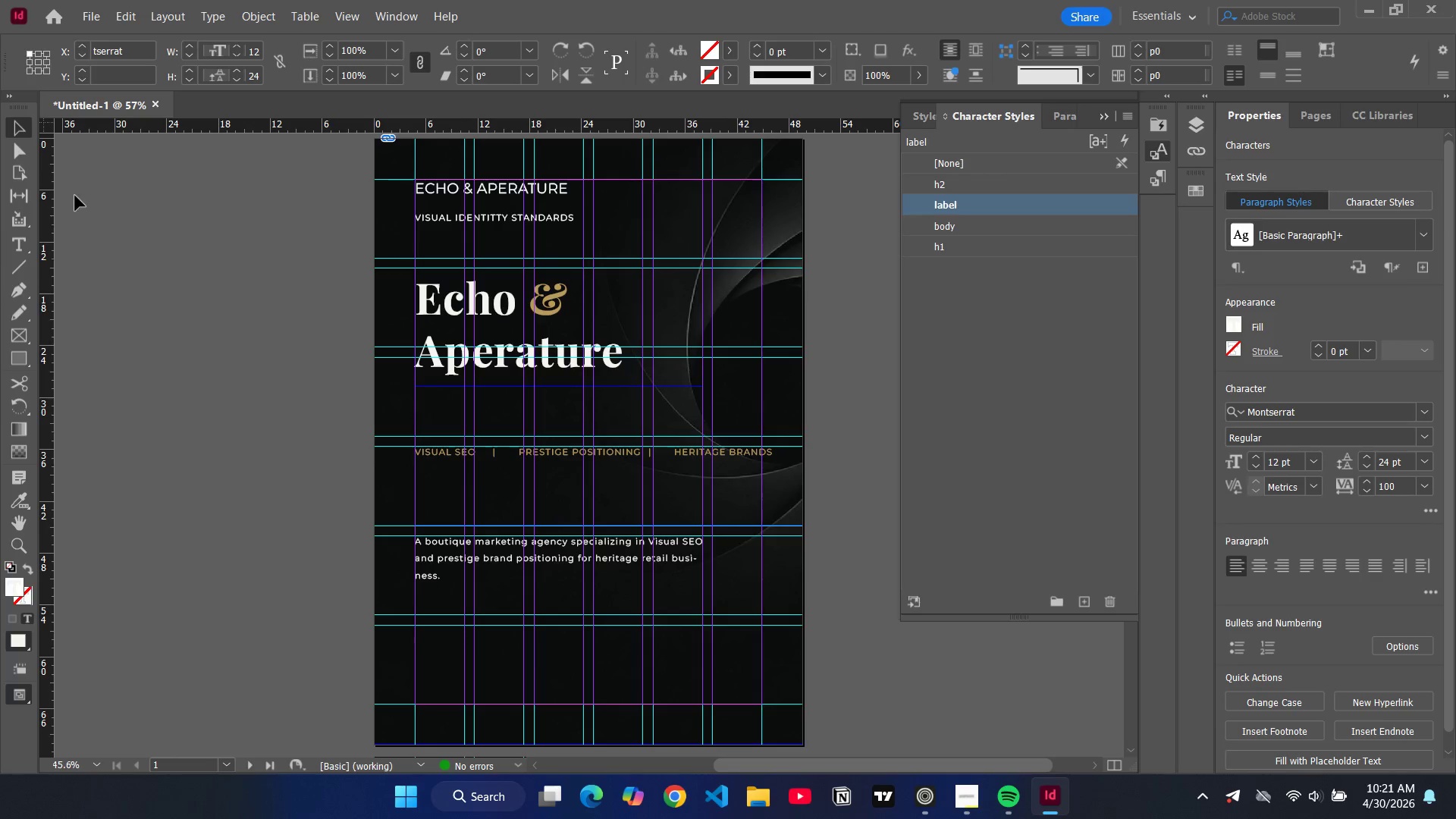 
double_click([75, 196])
 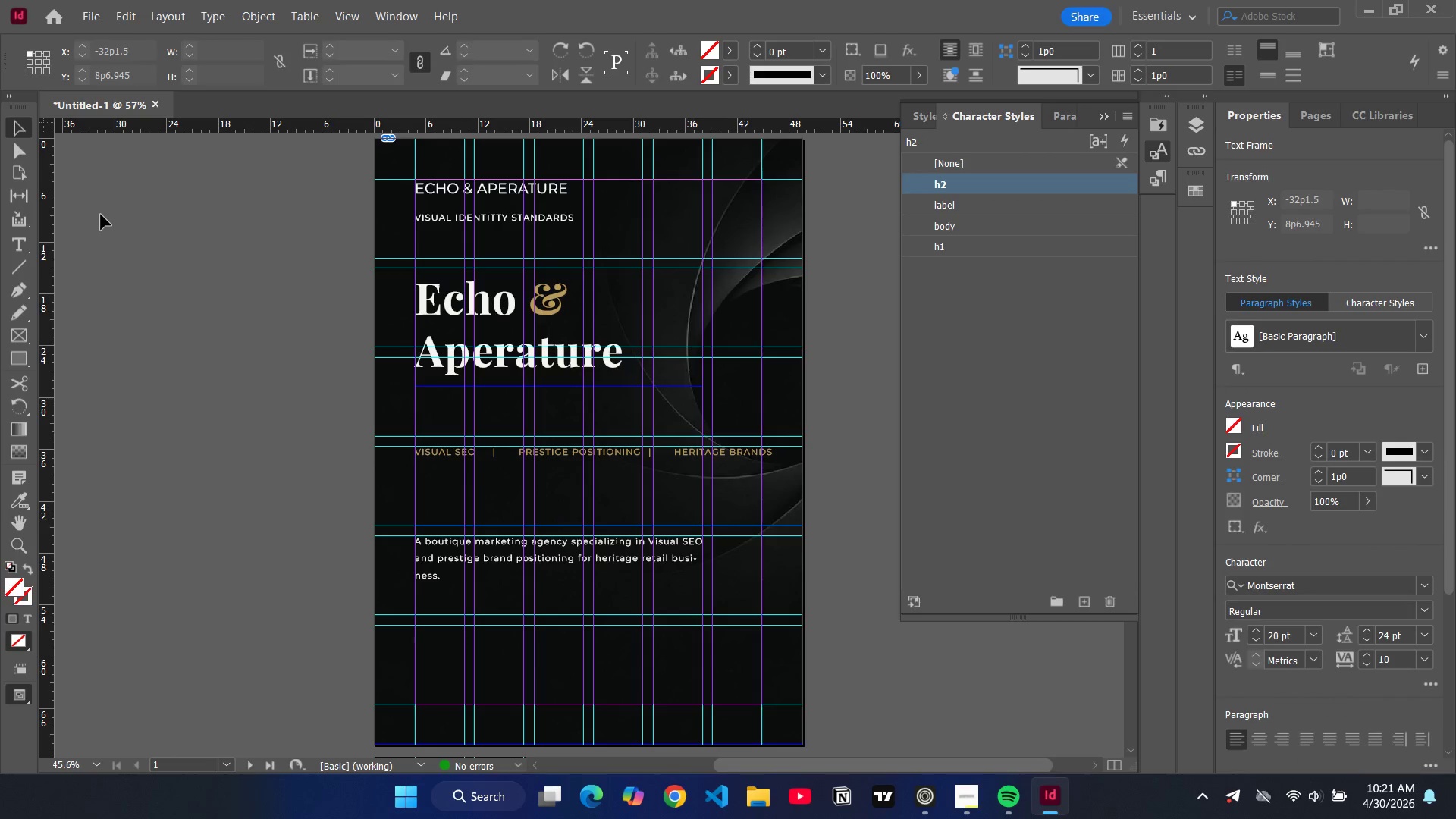 
triple_click([101, 215])
 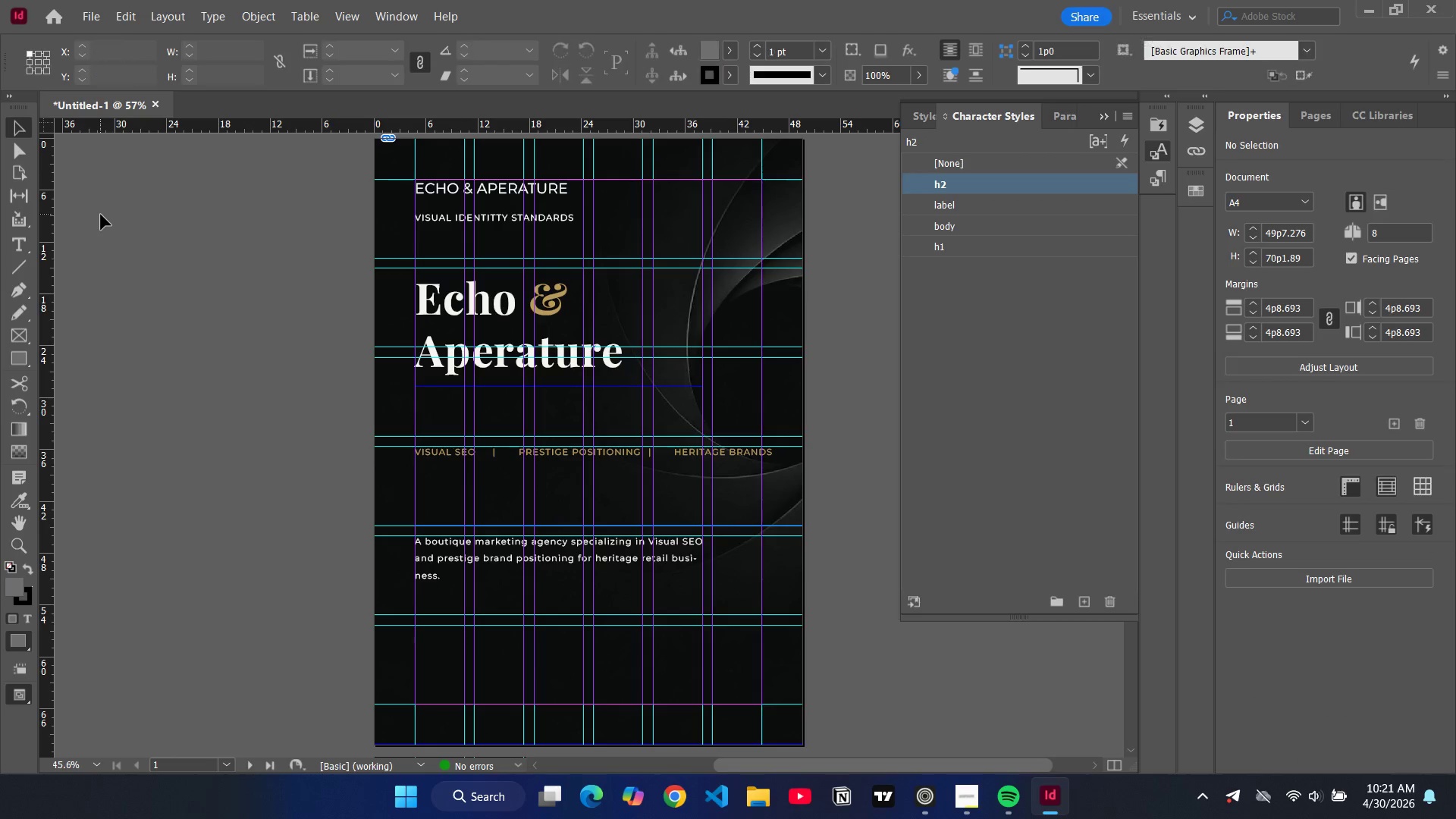 
triple_click([101, 215])
 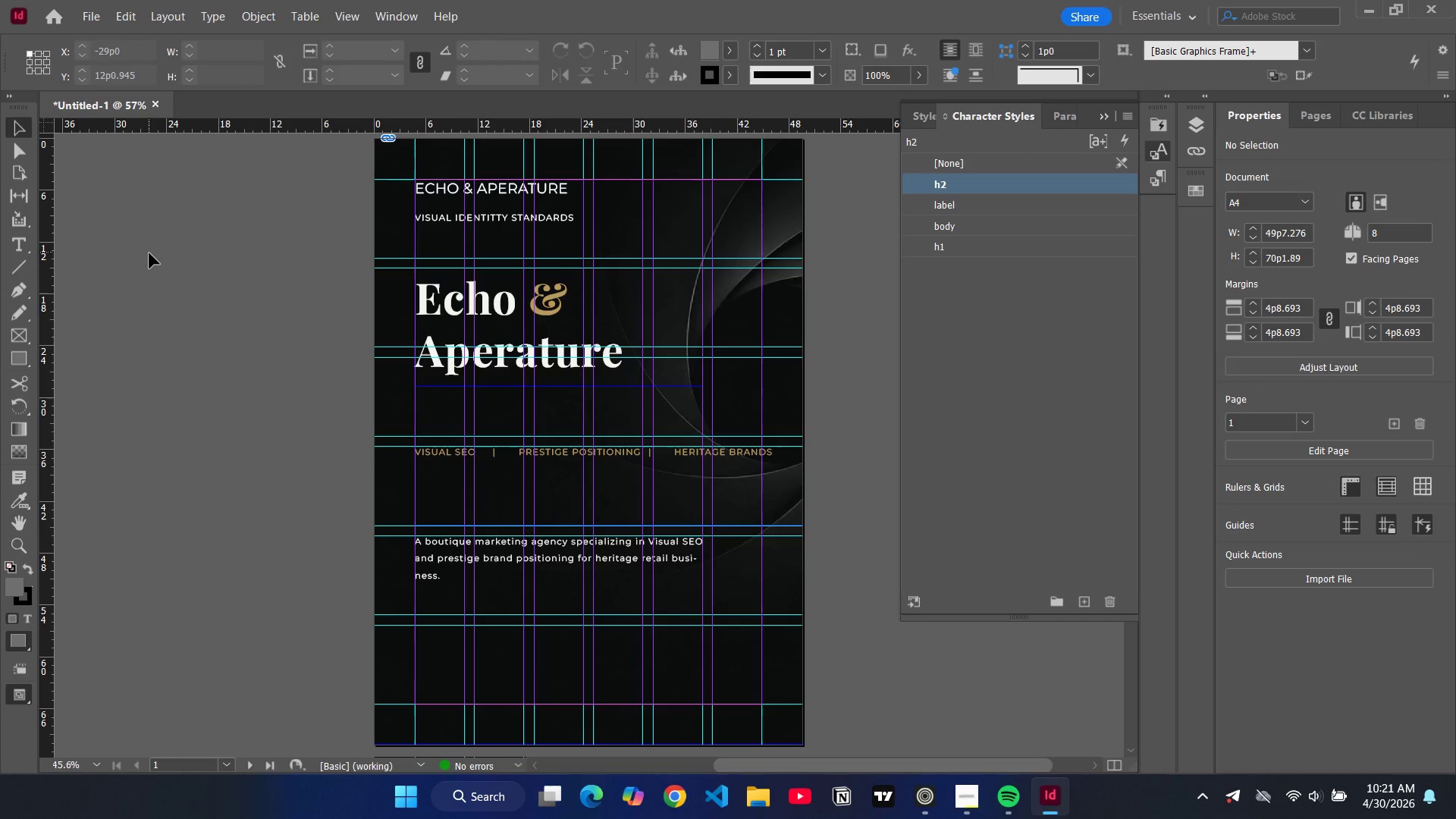 
triple_click([149, 253])
 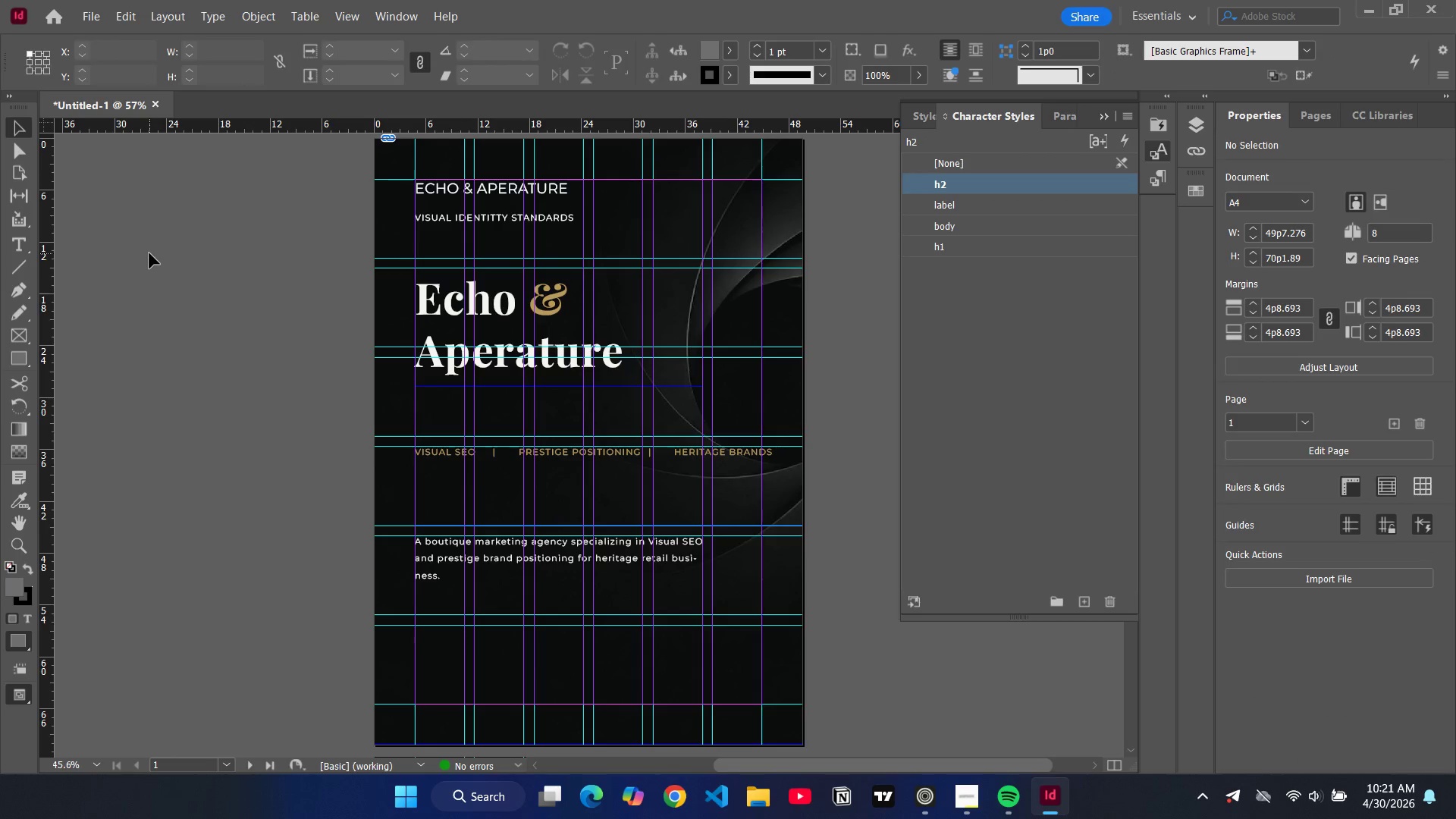 
triple_click([149, 253])
 